 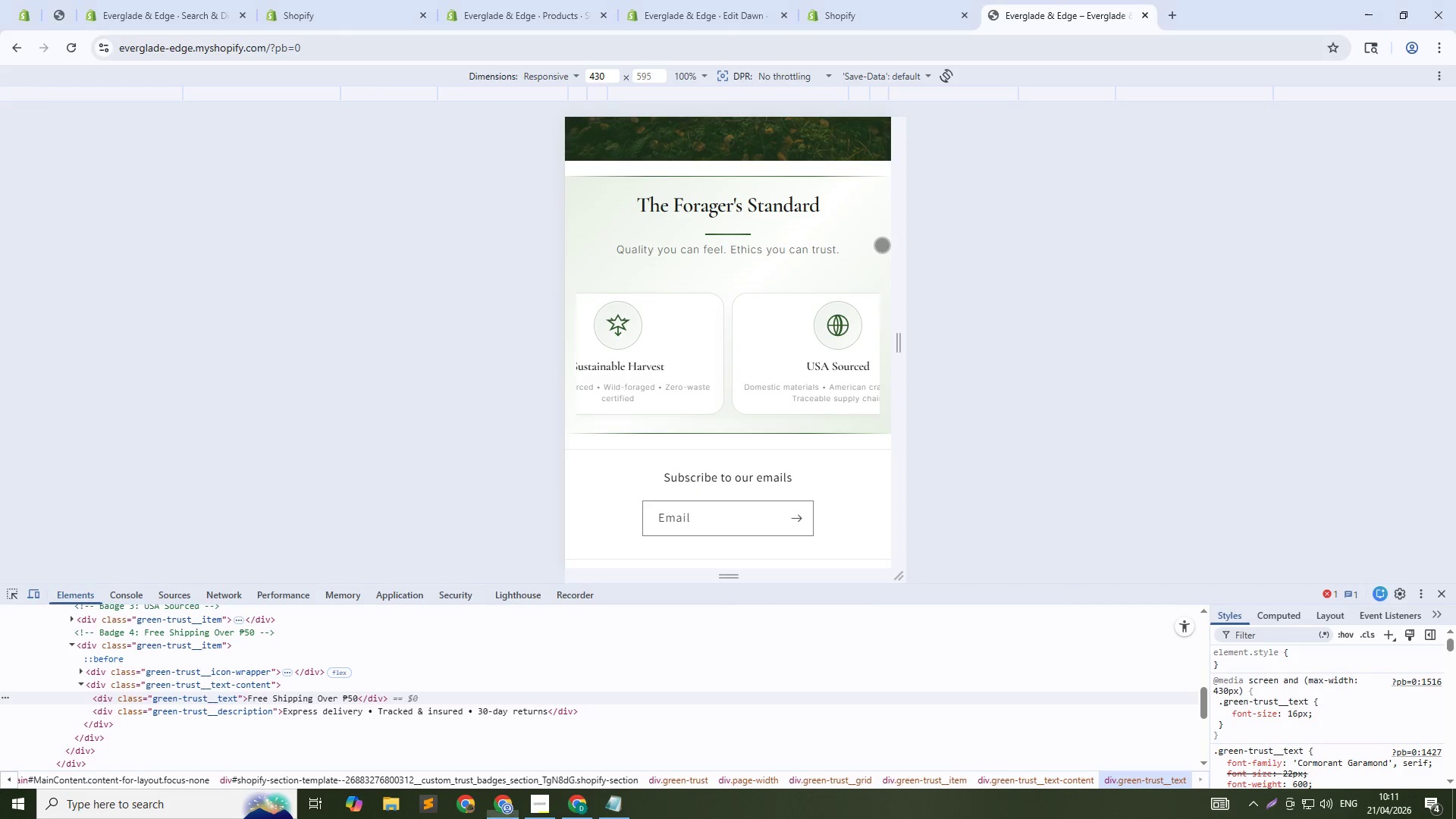 
left_click([912, 0])
 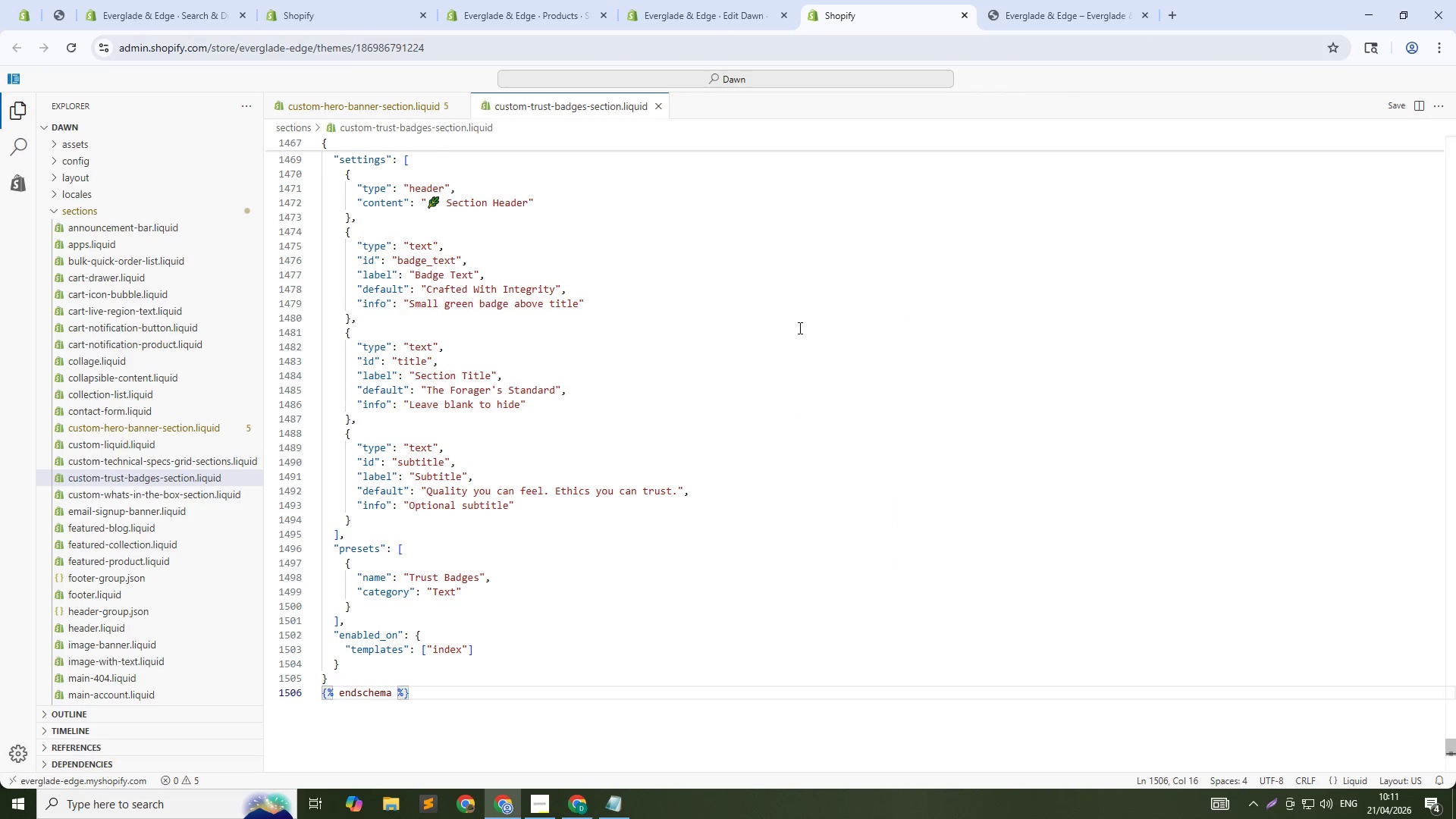 
key(Control+Z)
 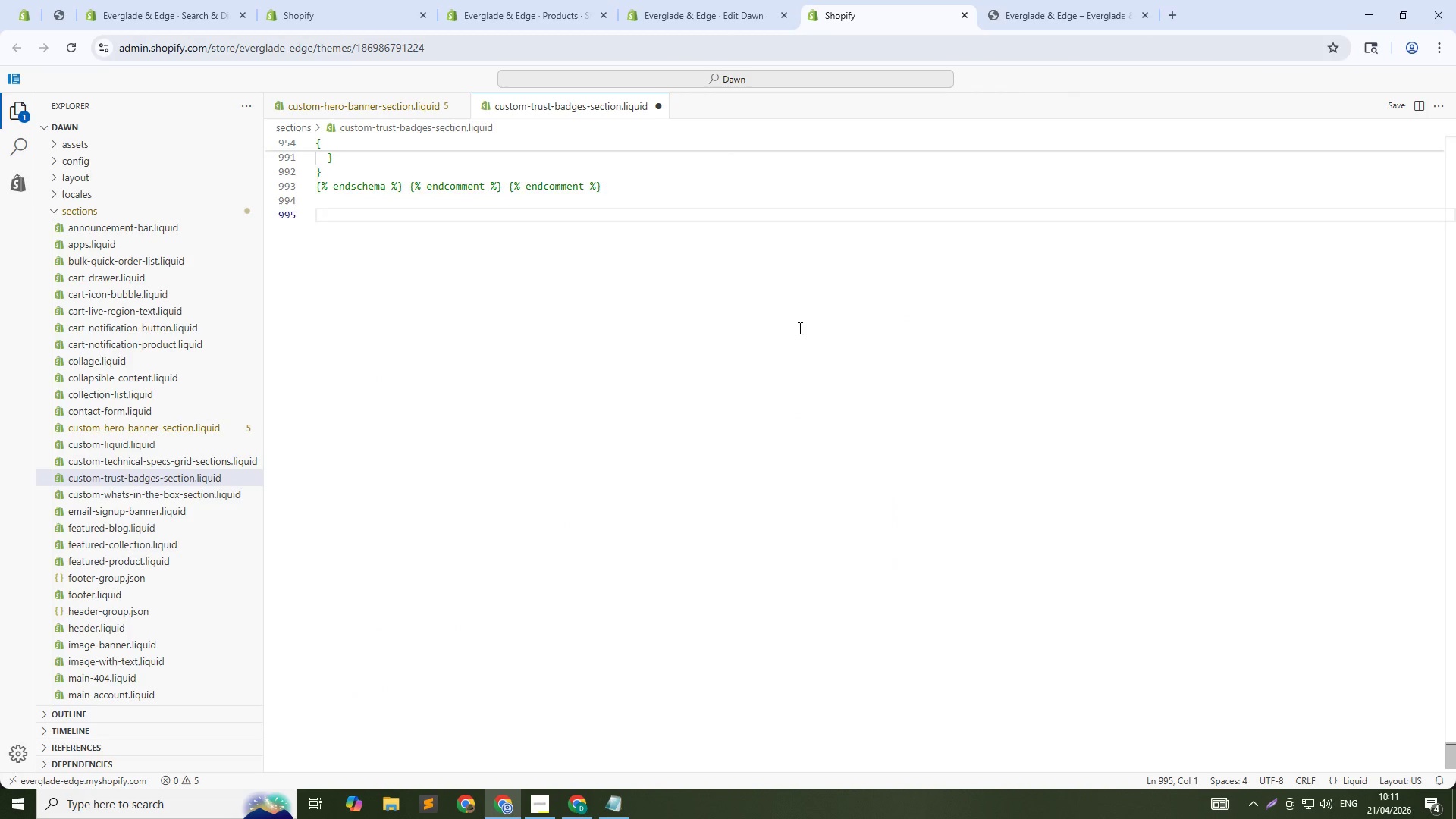 
key(Control+V)
 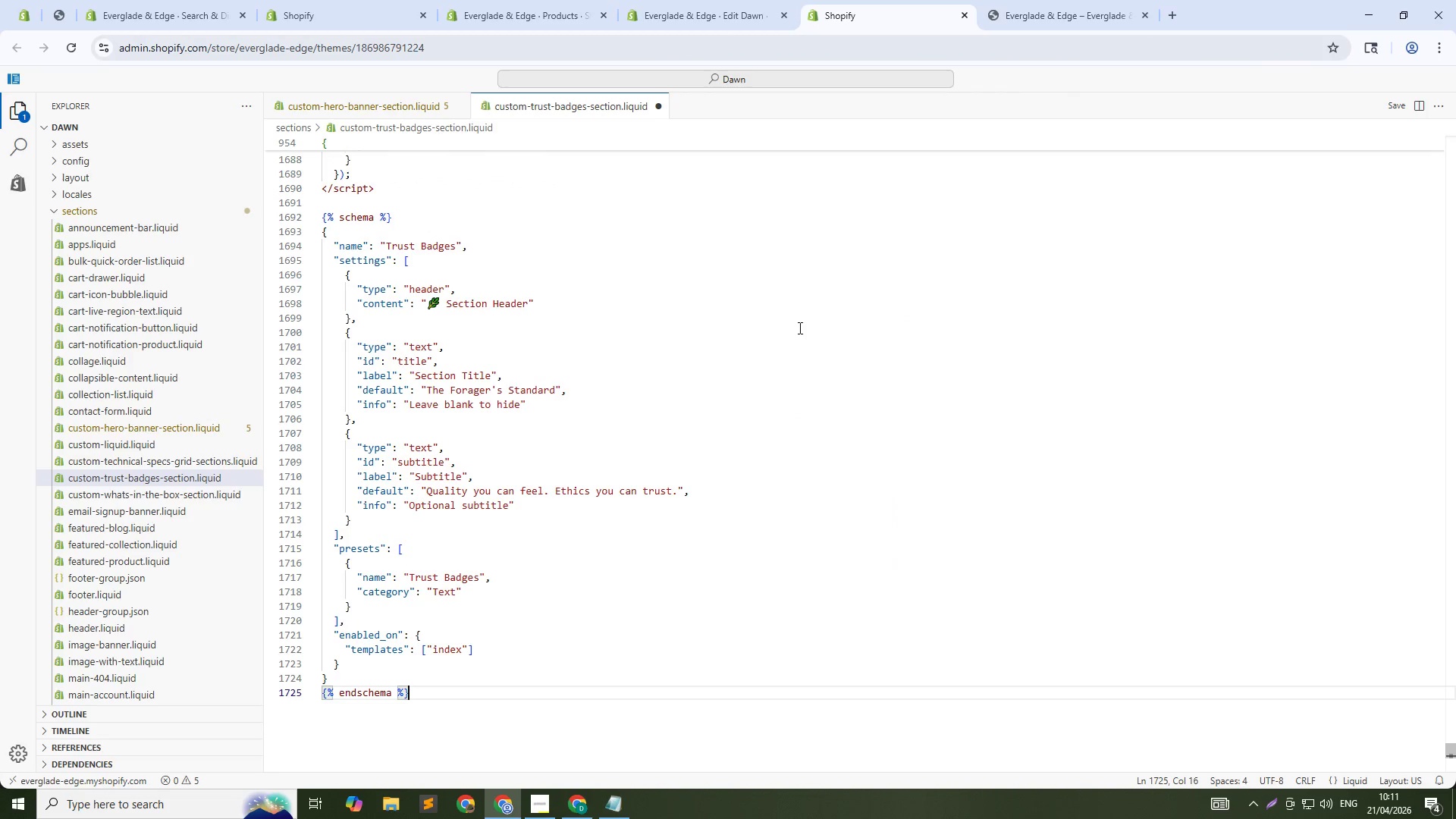 
key(Control+S)
 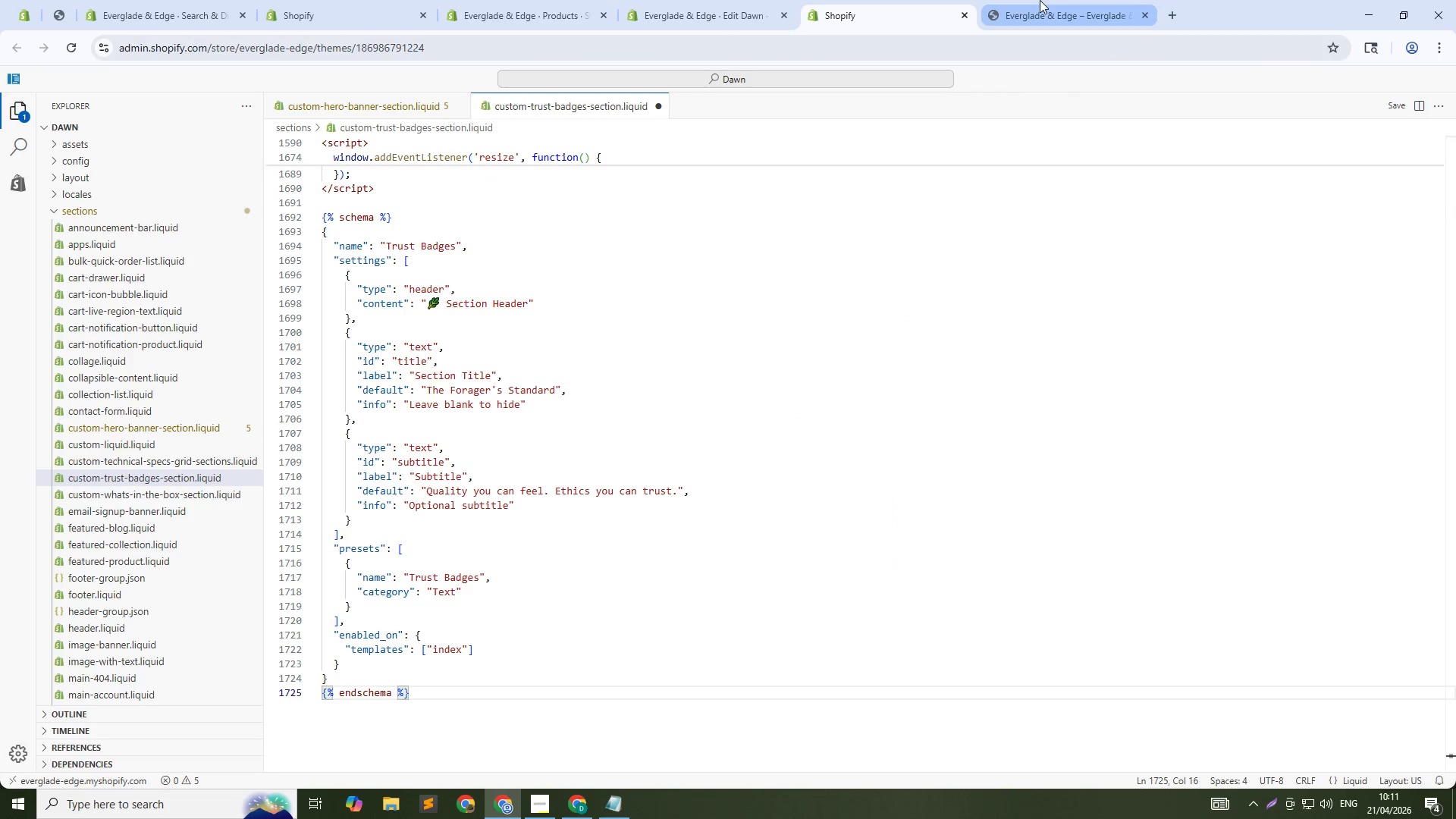 
left_click([1040, 0])
 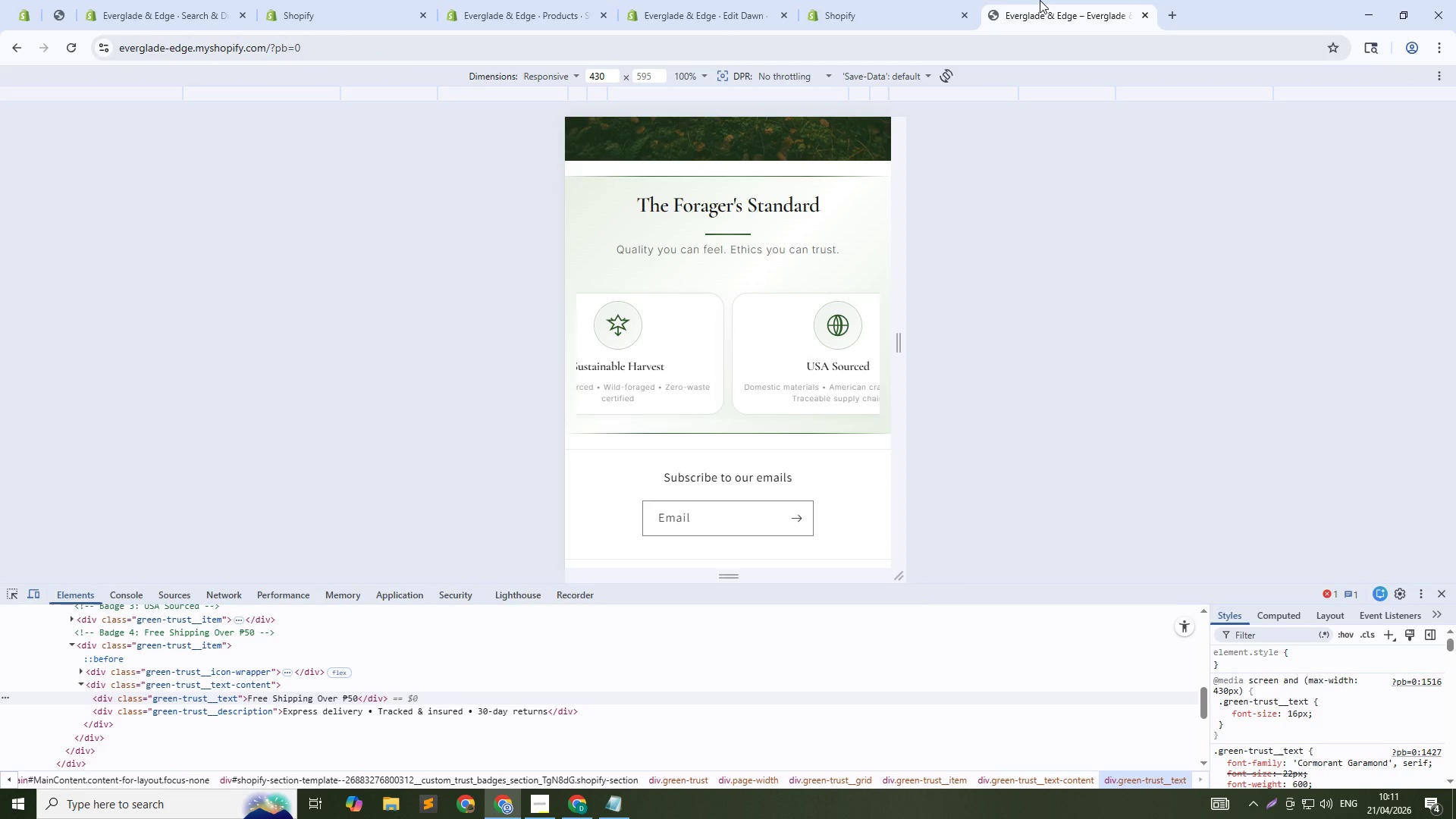 
key(Control+Shift+R)
 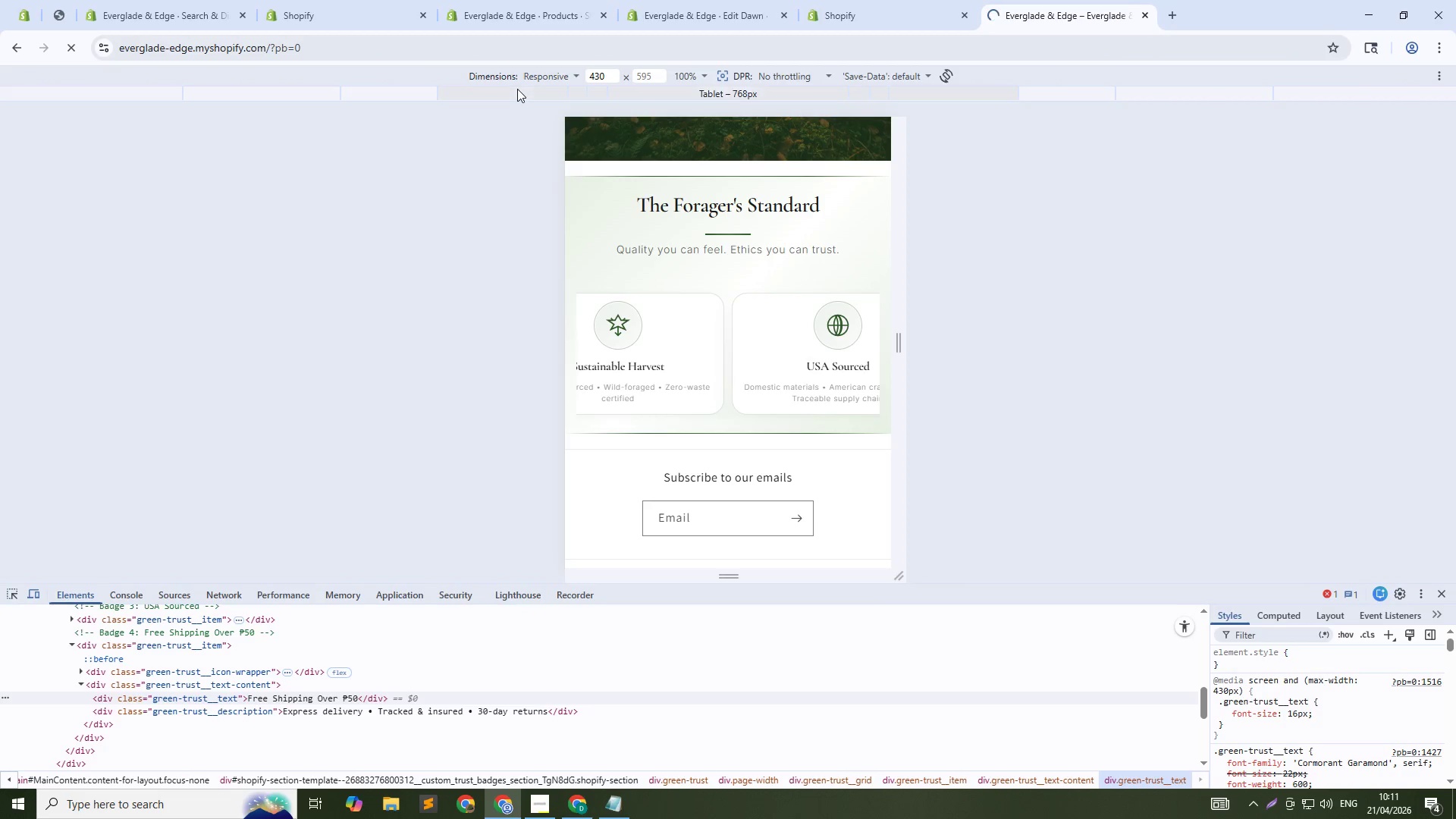 
left_click([517, 89])
 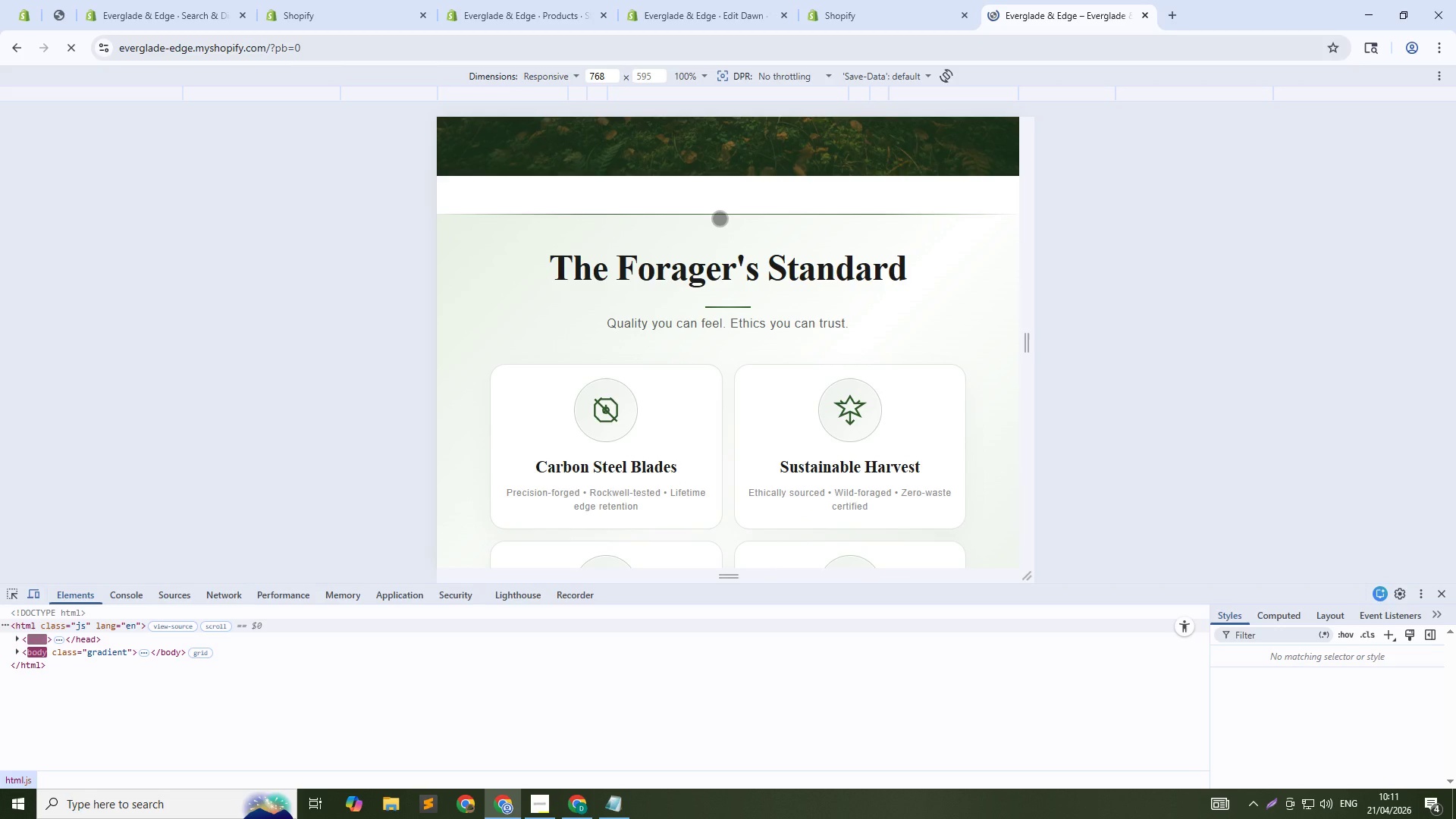 
scroll: coordinate [801, 289], scroll_direction: down, amount: 2.0
 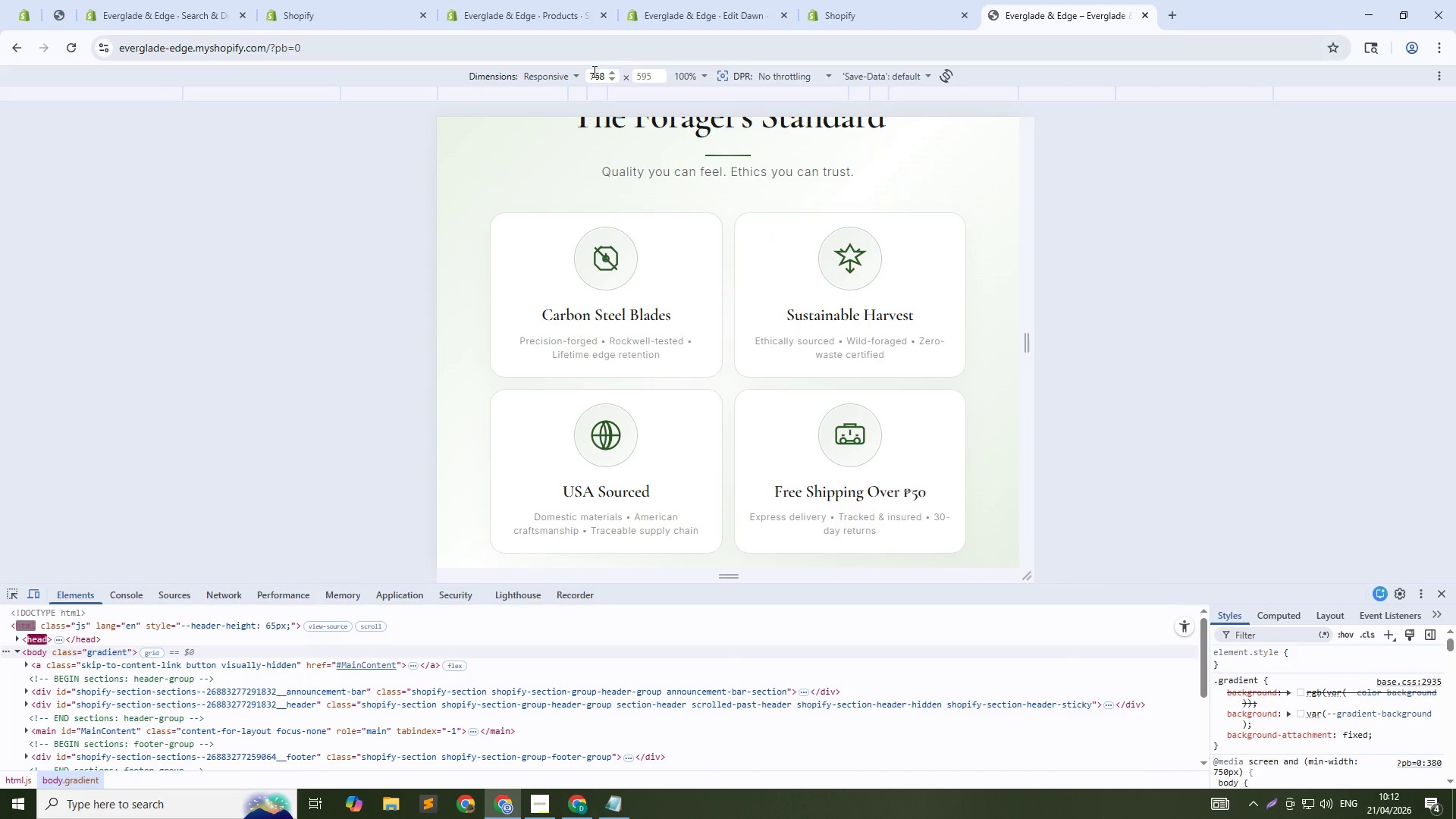 
double_click([593, 71])
 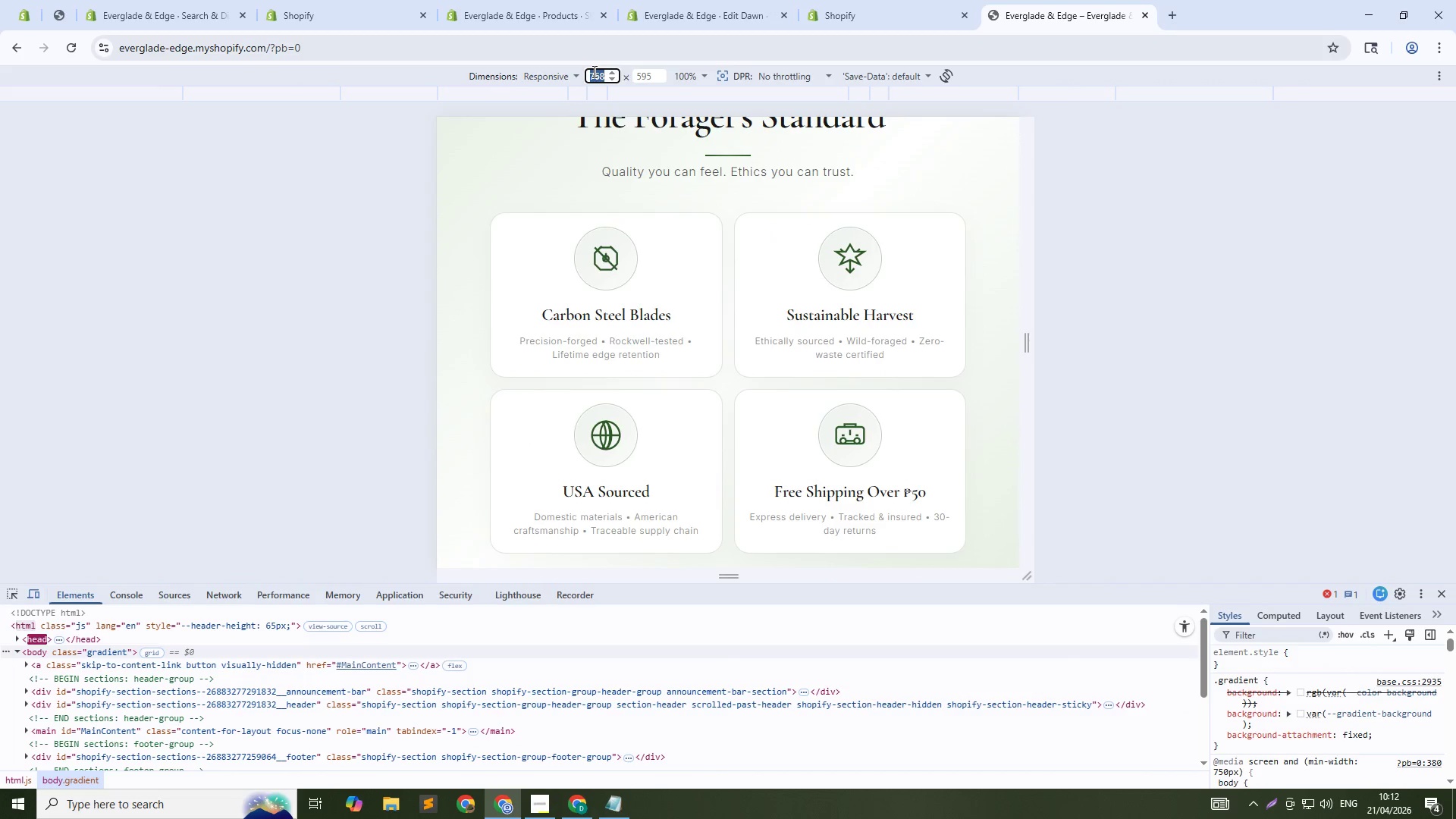 
triple_click([593, 71])
 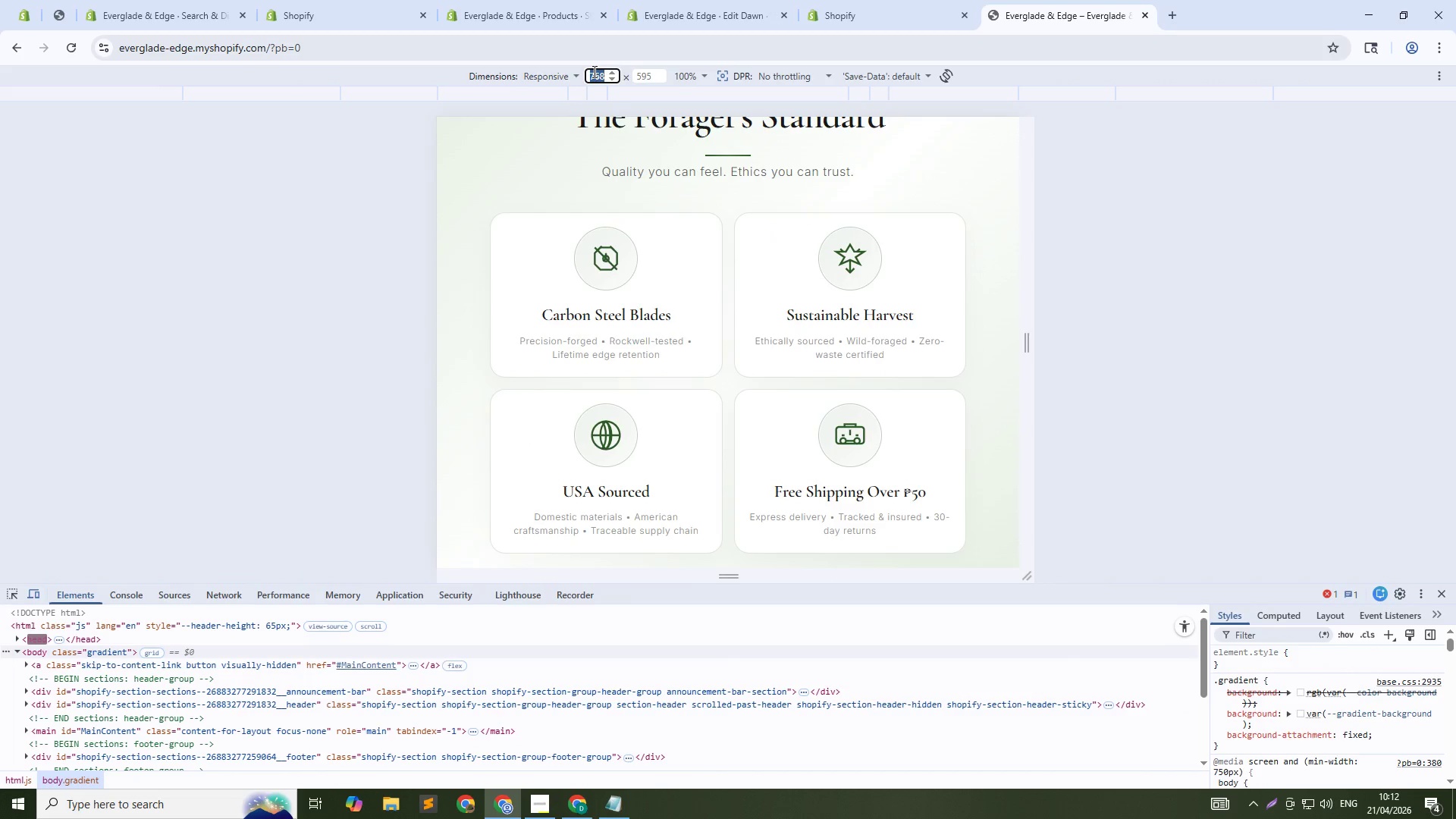 
key(Numpad4)
 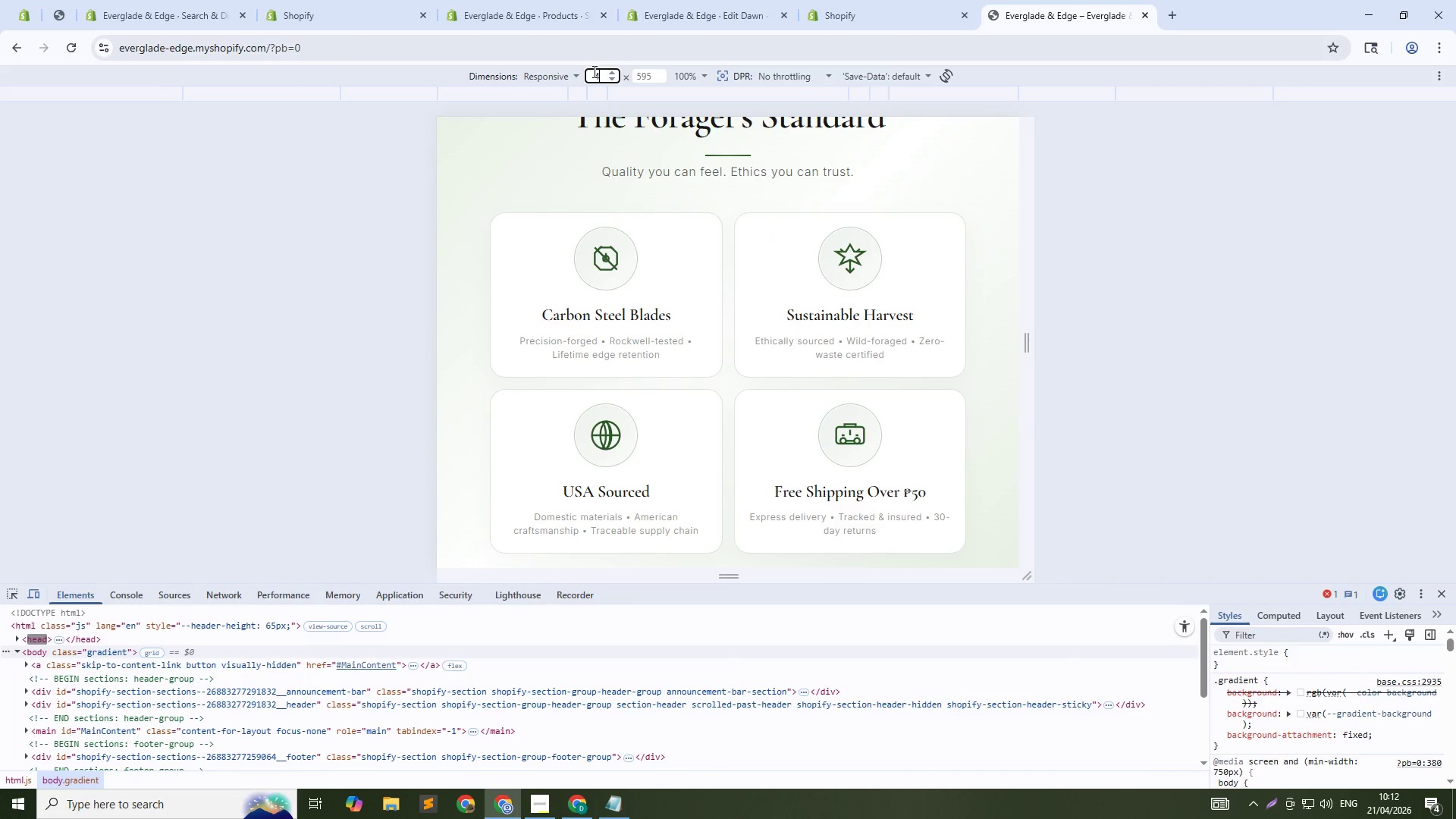 
key(Numpad3)
 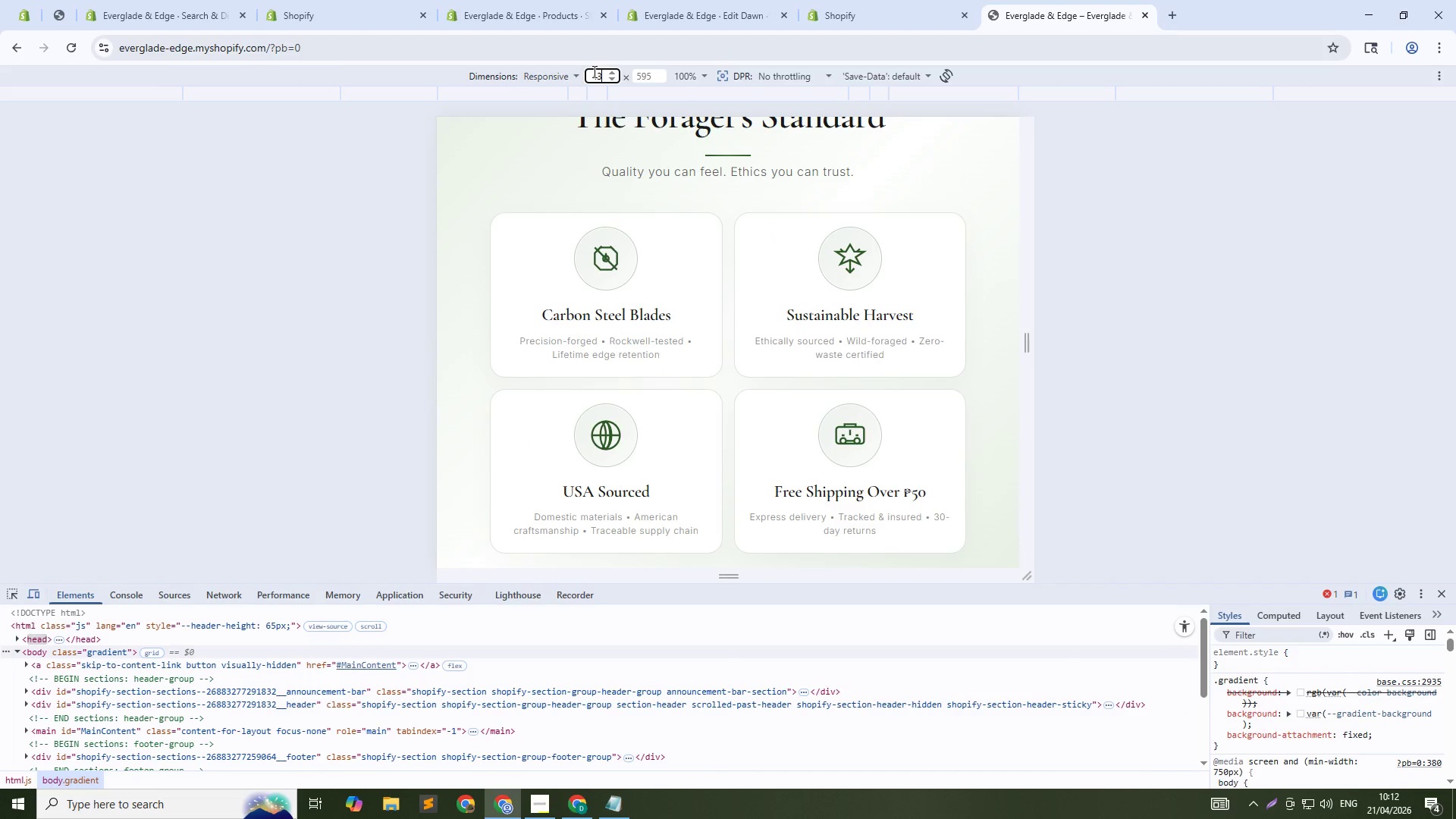 
key(Numpad0)
 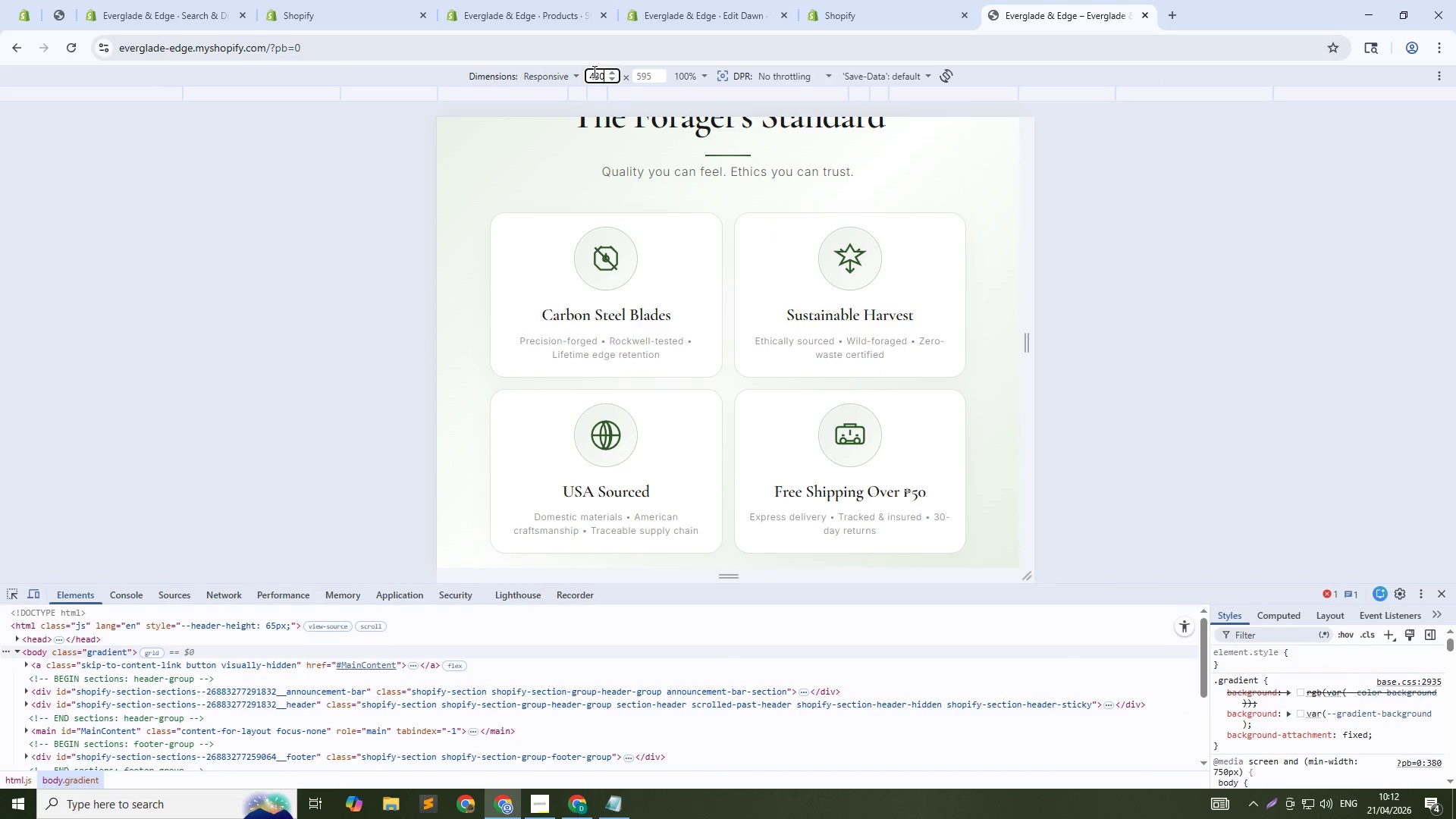 
key(NumpadEnter)
 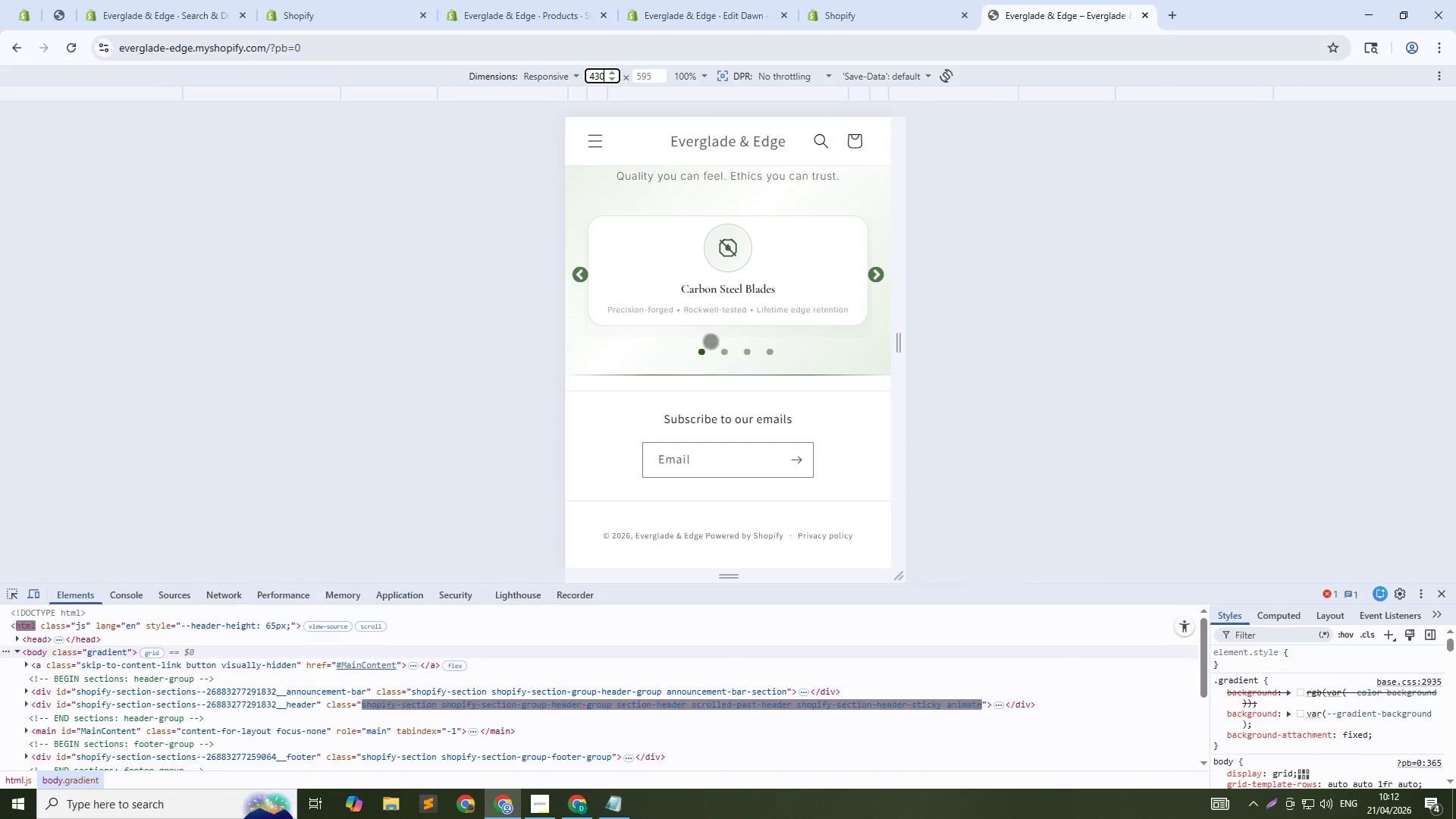 
scroll: coordinate [730, 370], scroll_direction: up, amount: 1.0
 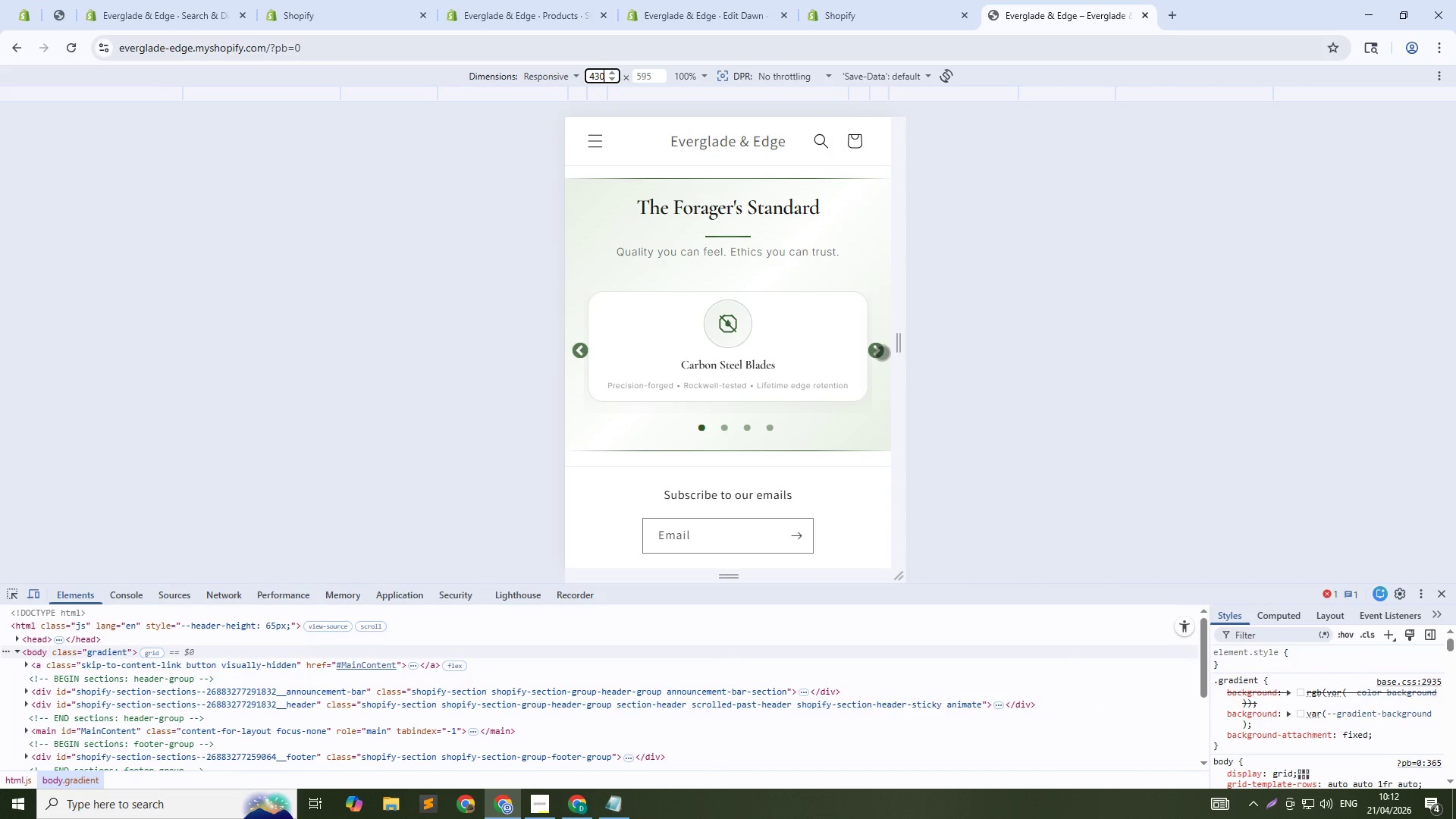 
left_click([880, 351])
 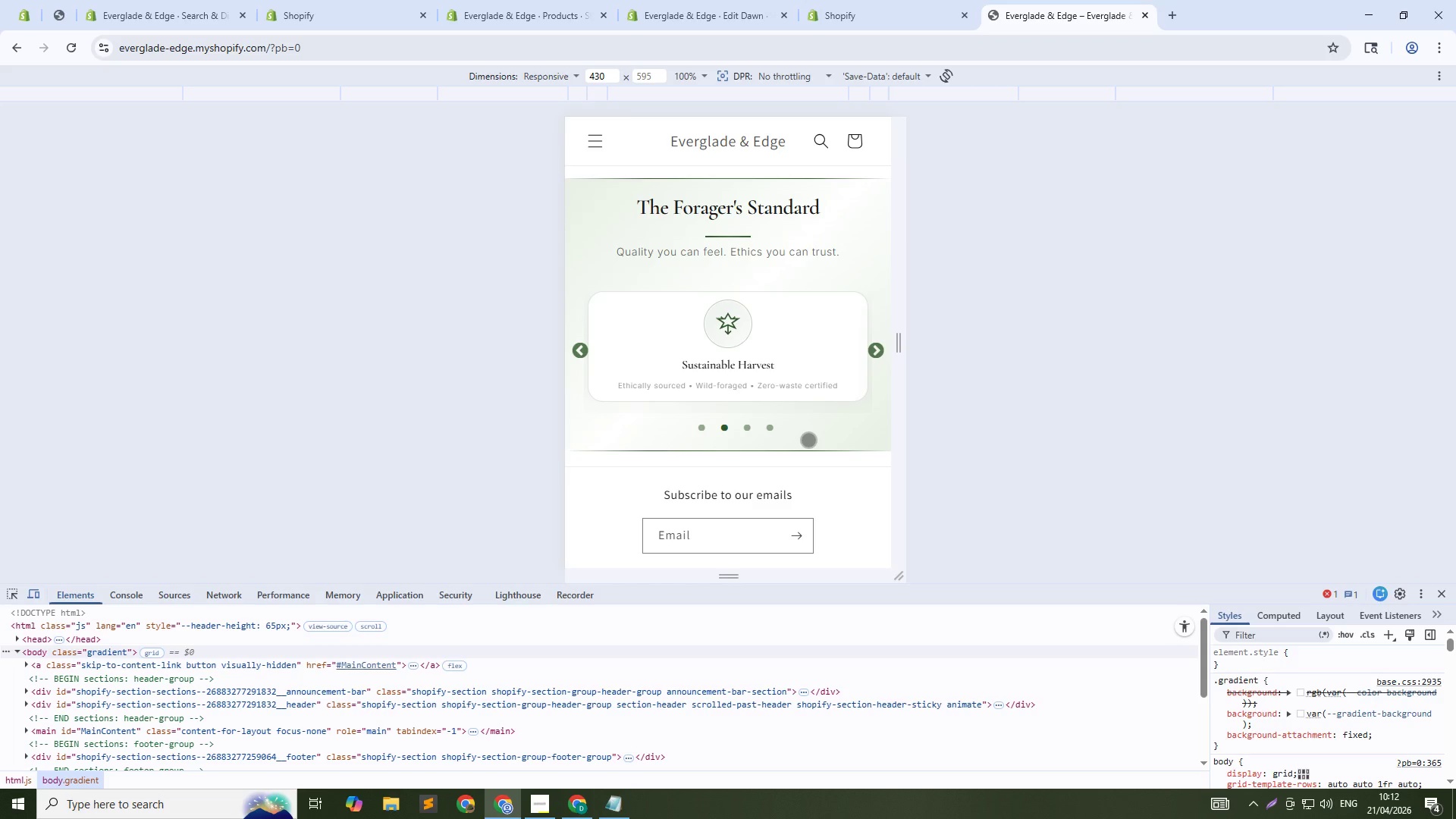 
key(Control+Shift+C)
 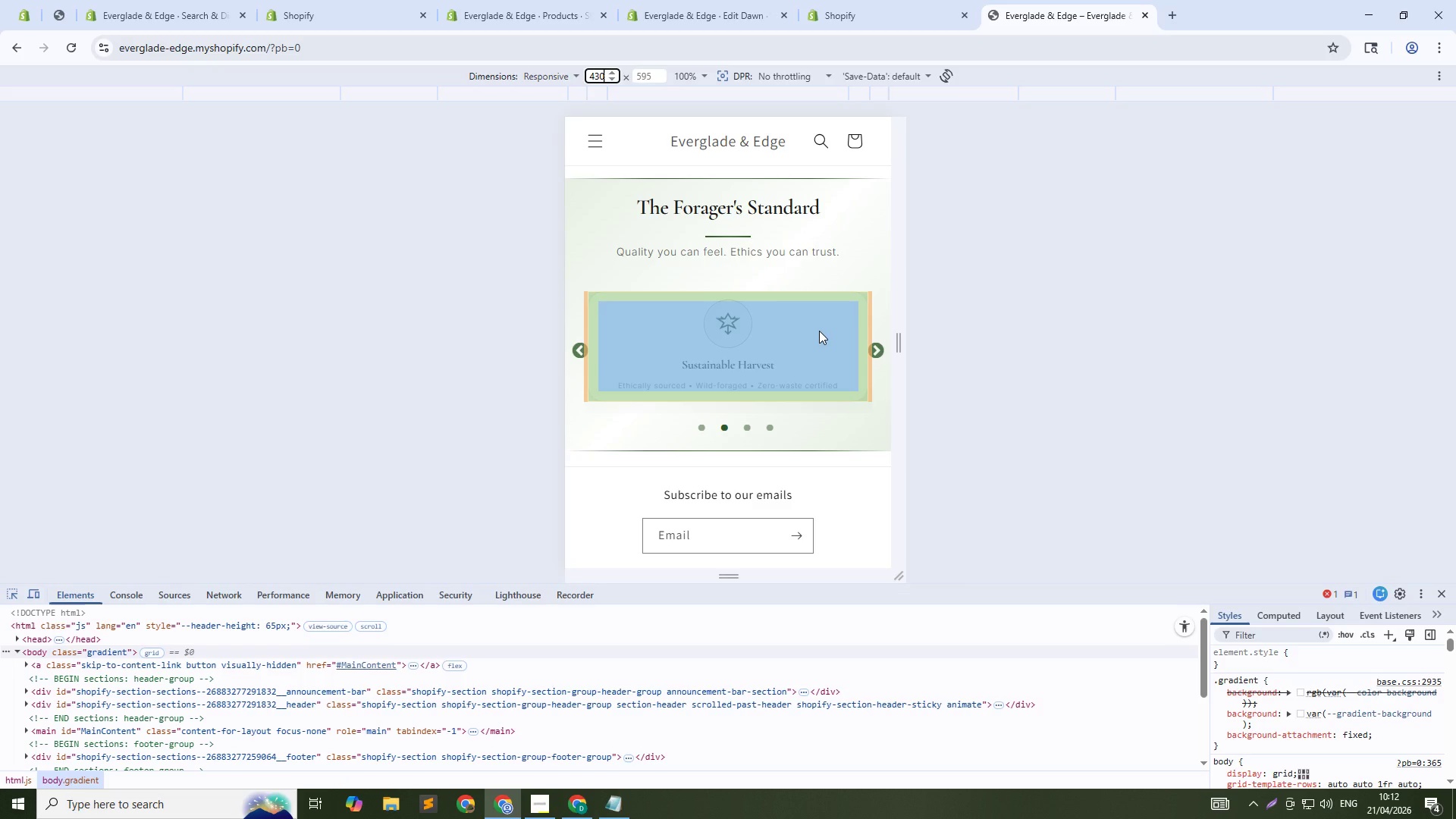 
left_click([819, 331])
 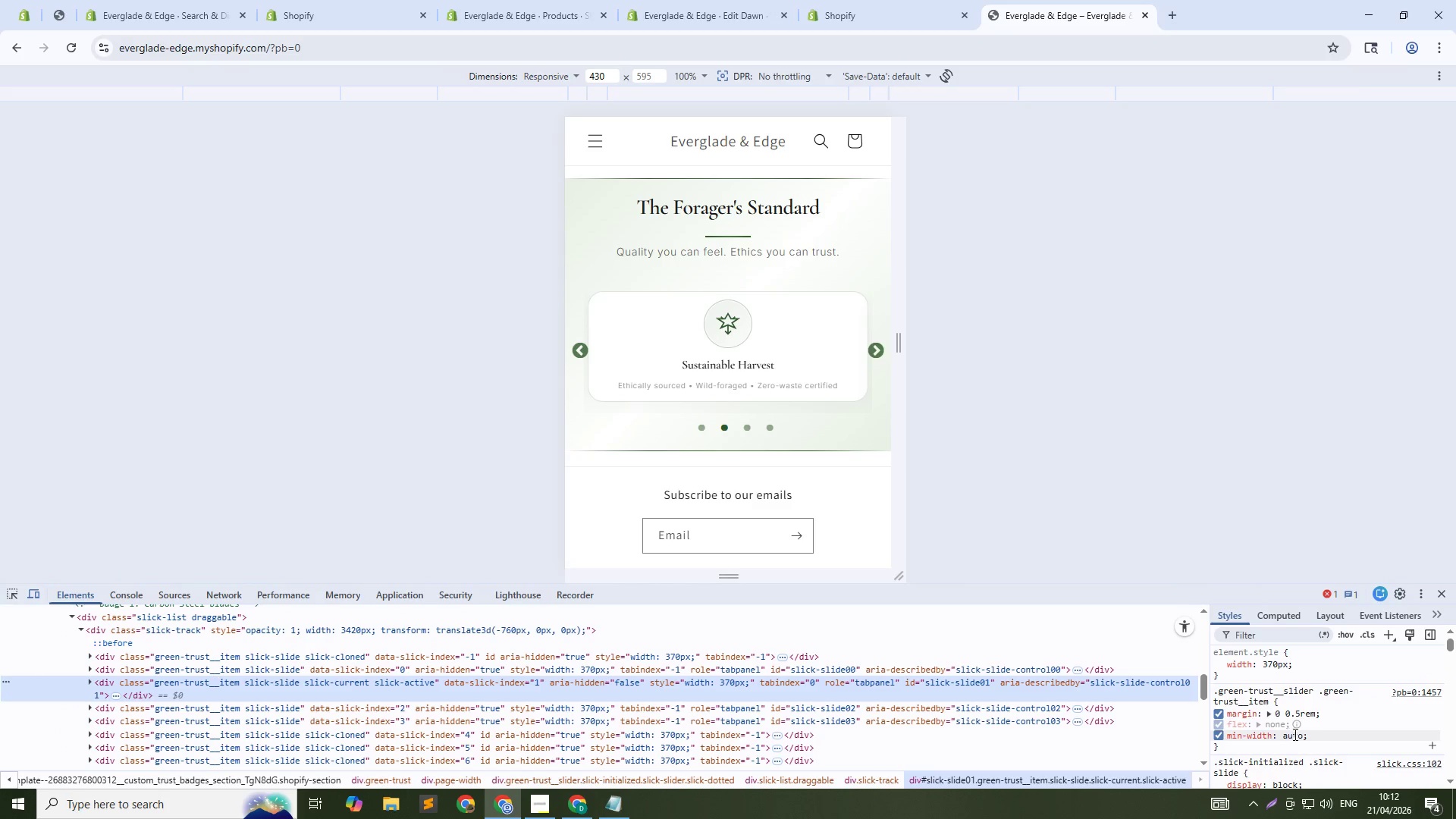 
left_click([1269, 665])
 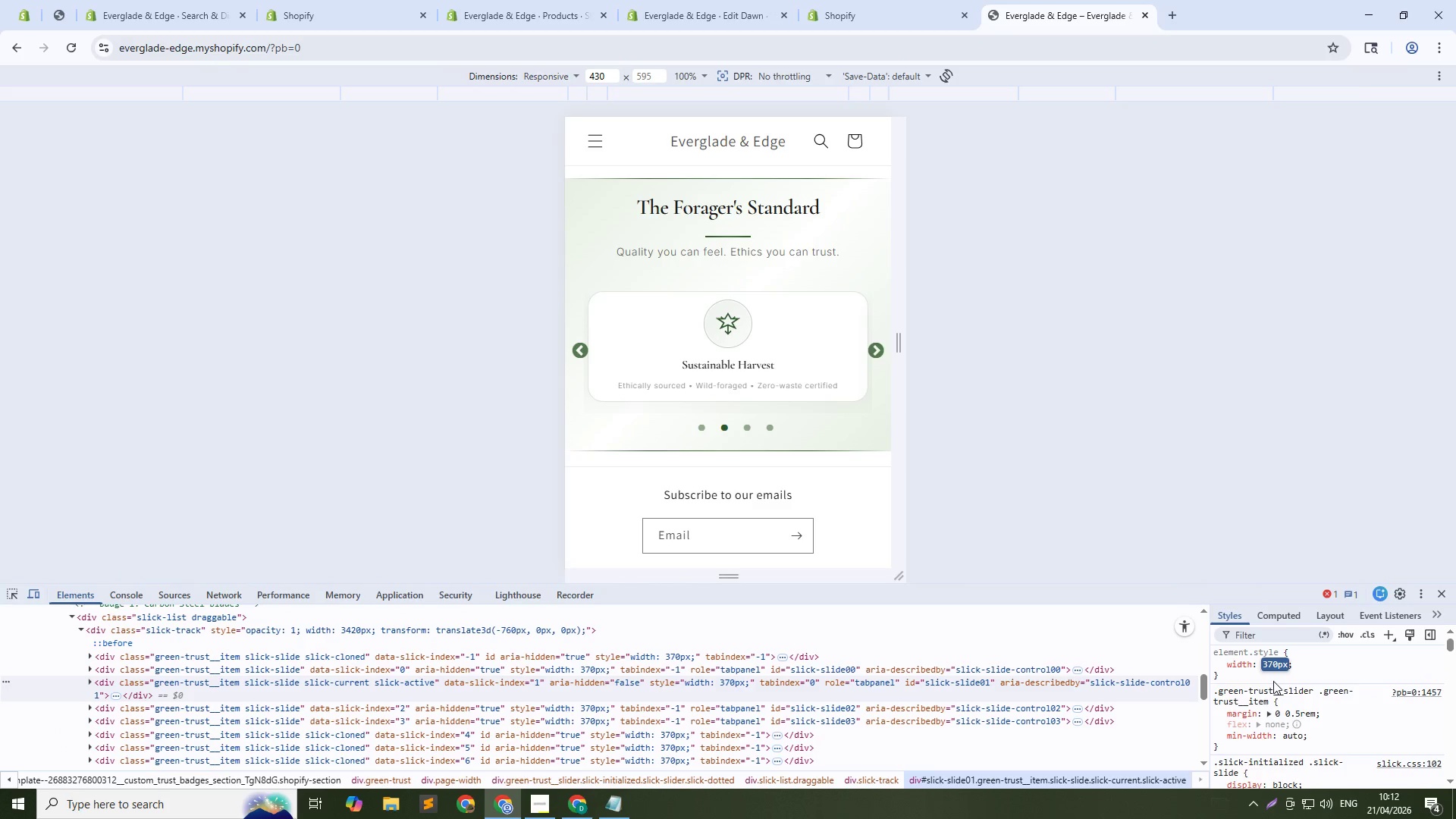 
key(Shift+ArrowUp)
 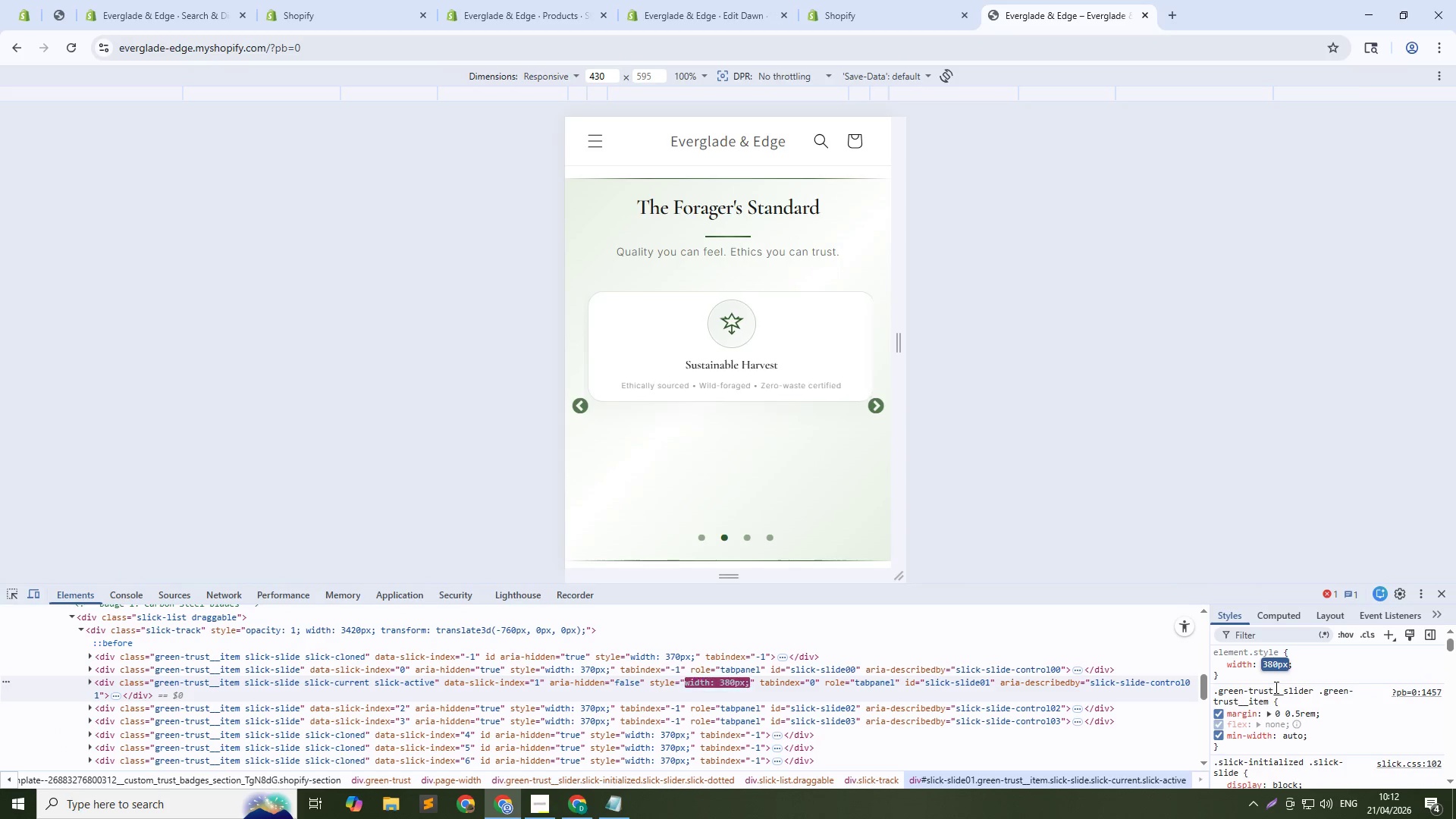 
key(Shift+ArrowUp)
 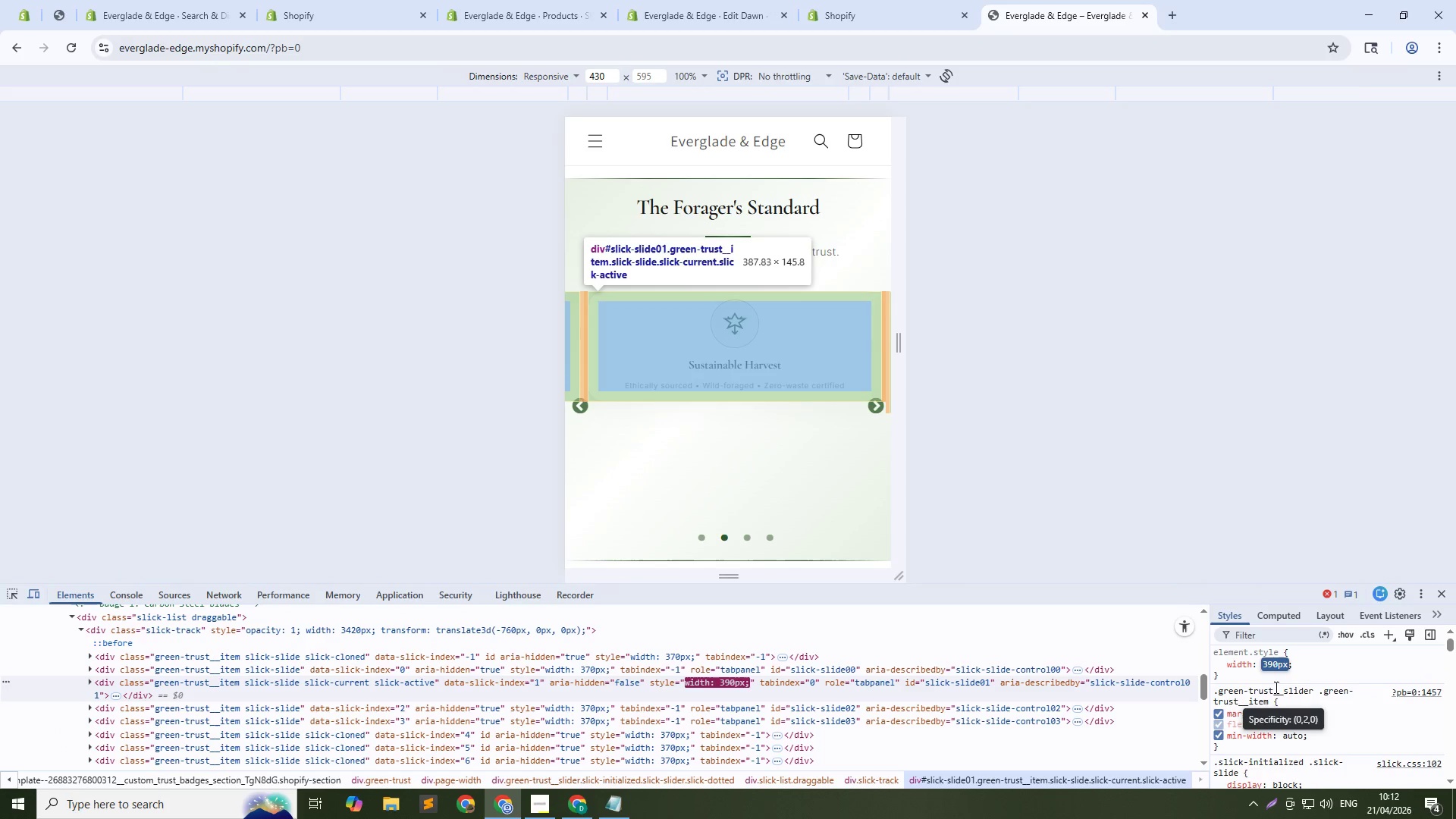 
key(Shift+ArrowUp)
 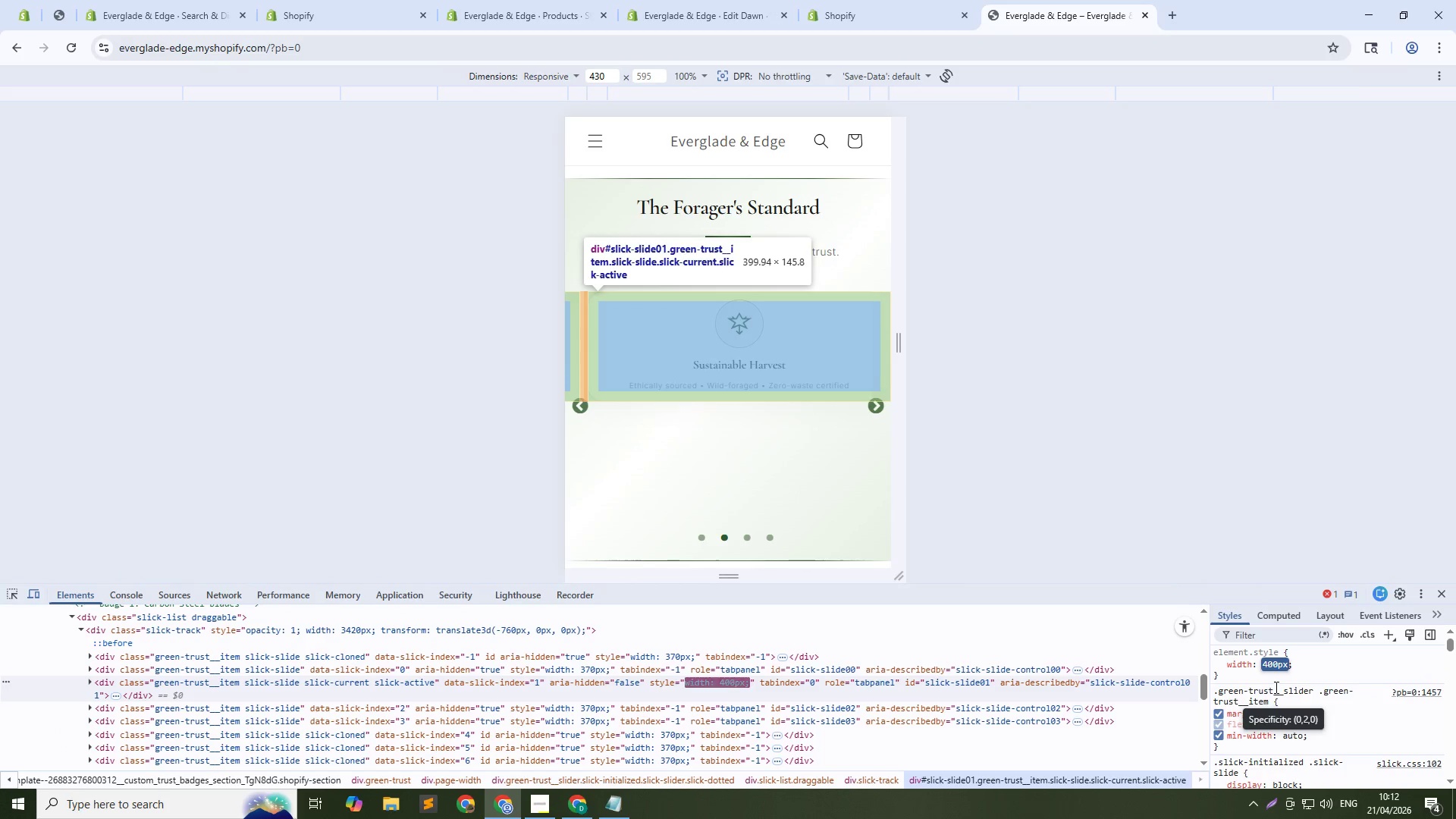 
key(Shift+ArrowDown)
 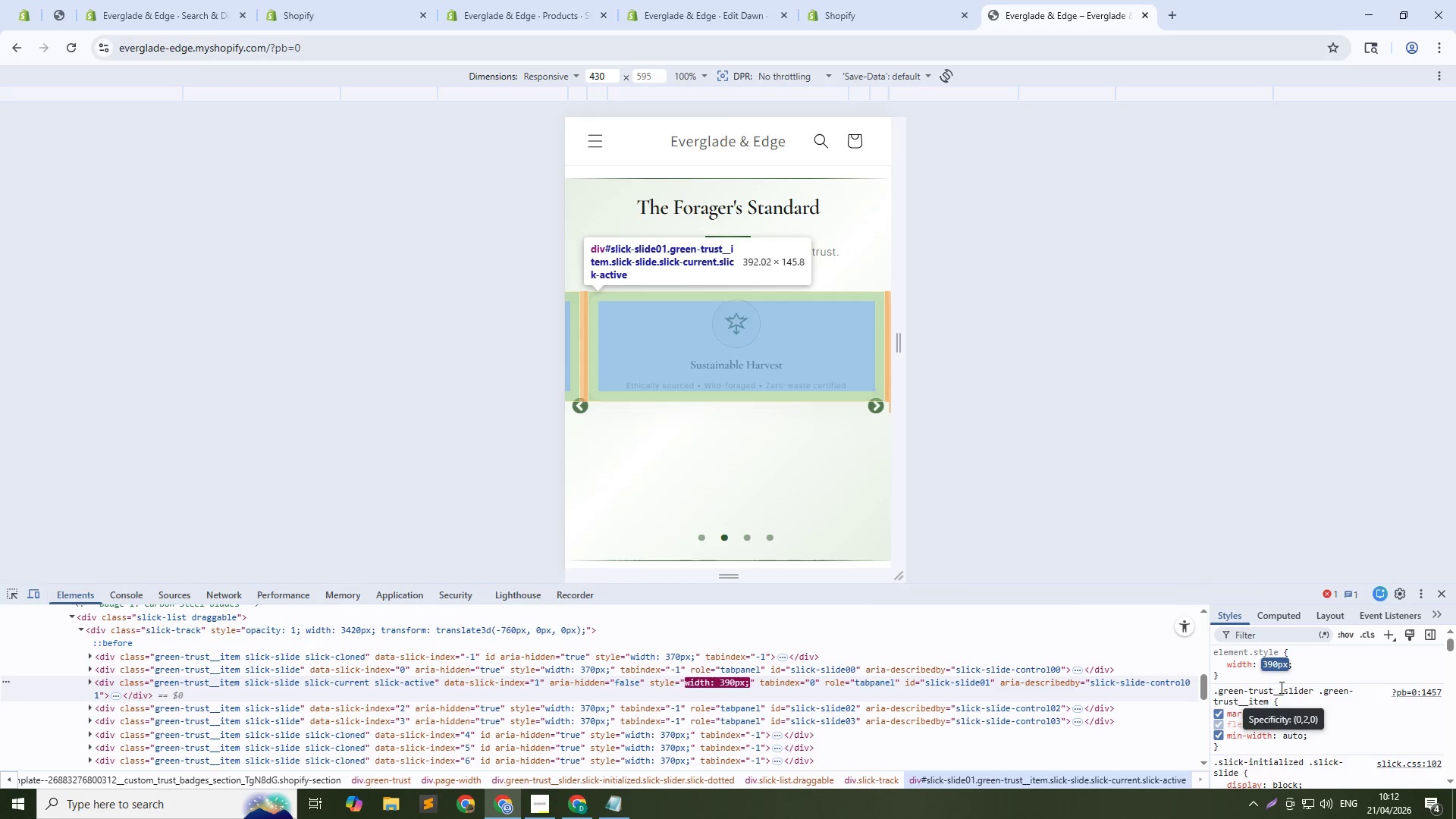 
key(Shift+ArrowDown)
 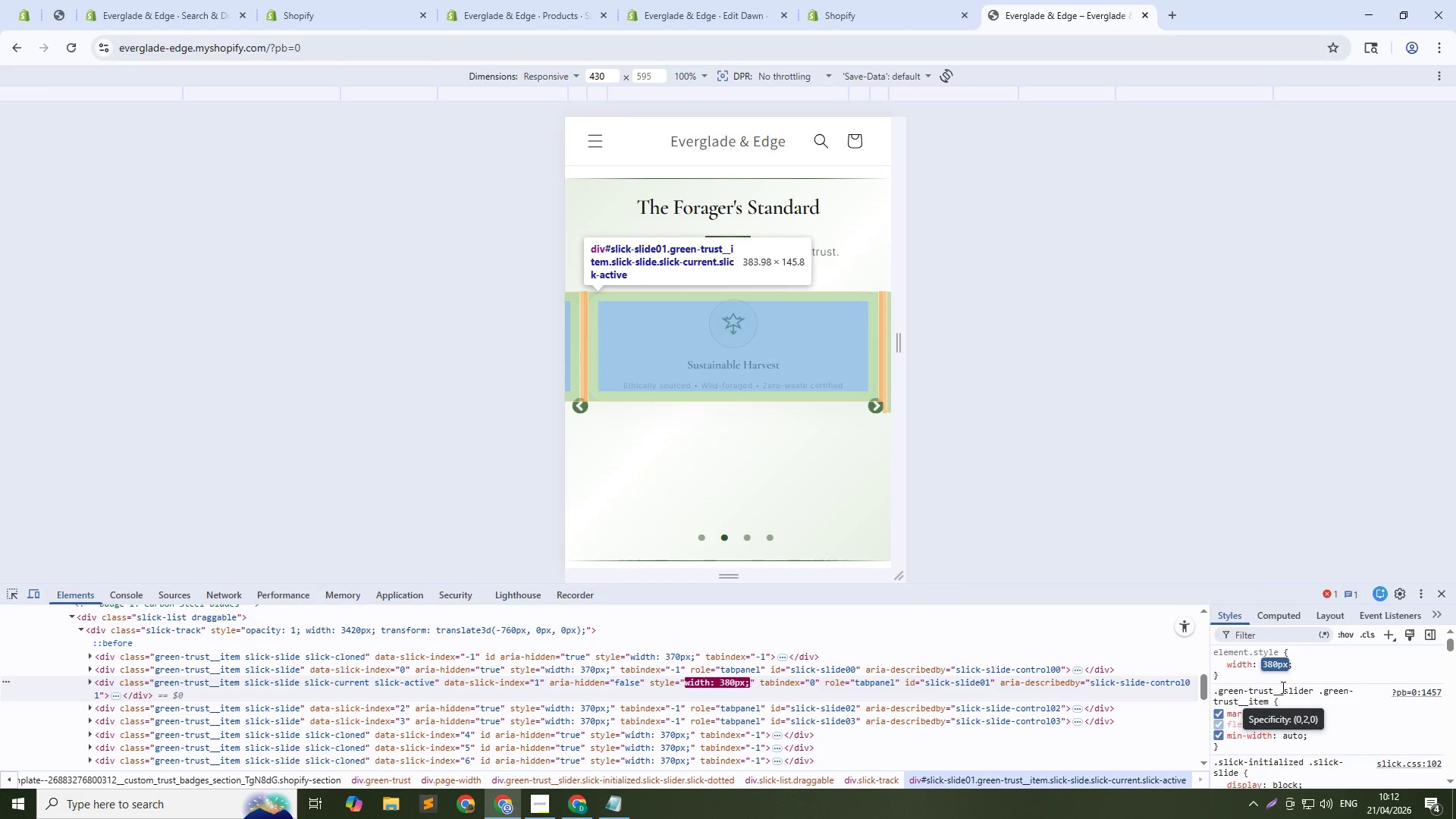 
key(Shift+ArrowDown)
 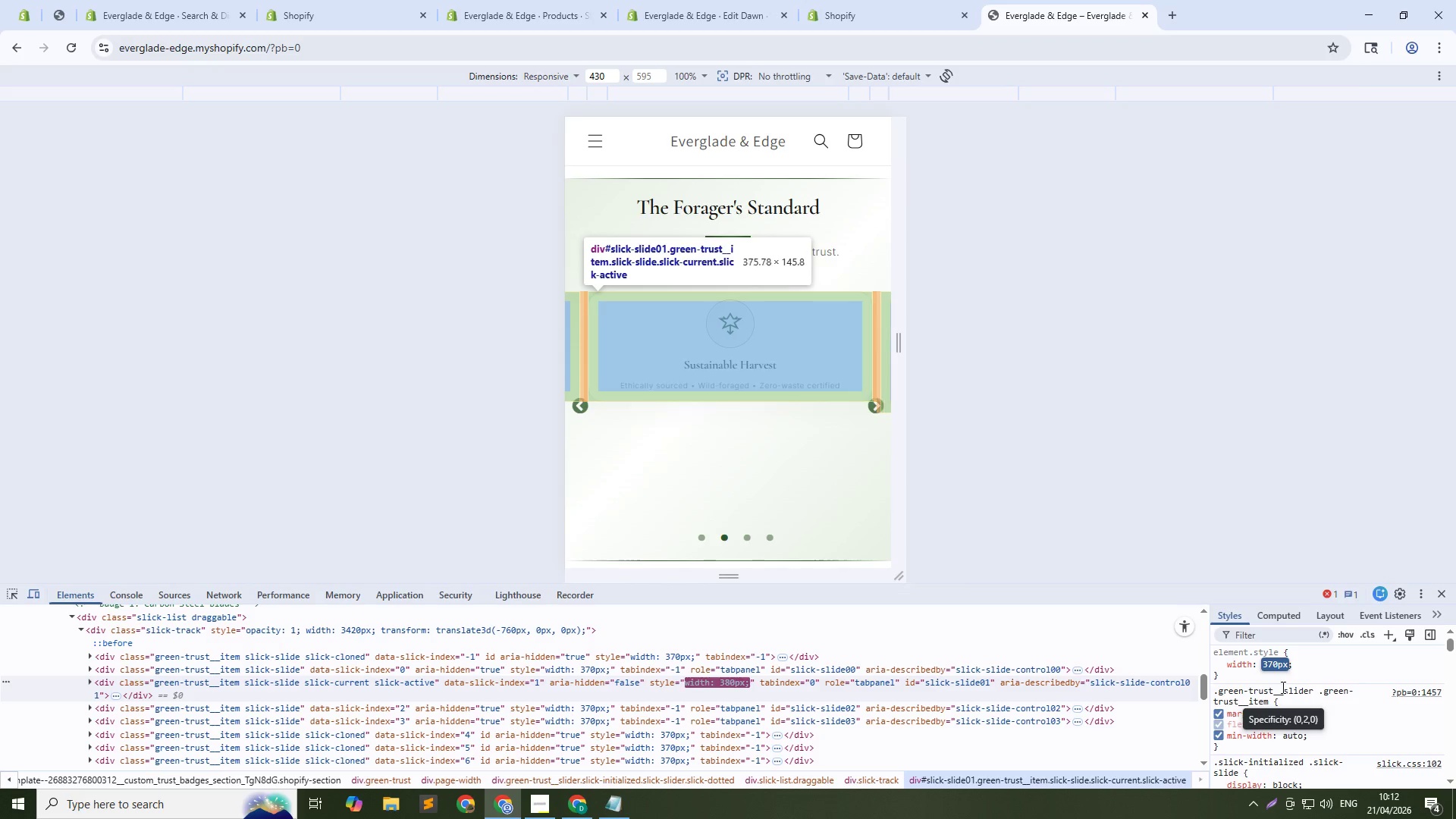 
key(Shift+ArrowDown)
 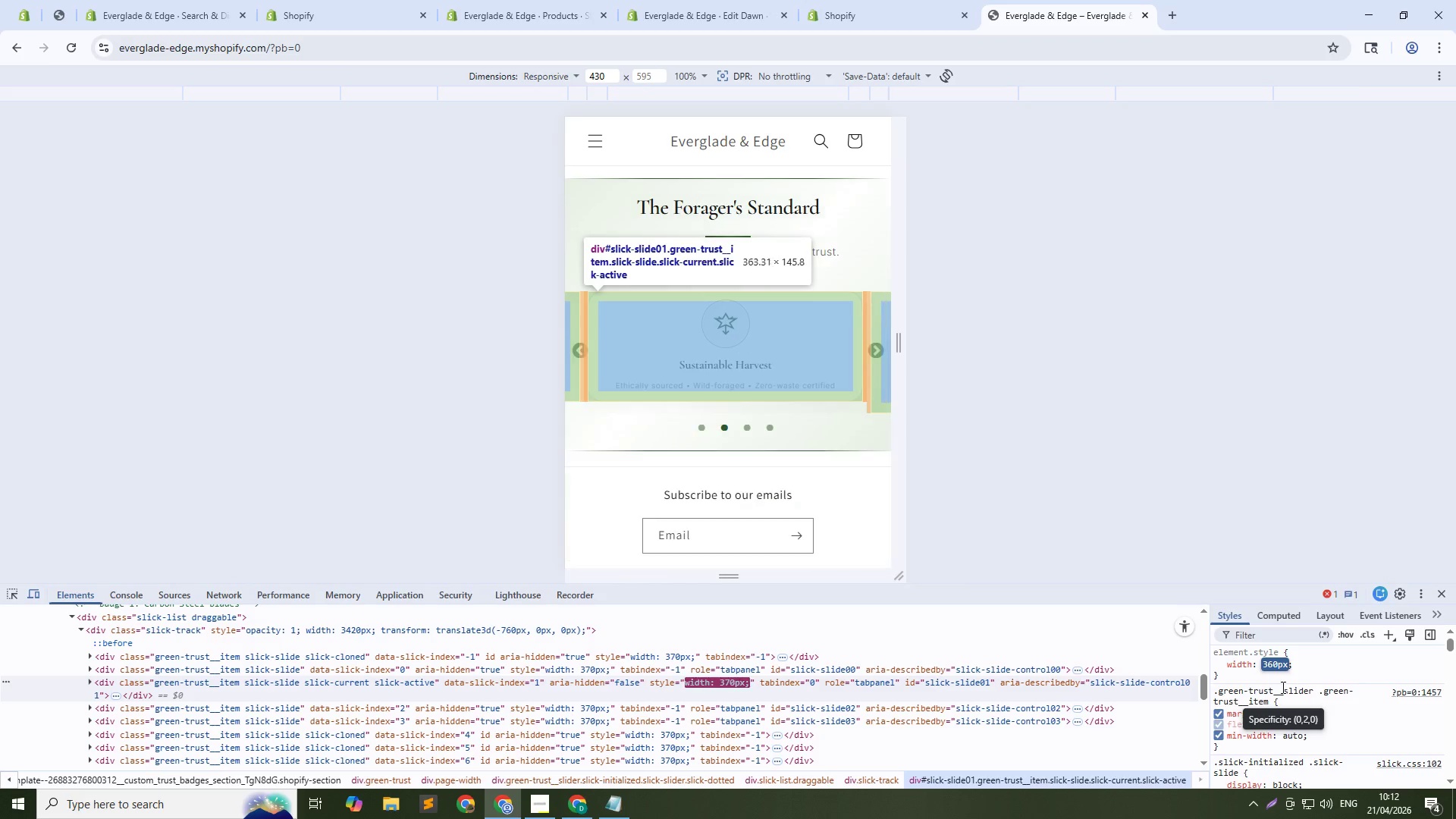 
key(Shift+ArrowDown)
 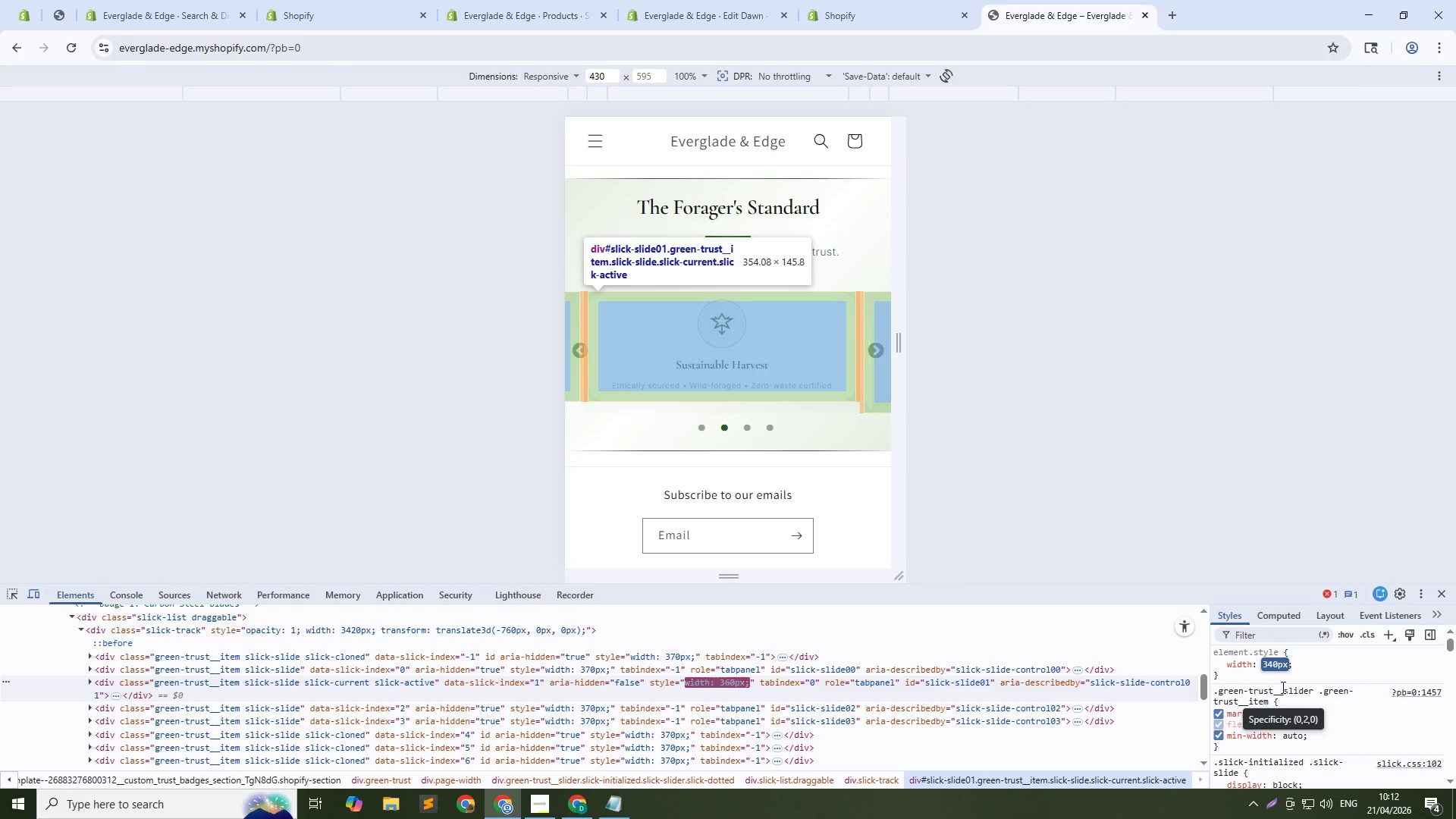 
key(Shift+ArrowDown)
 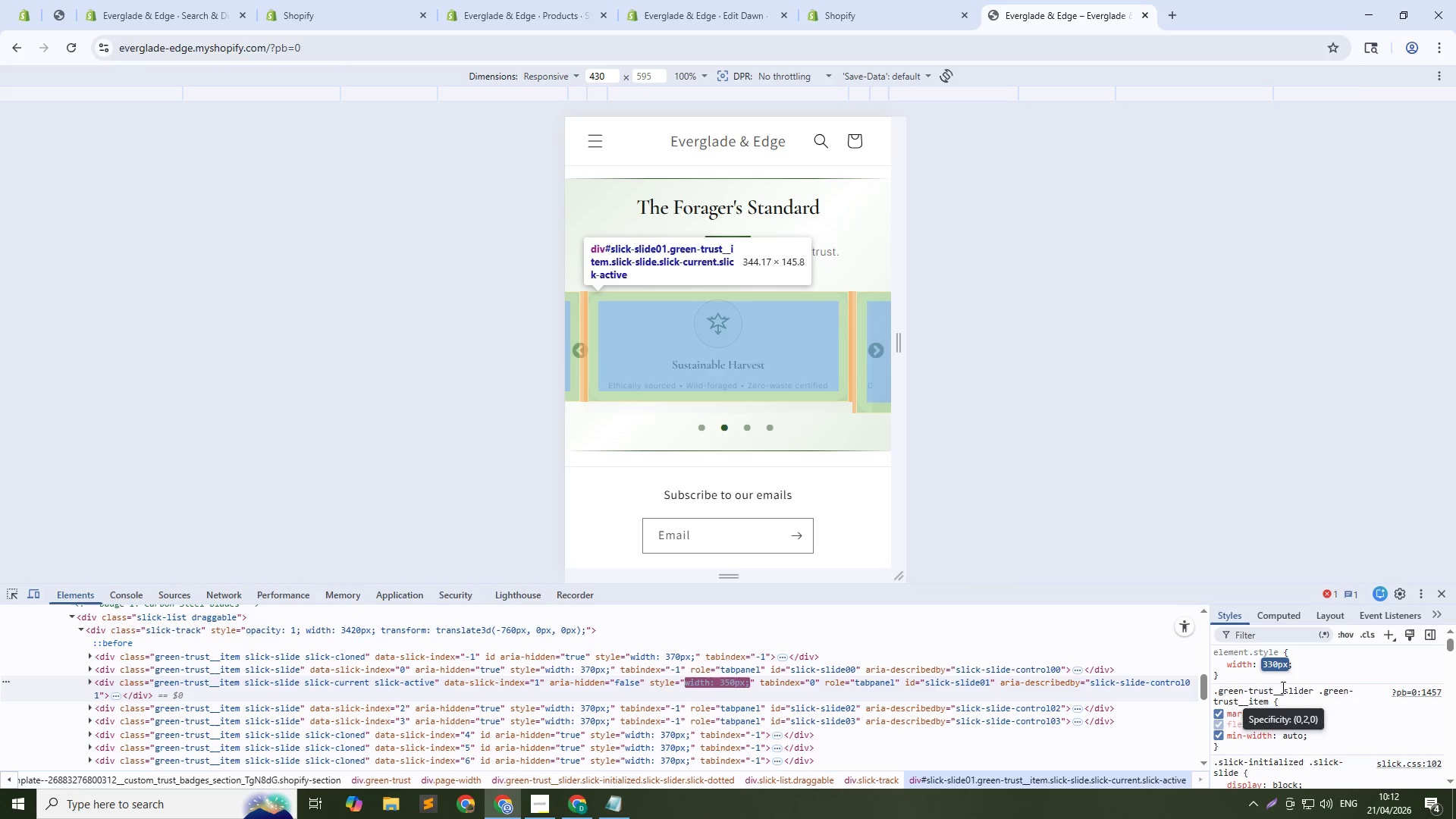 
key(Shift+ArrowDown)
 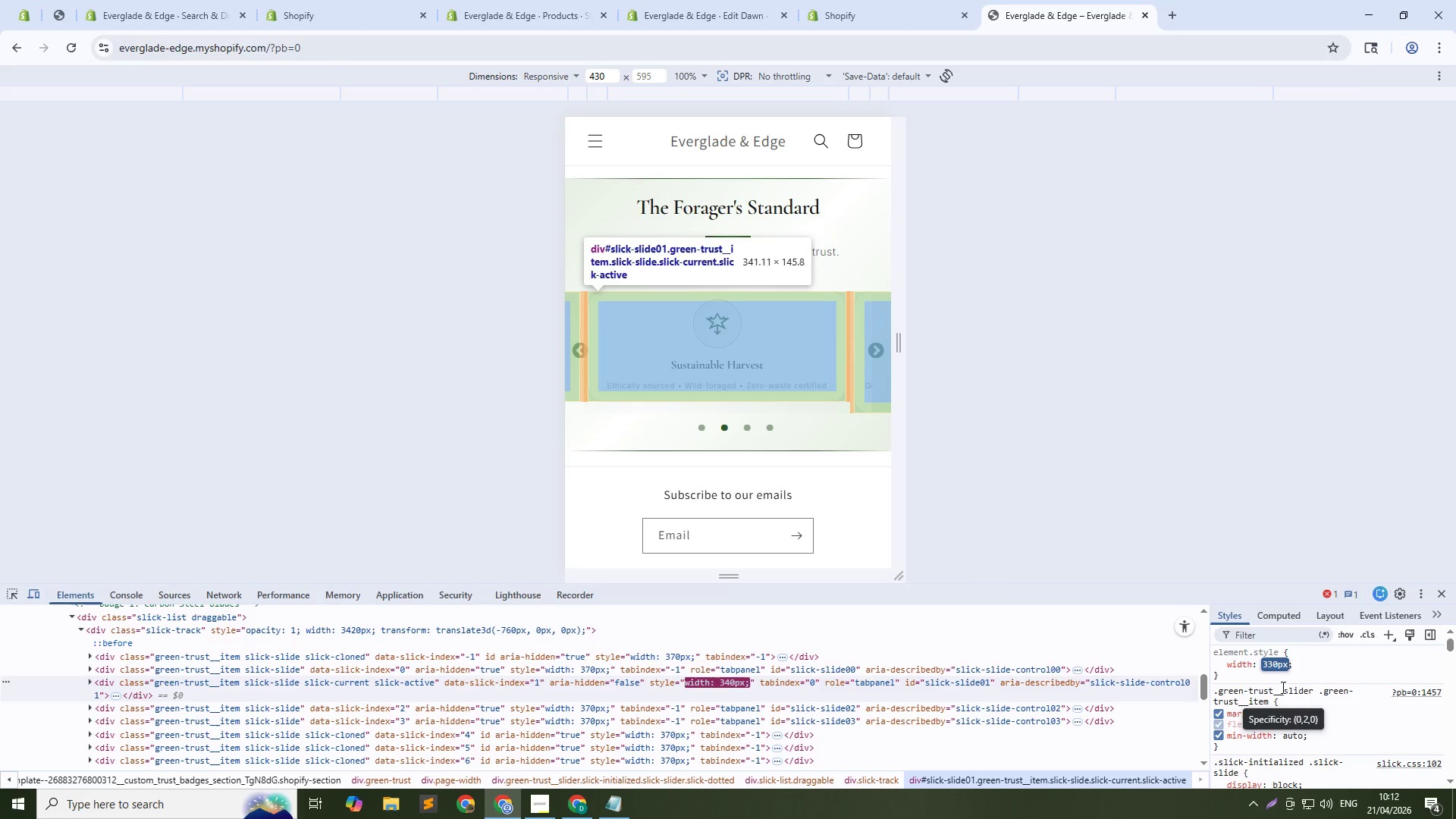 
key(Shift+ArrowDown)
 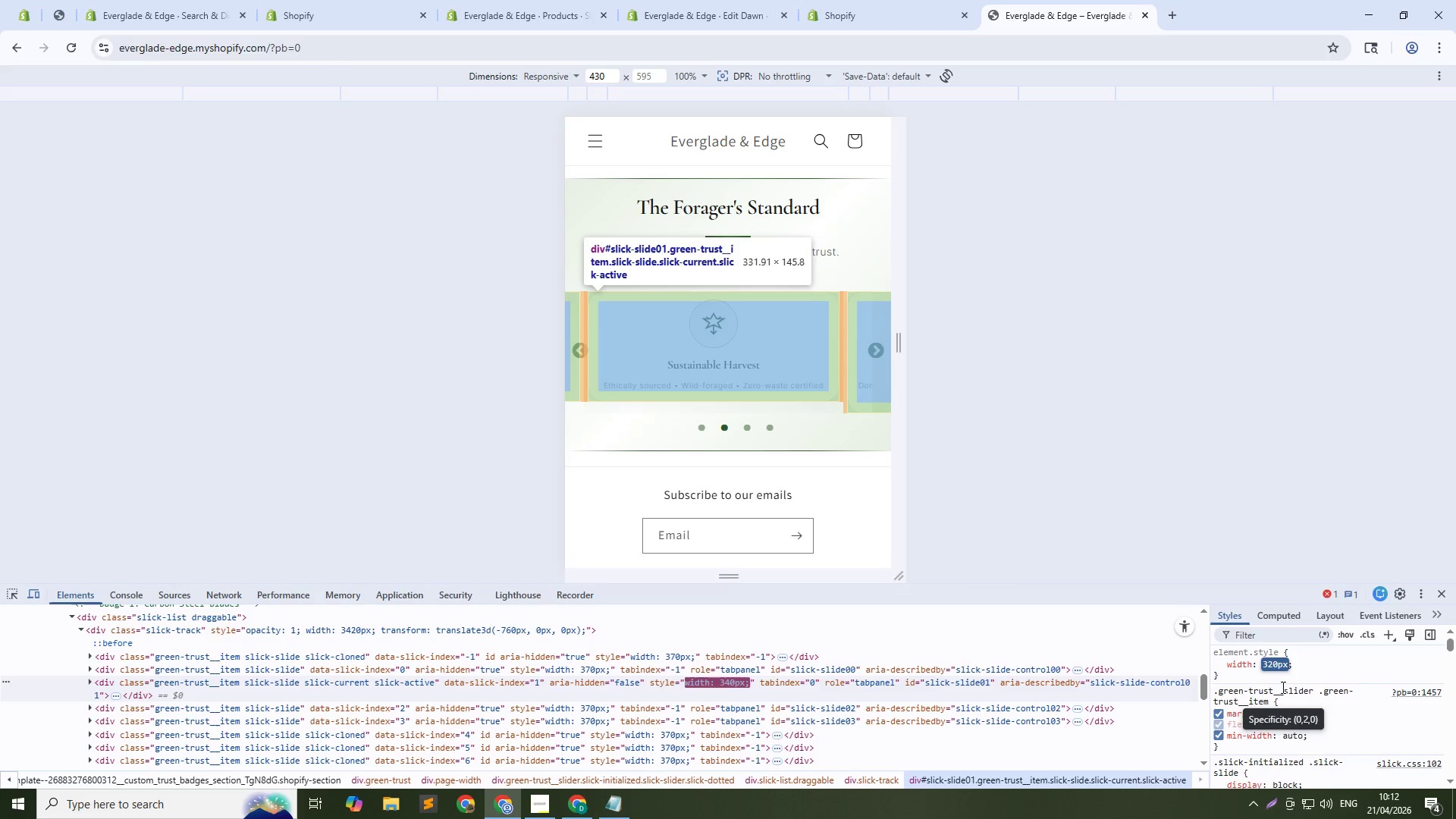 
key(Shift+ArrowDown)
 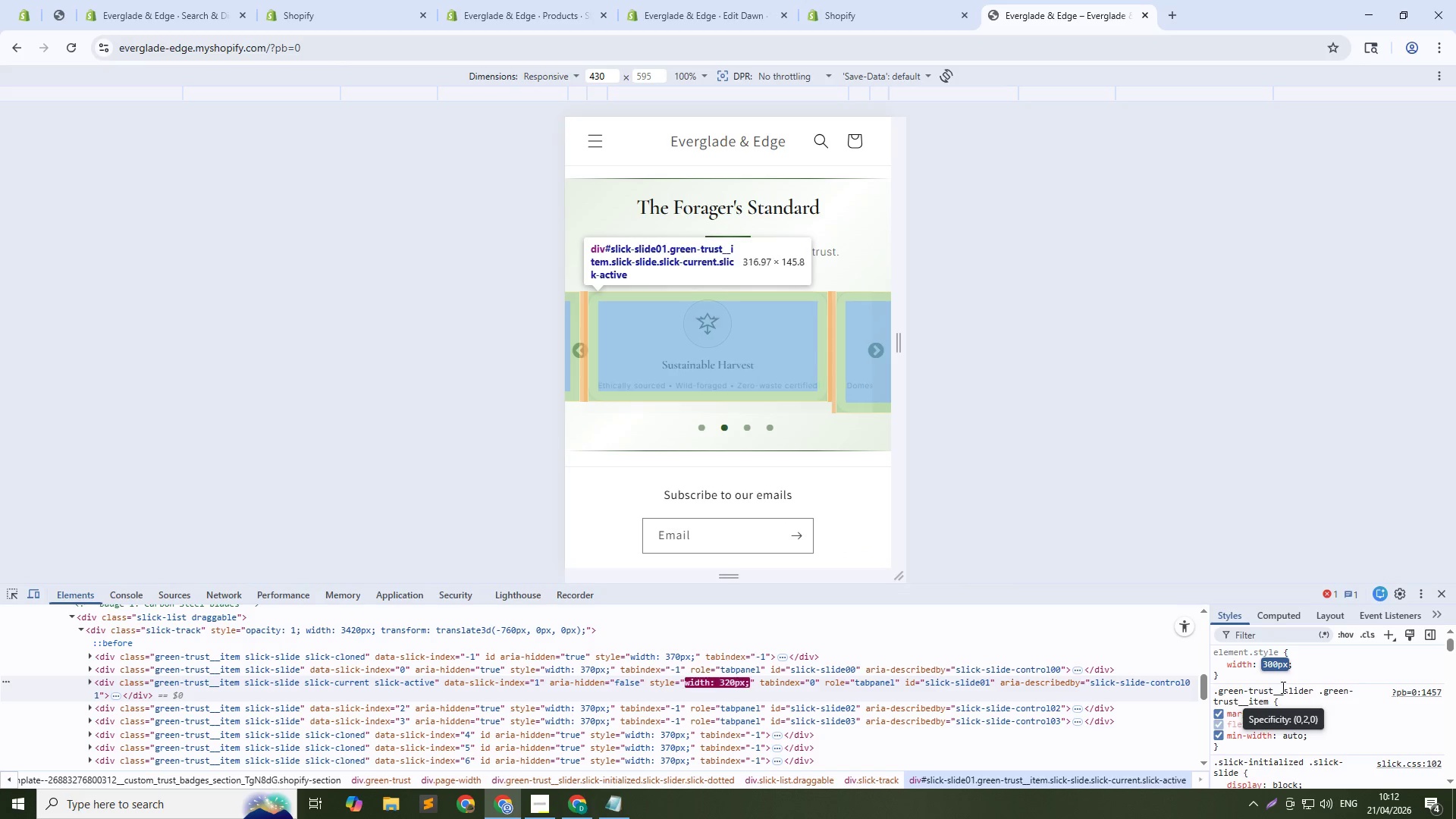 
key(Shift+ArrowDown)
 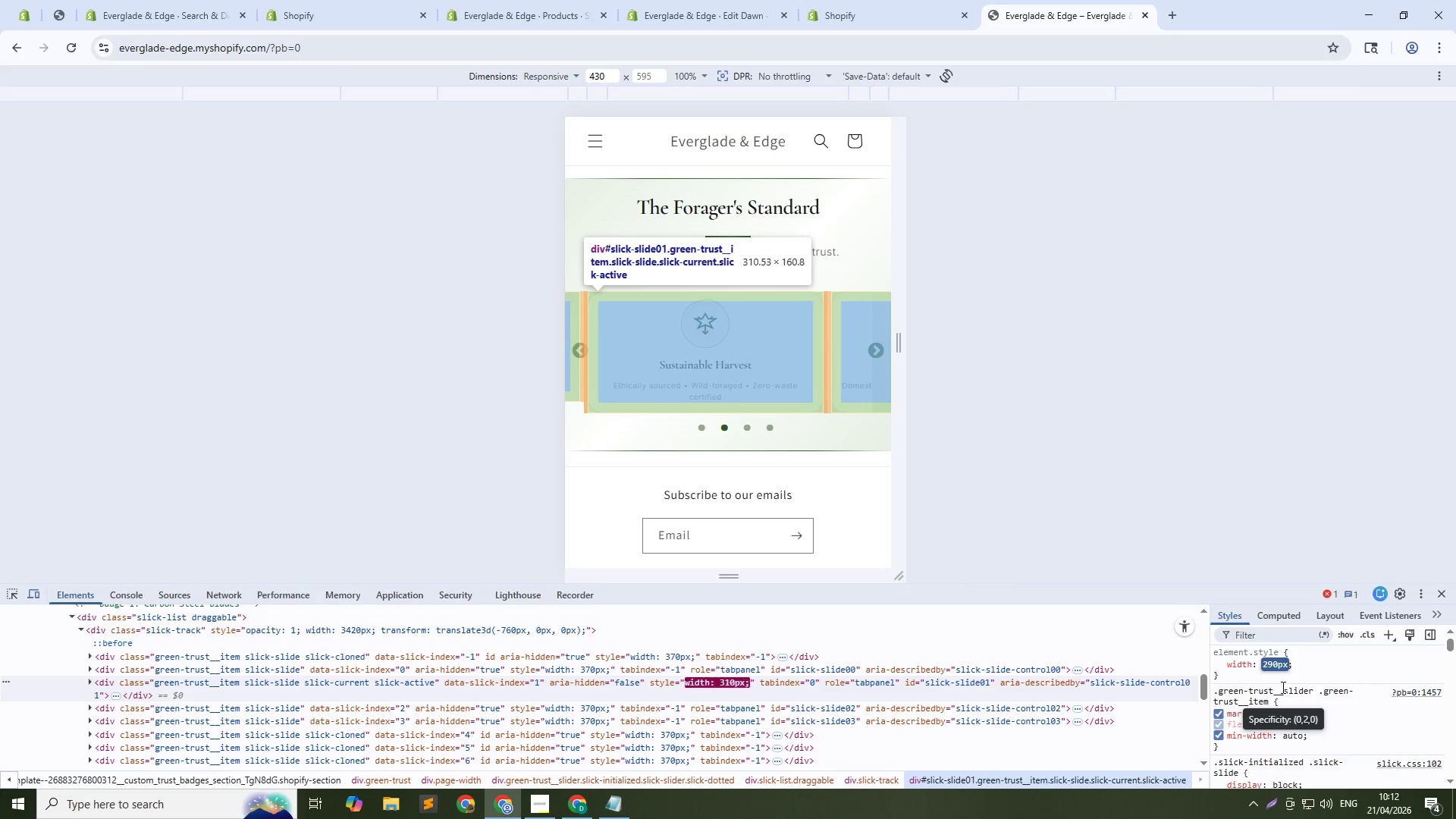 
key(Shift+ArrowDown)
 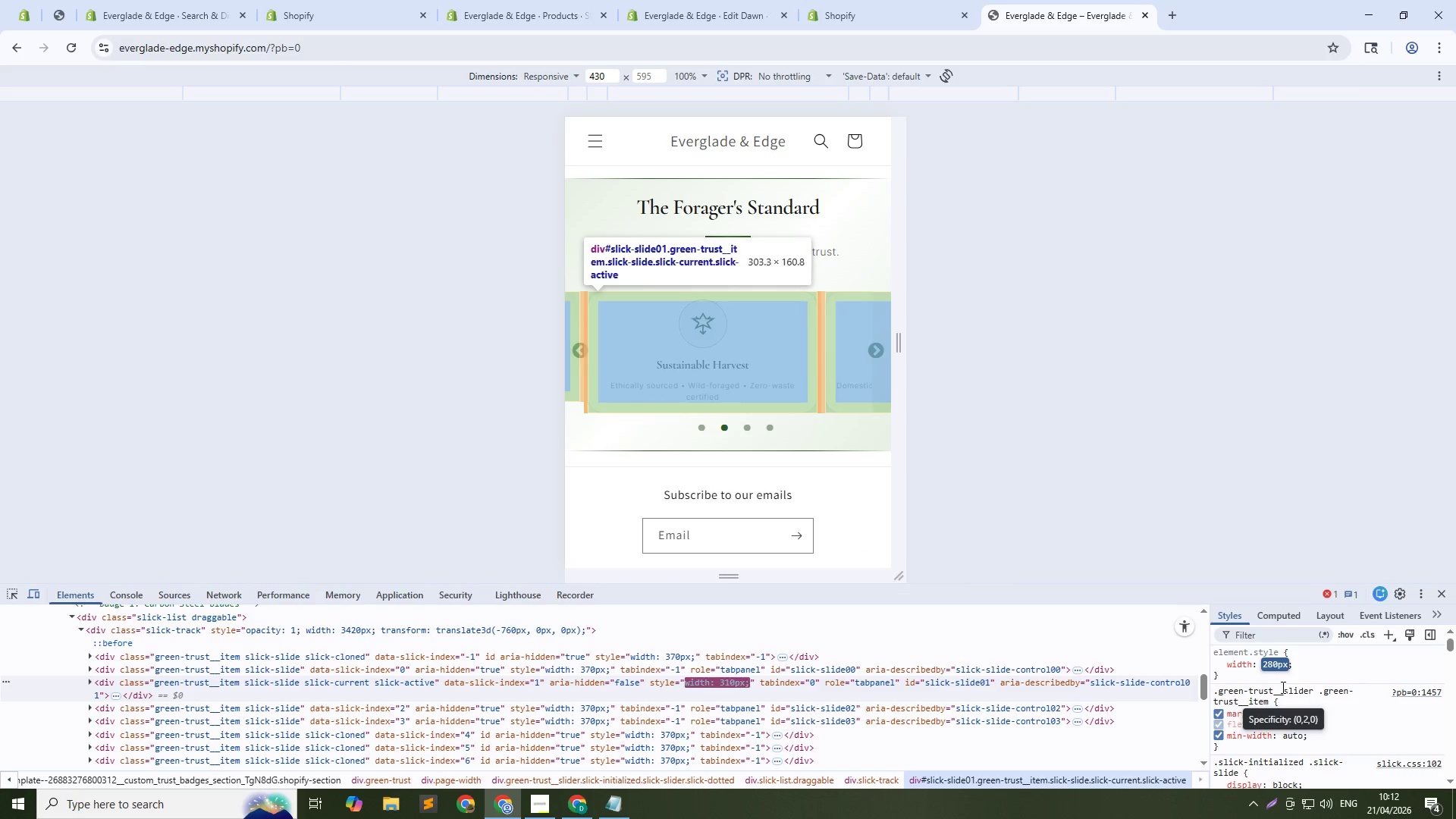 
key(Shift+ArrowDown)
 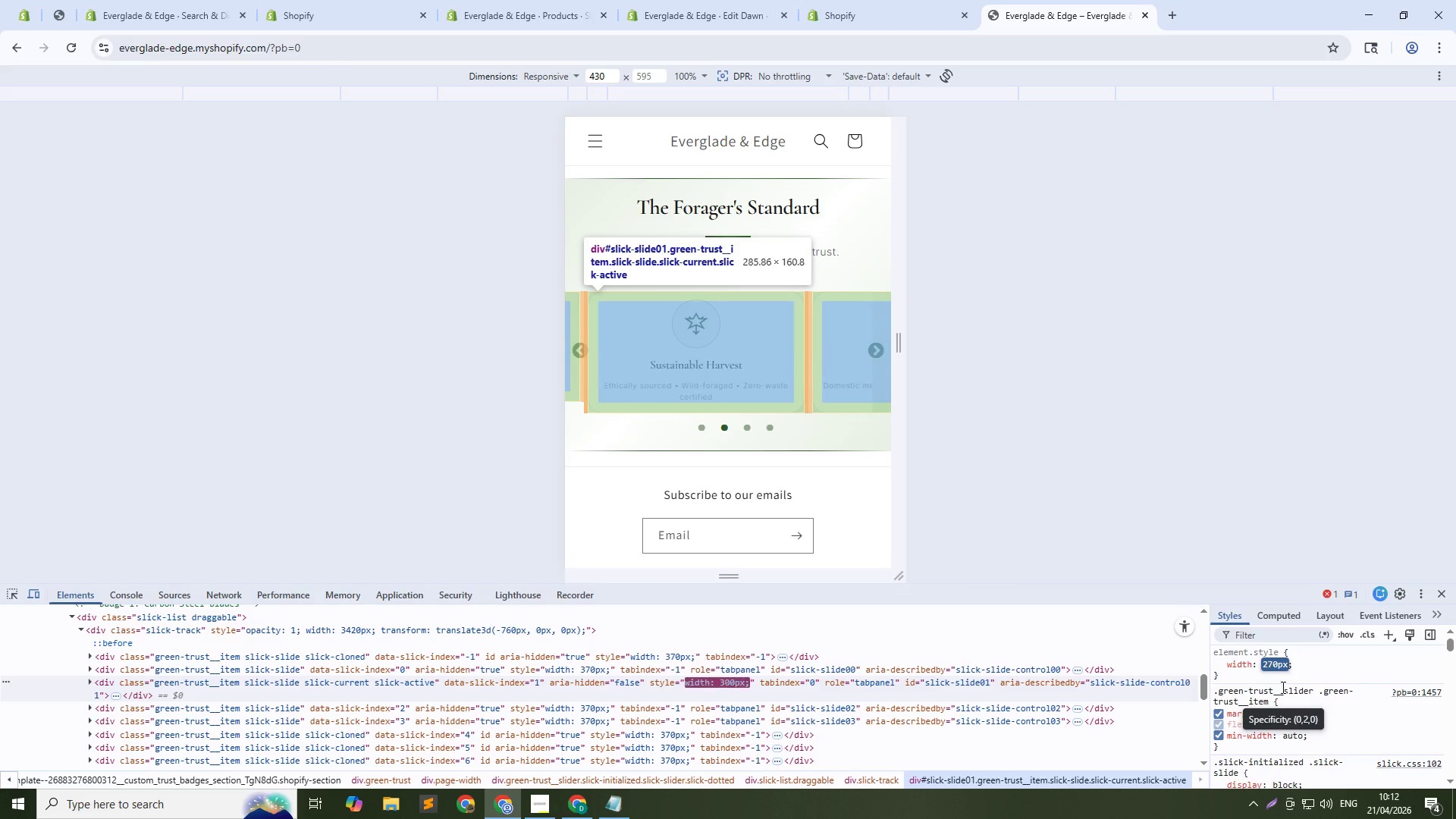 
key(Shift+ArrowDown)
 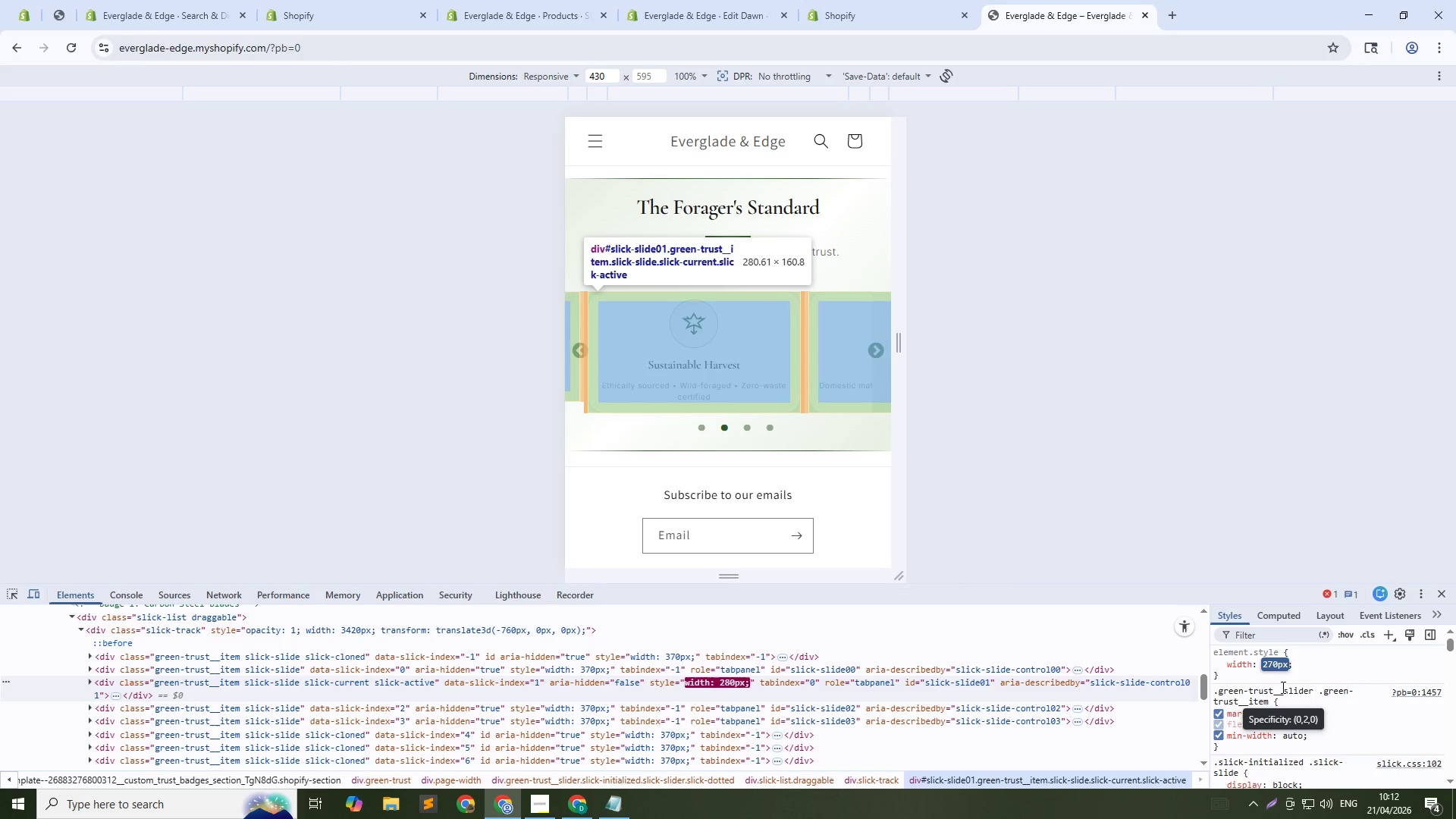 
key(Shift+ArrowDown)
 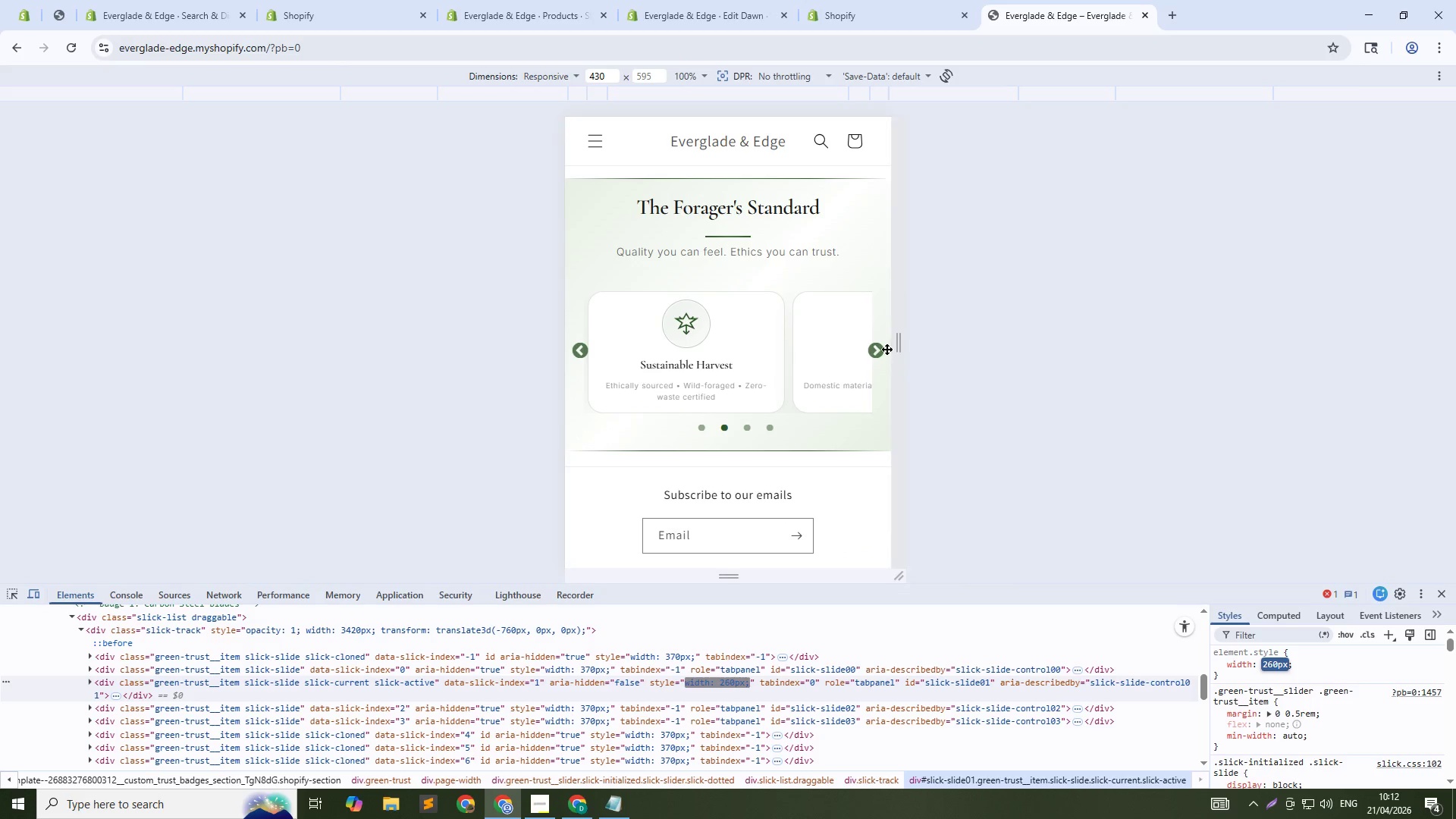 
left_click([875, 350])
 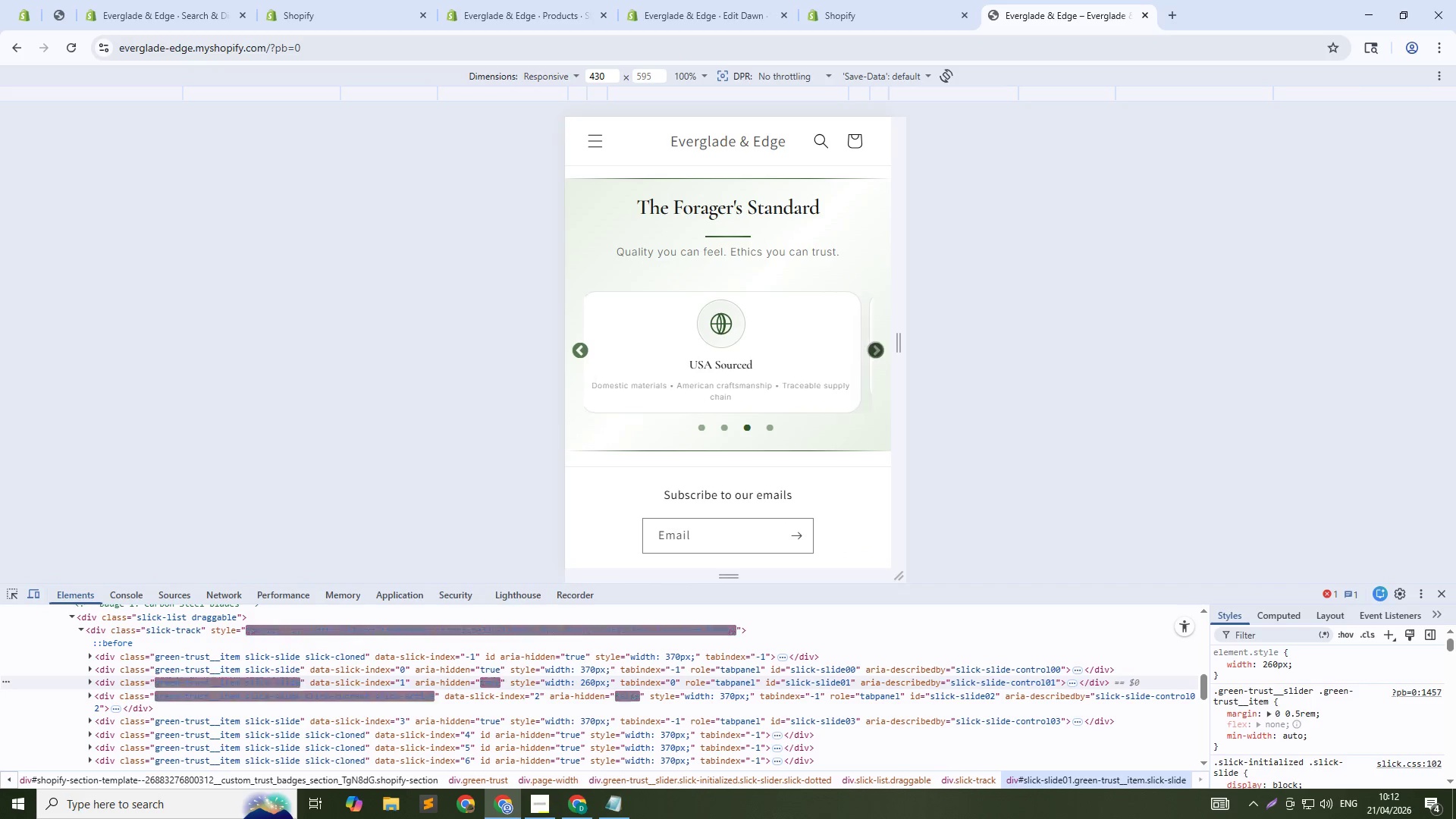 
left_click([875, 350])
 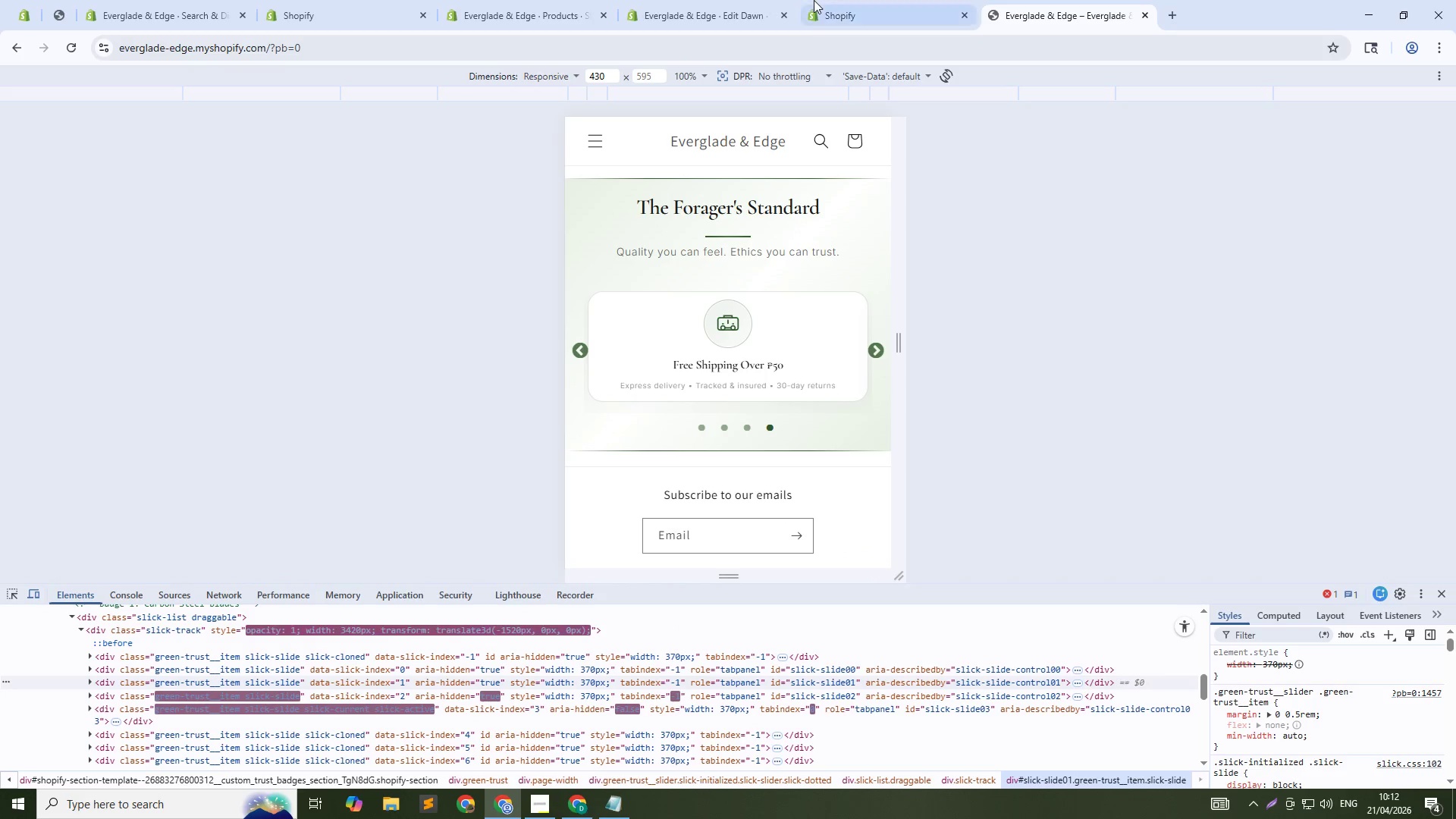 
left_click([814, 0])
 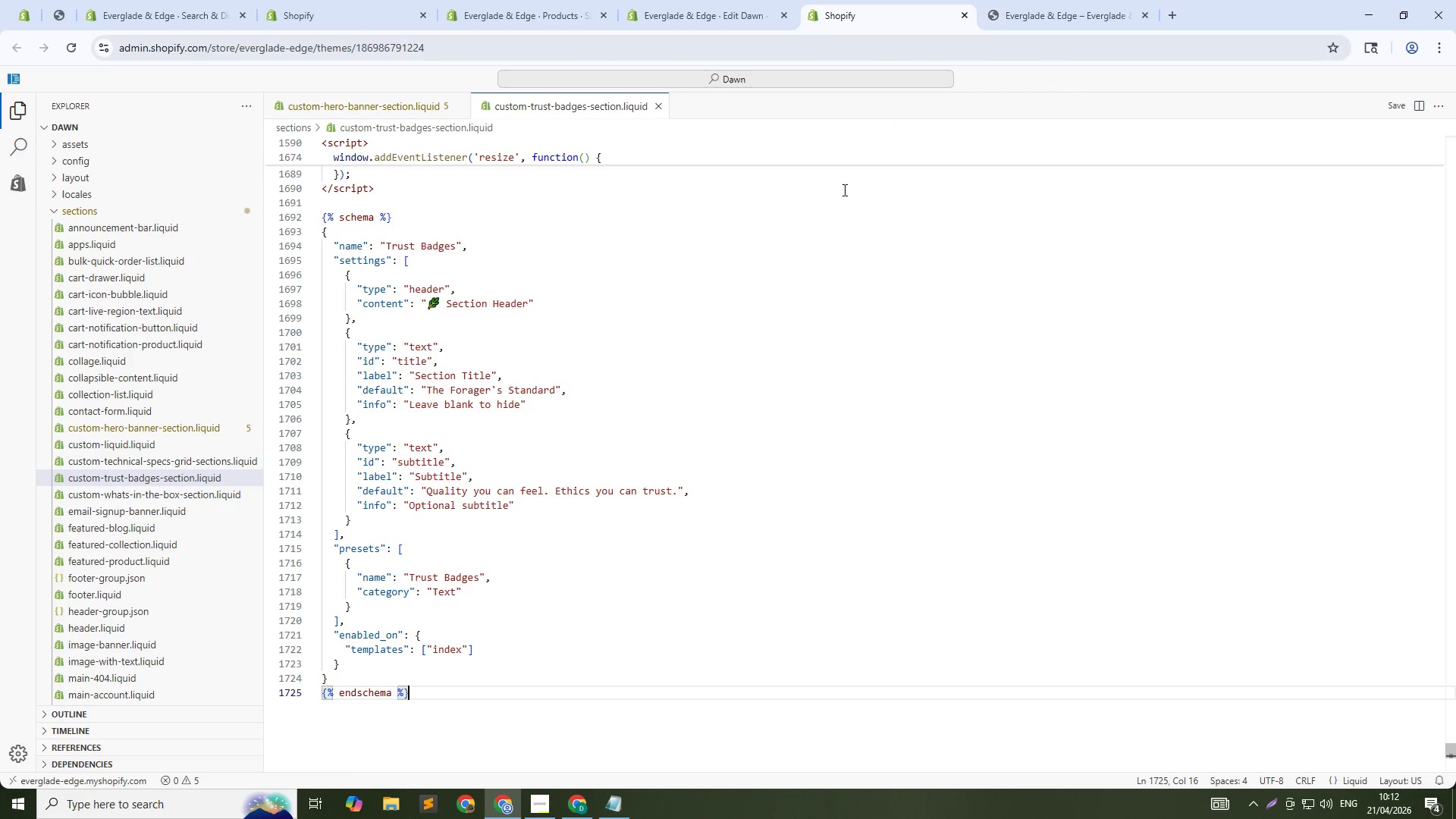 
key(Control+Z)
 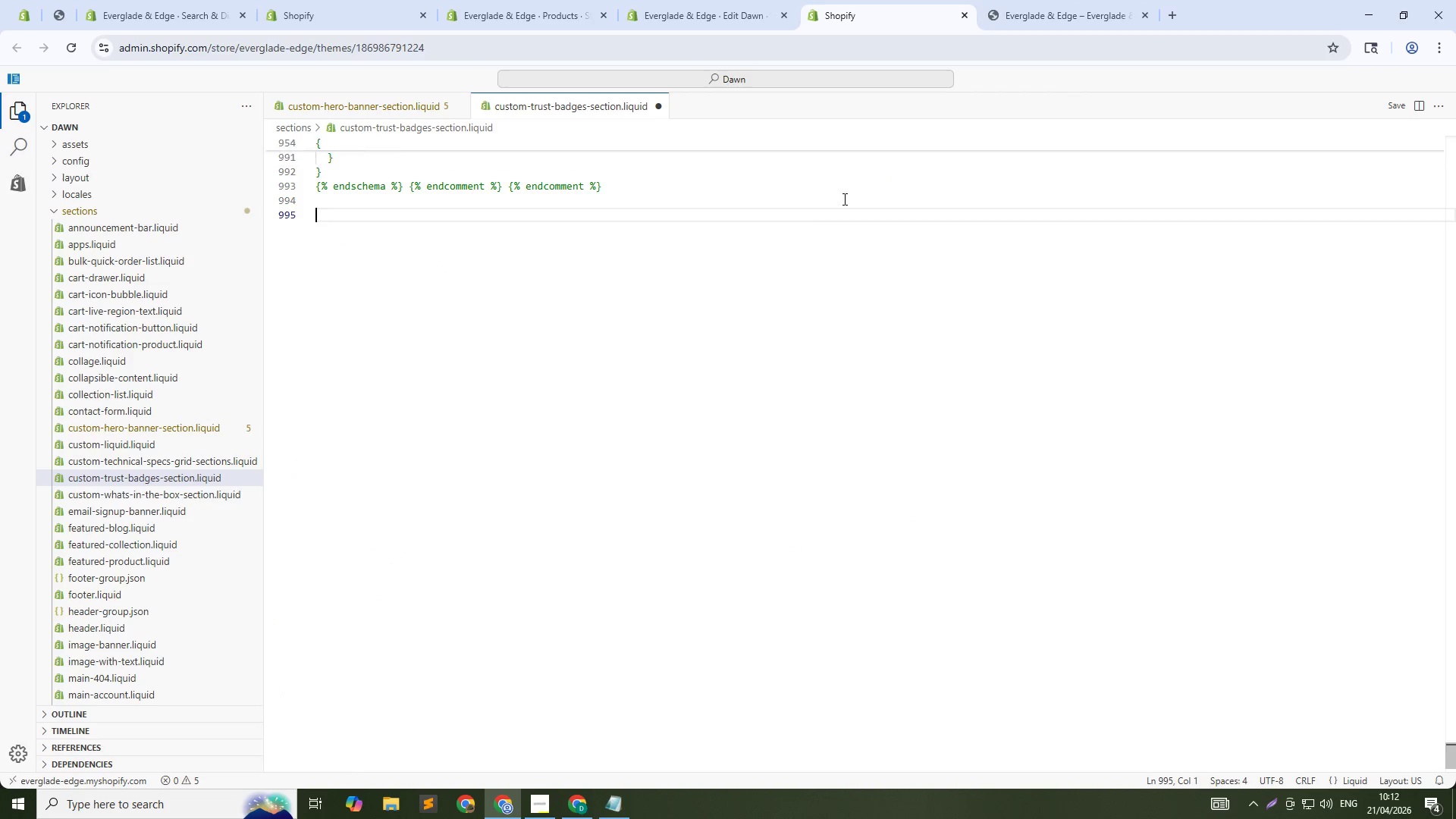 
key(Control+Z)
 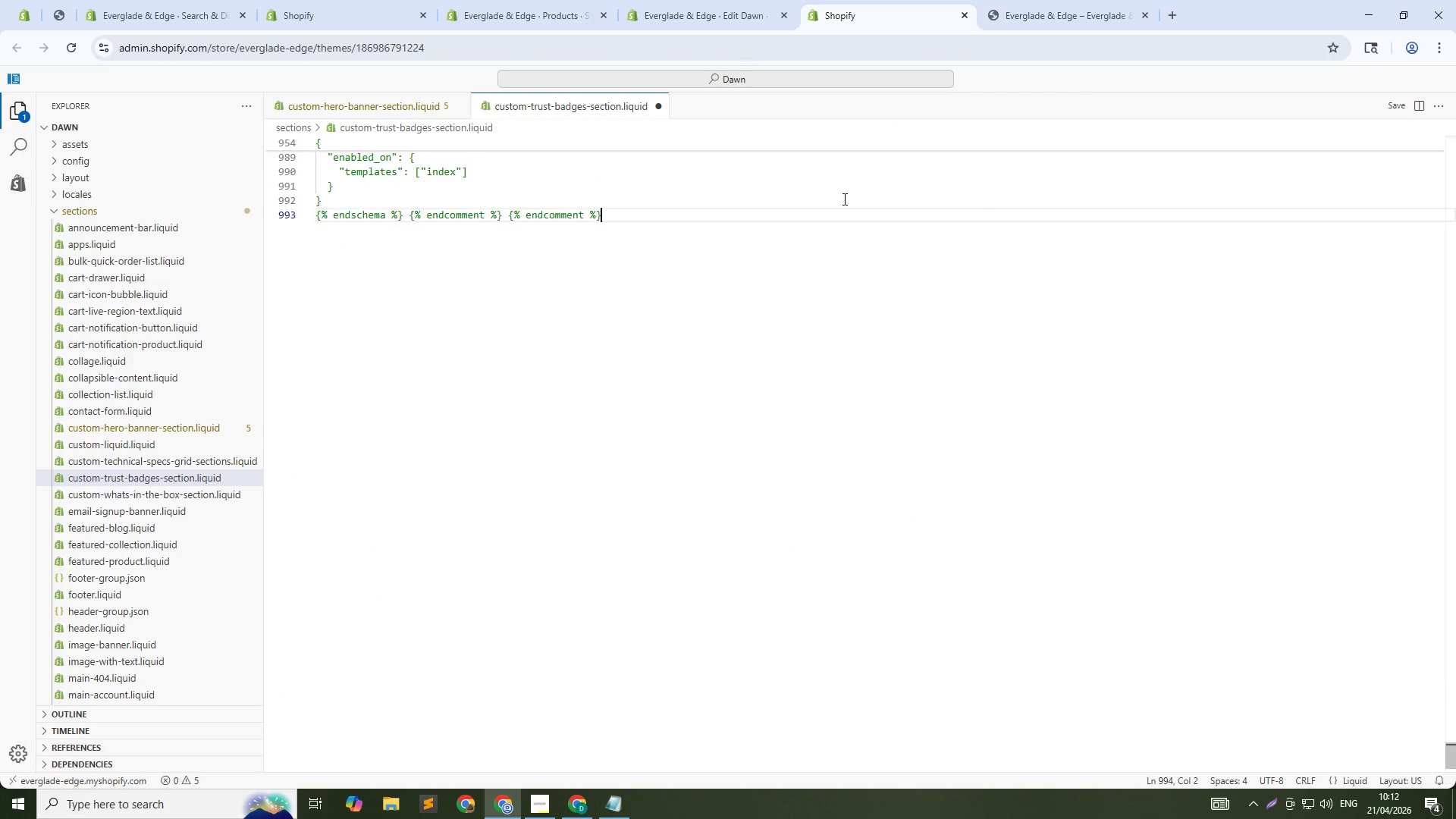 
key(Control+Z)
 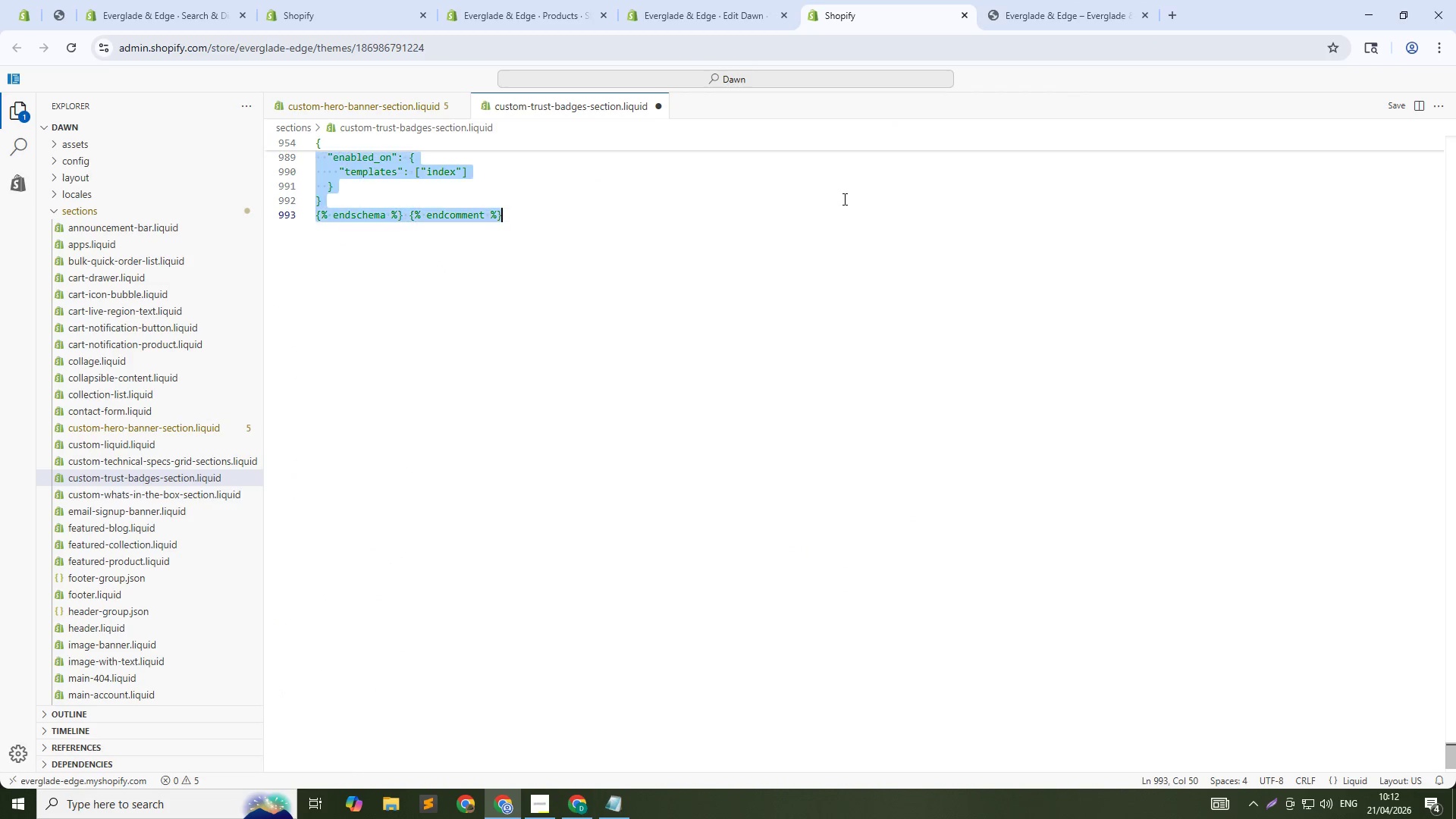 
key(Control+Z)
 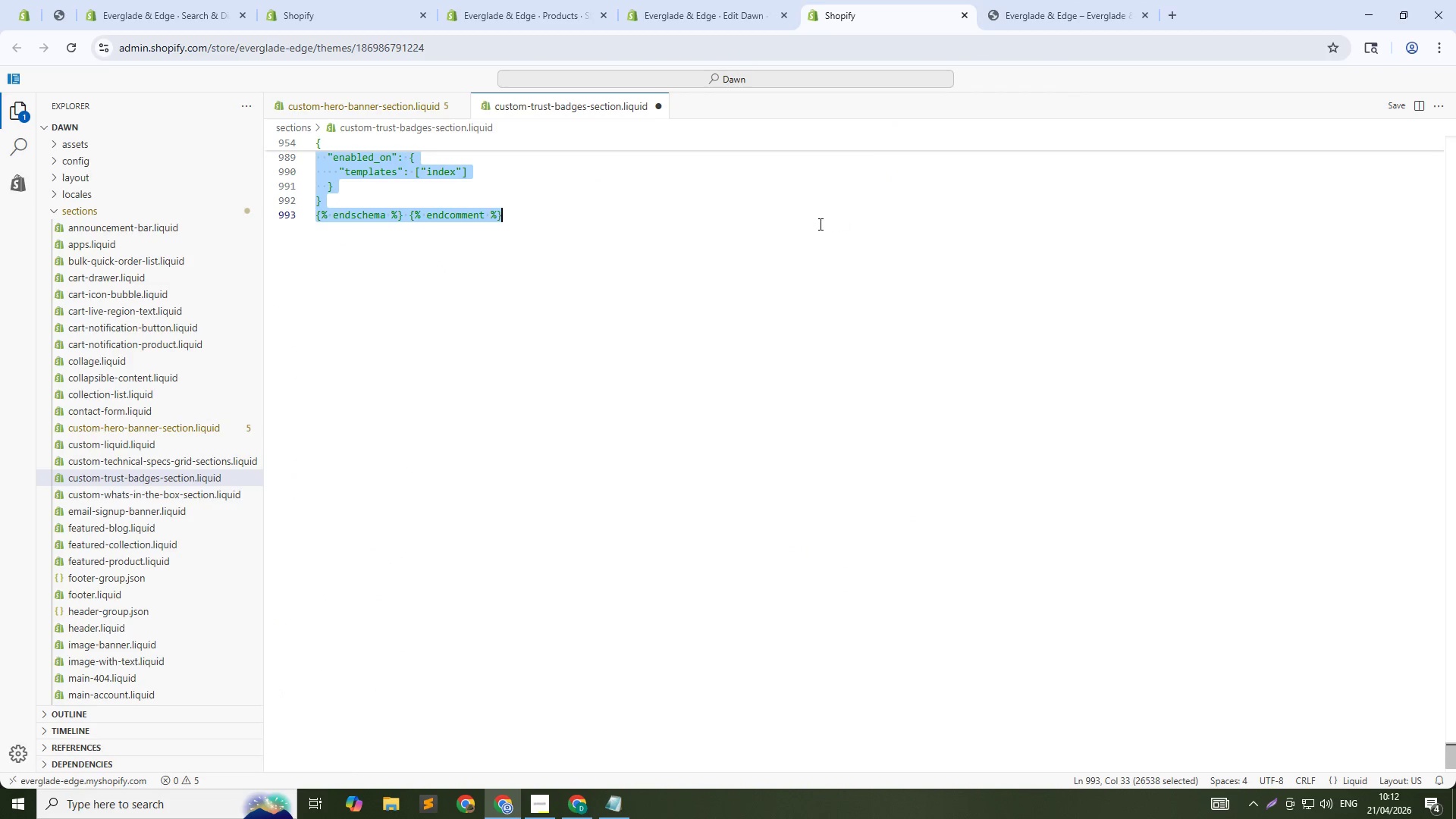 
key(Control+S)
 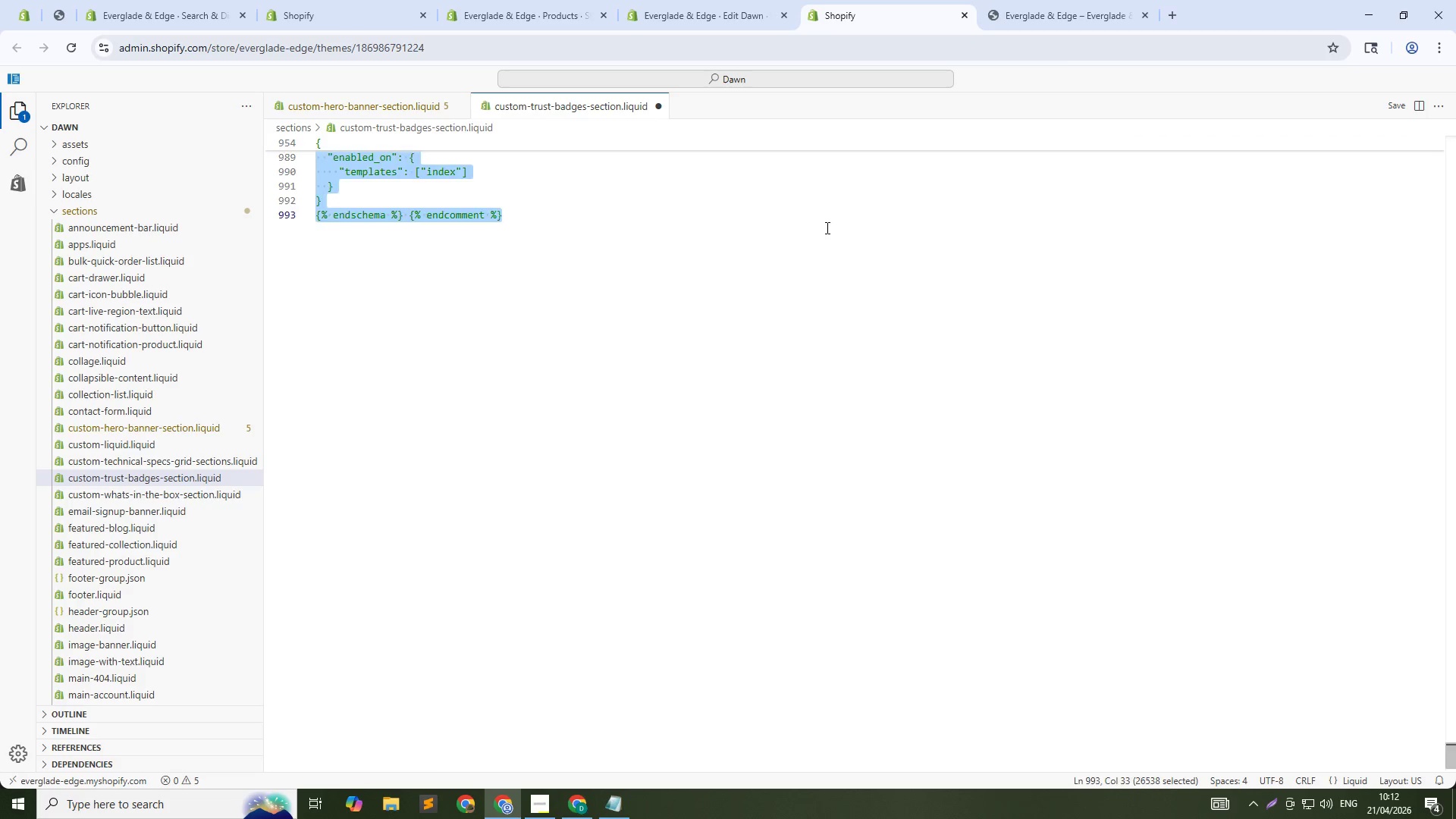 
key(Control+Z)
 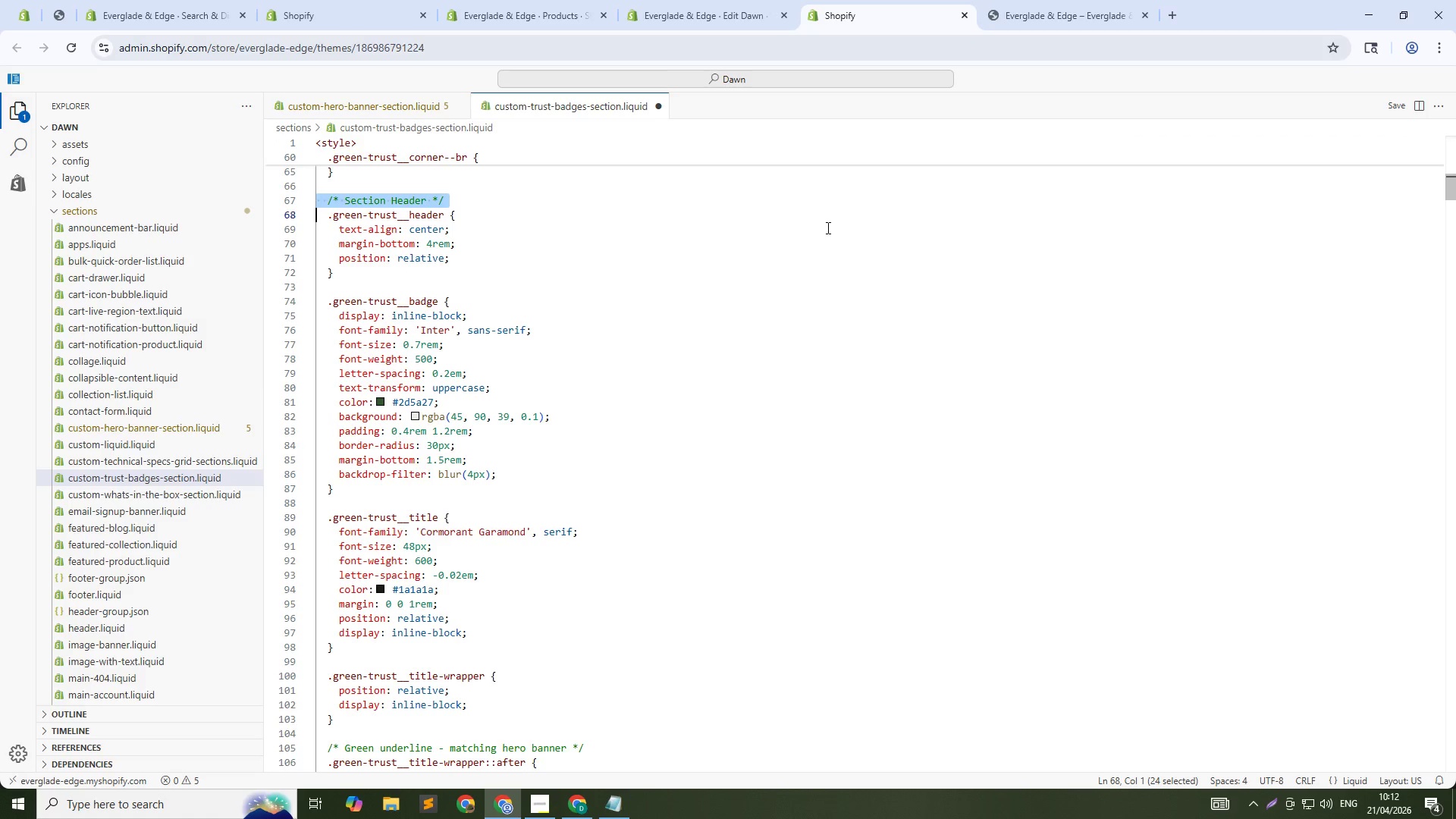 
key(Control+S)
 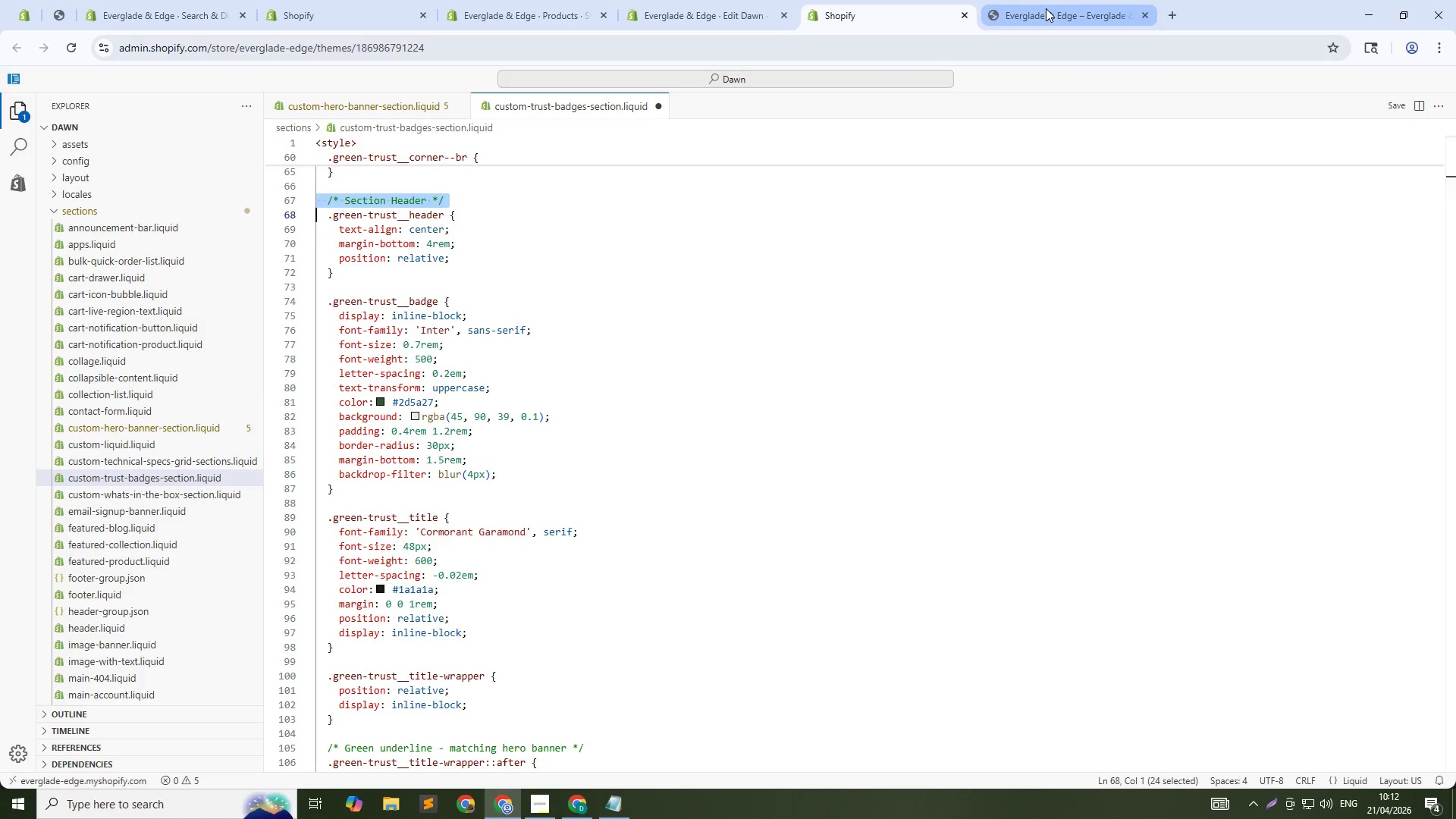 
left_click([1046, 8])
 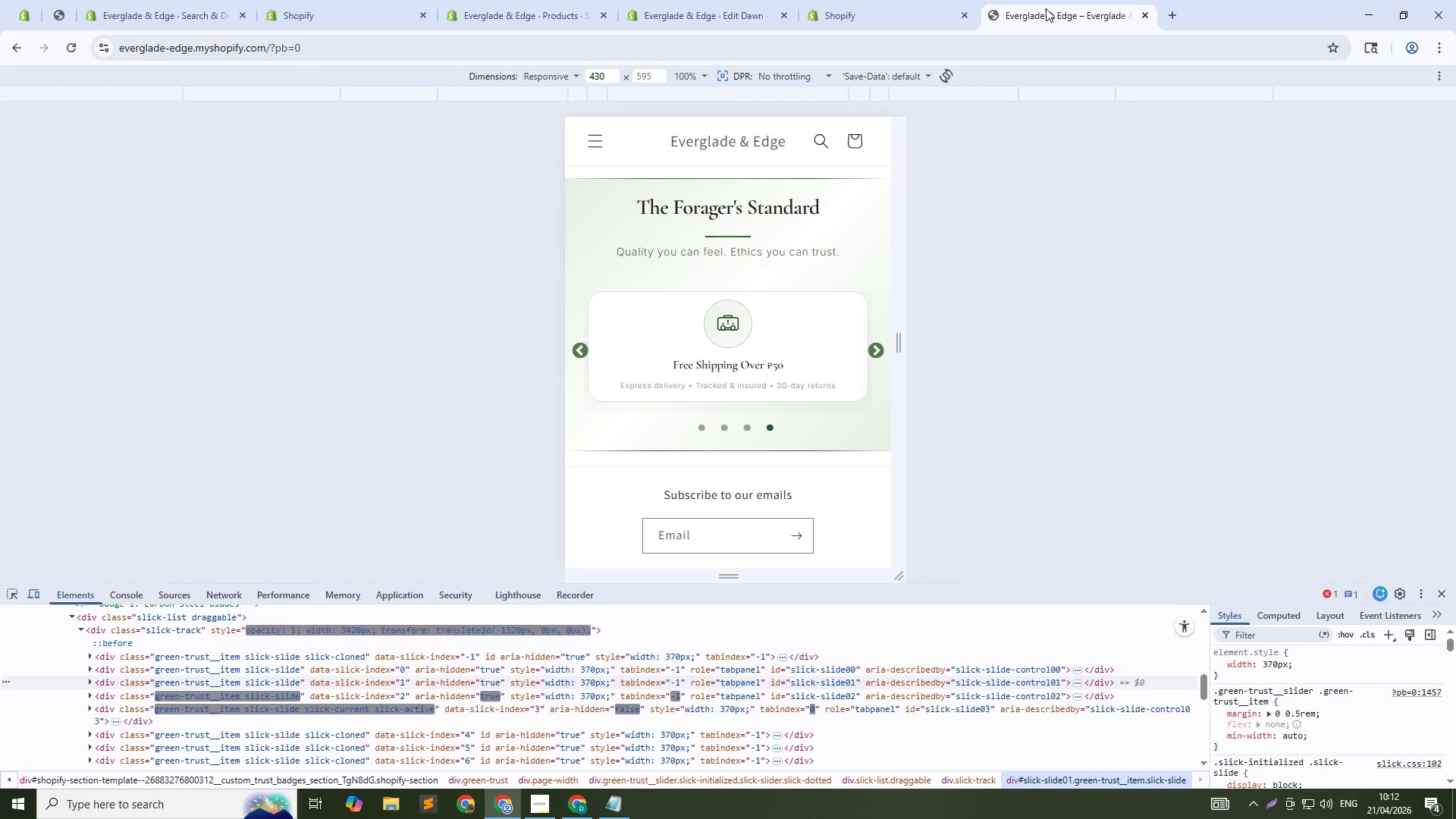 
key(Control+Shift+R)
 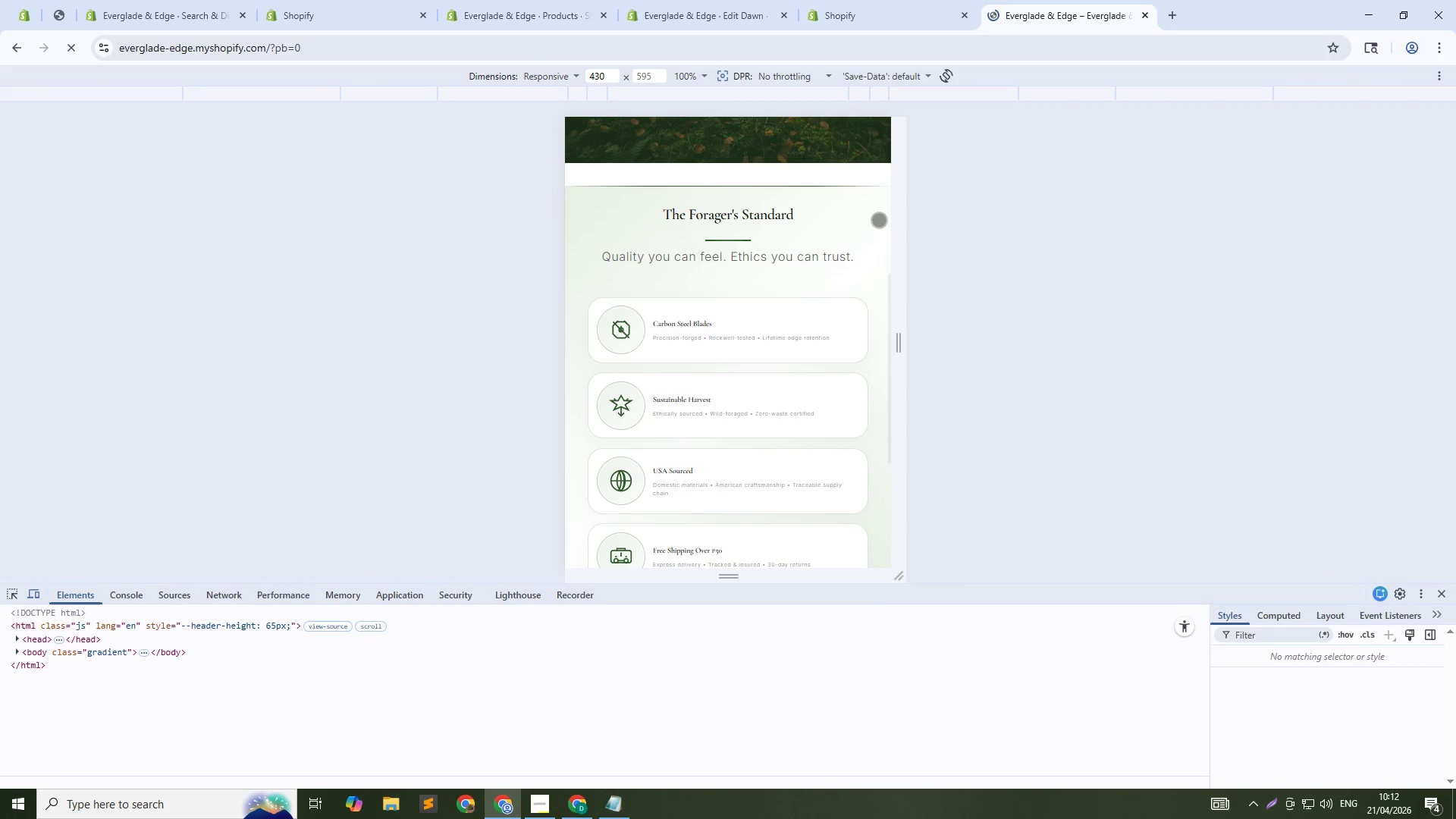 
scroll: coordinate [795, 296], scroll_direction: down, amount: 1.0
 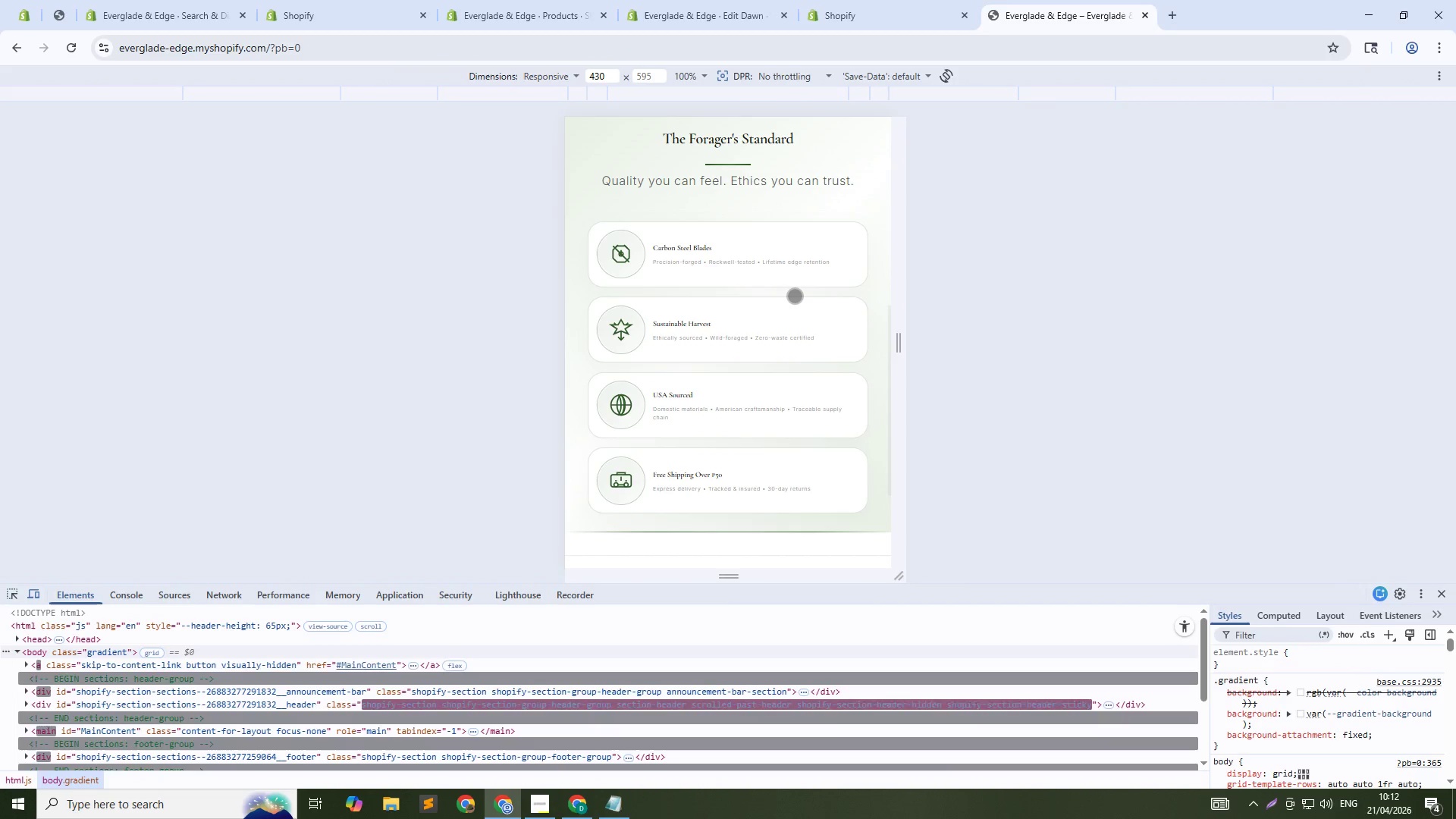 
scroll: coordinate [795, 296], scroll_direction: up, amount: 1.0
 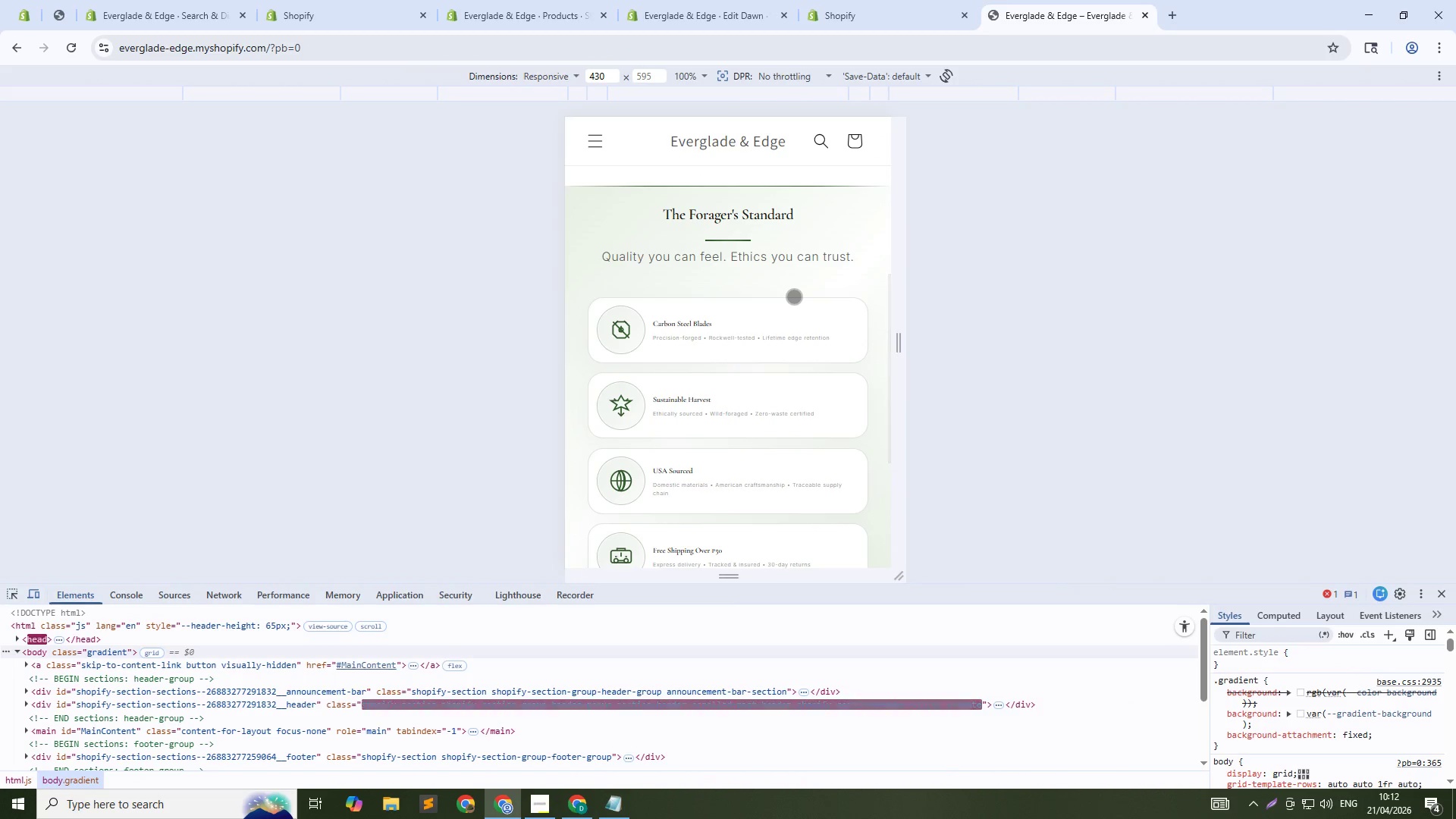 
key(Control+Shift+C)
 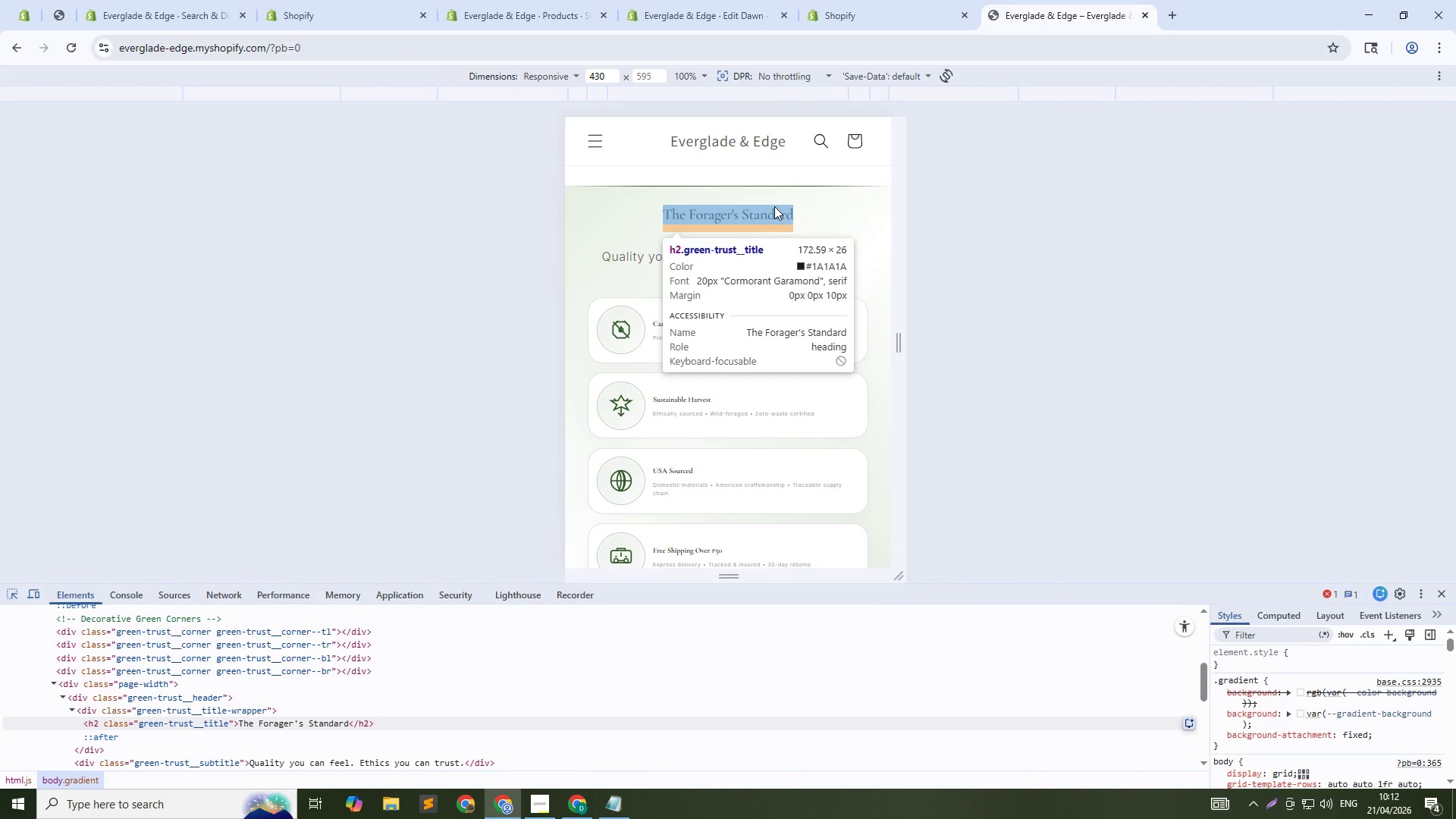 
left_click([774, 206])
 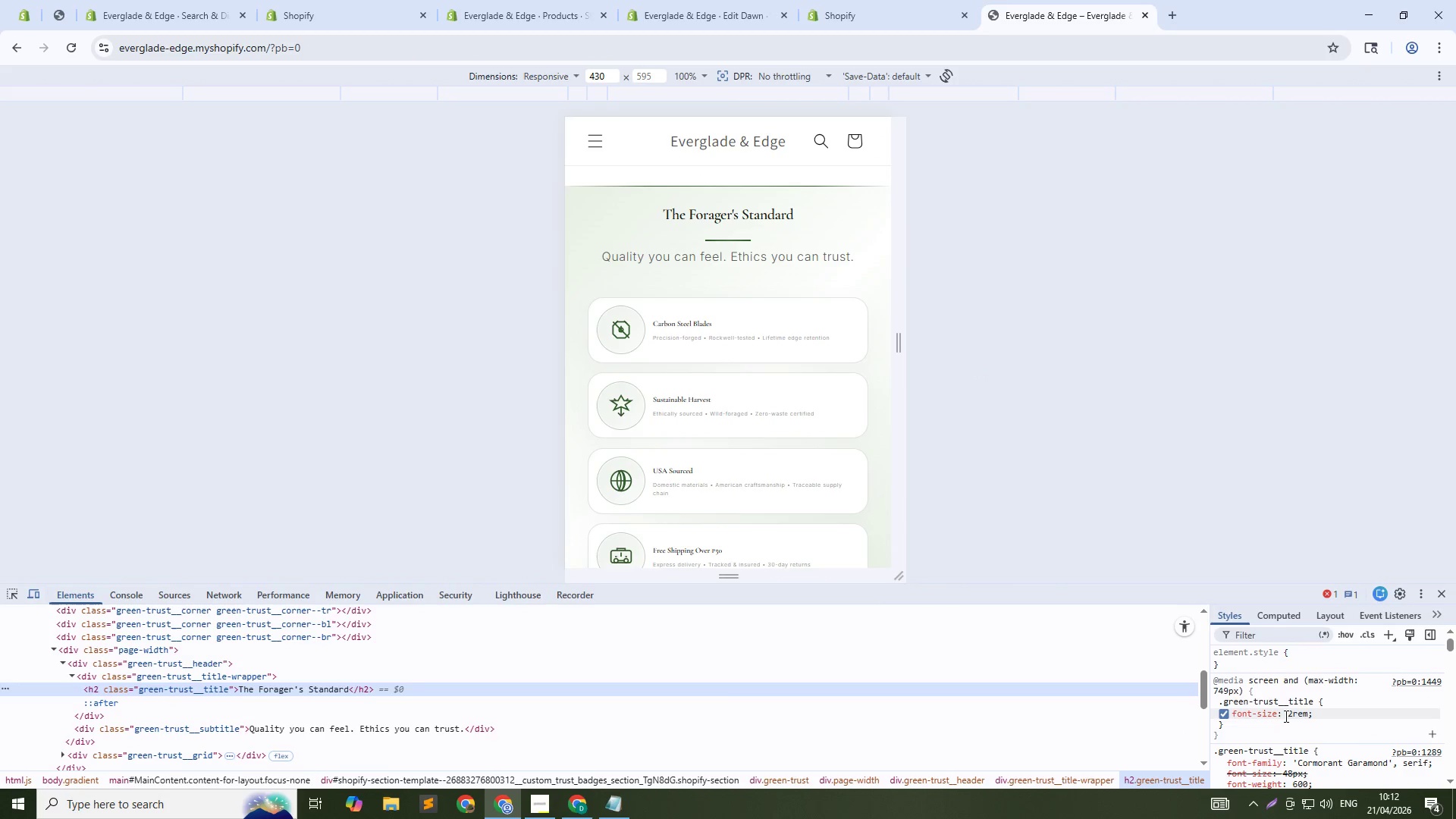 
left_click([1293, 715])
 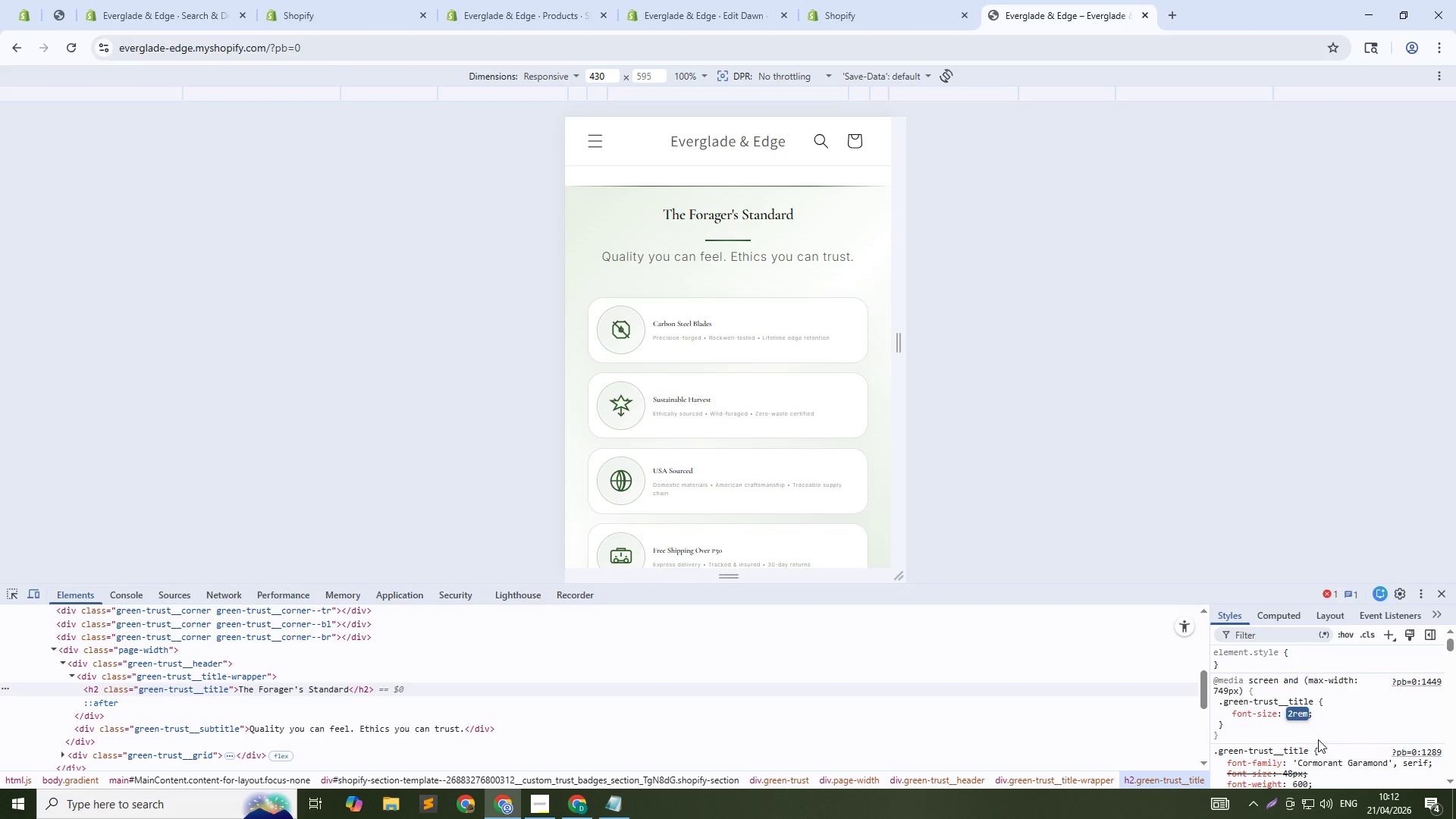 
type(38px)
 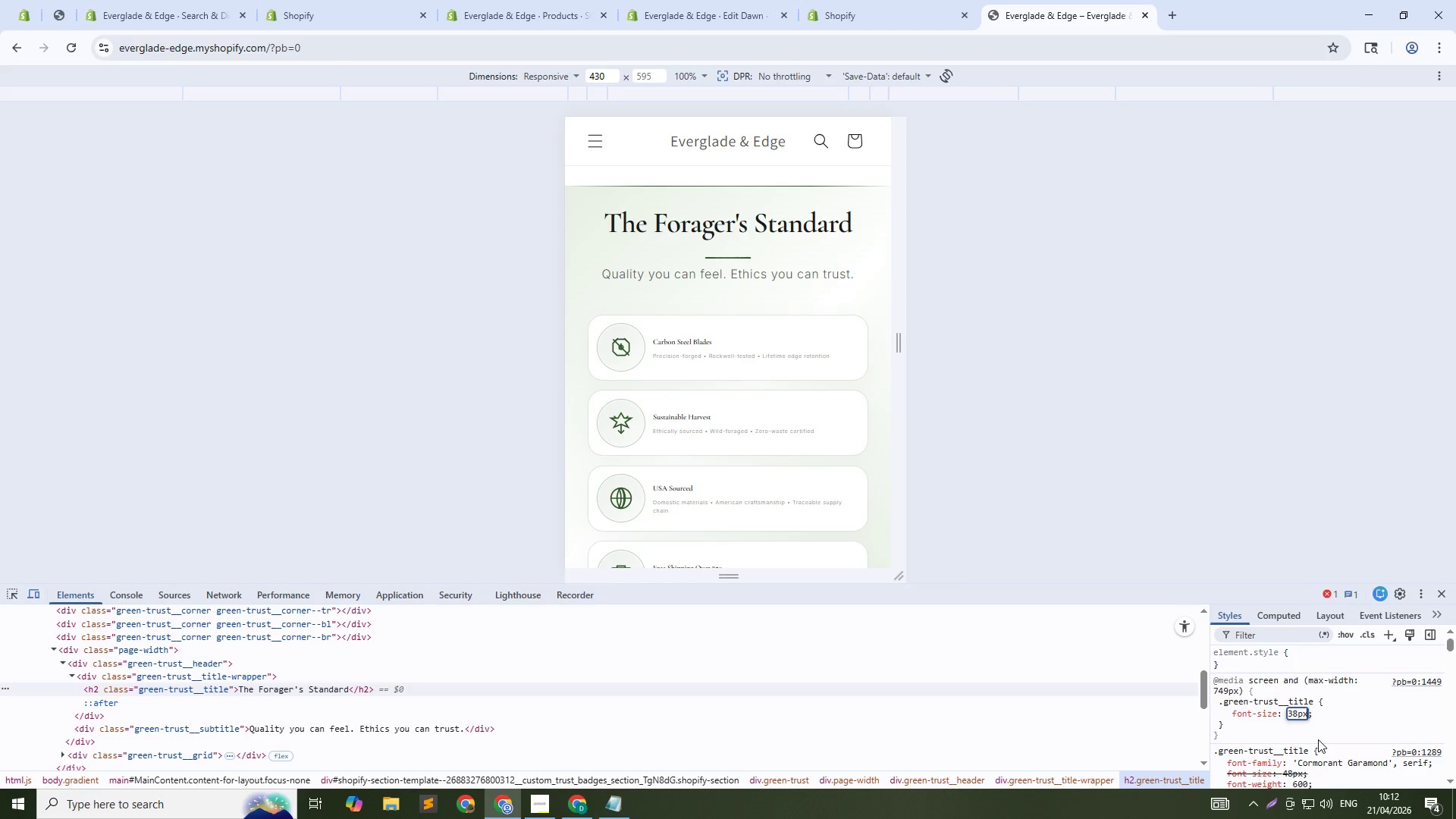 
key(ArrowUp)
 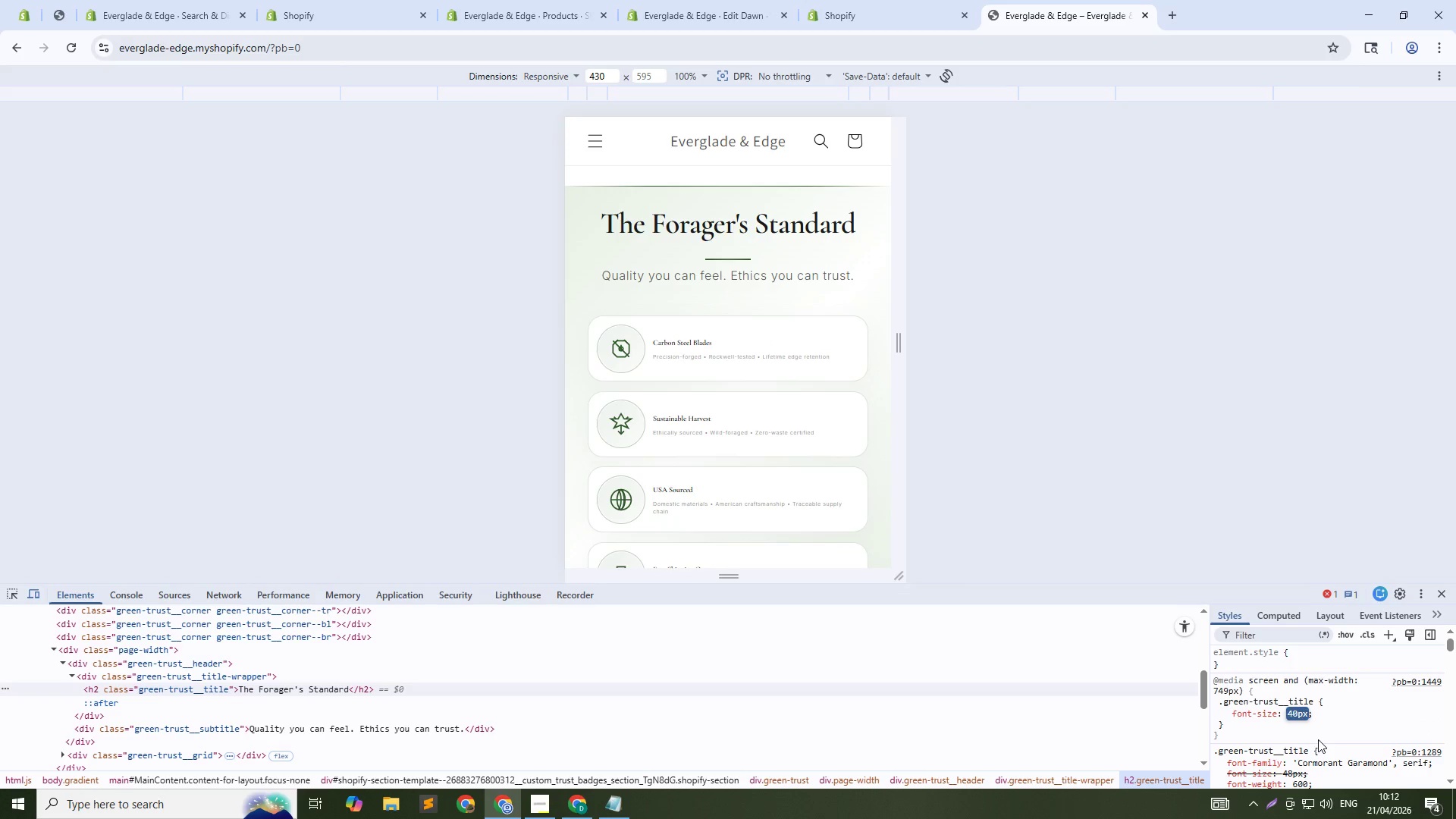 
key(ArrowUp)
 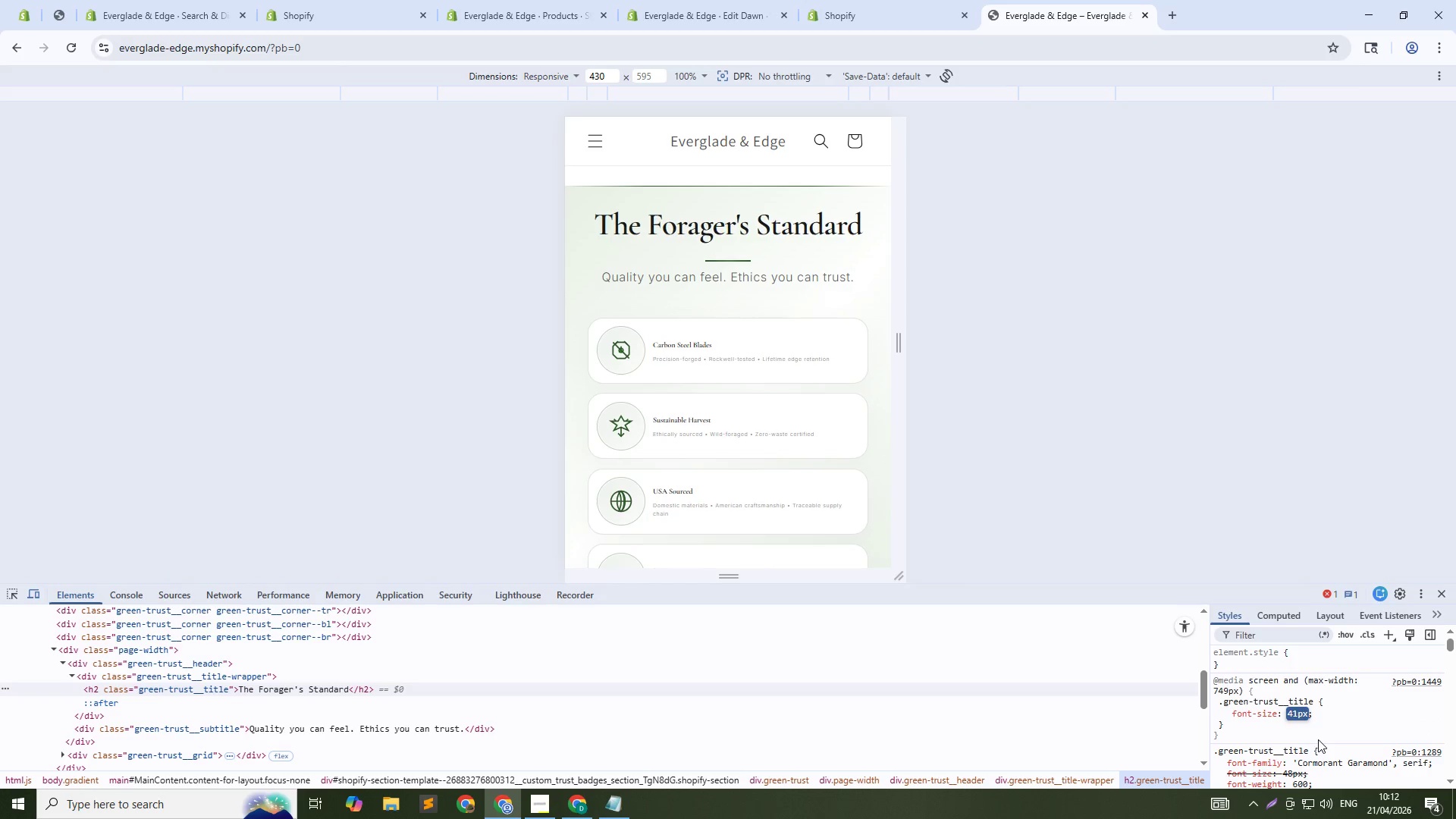 
key(ArrowUp)
 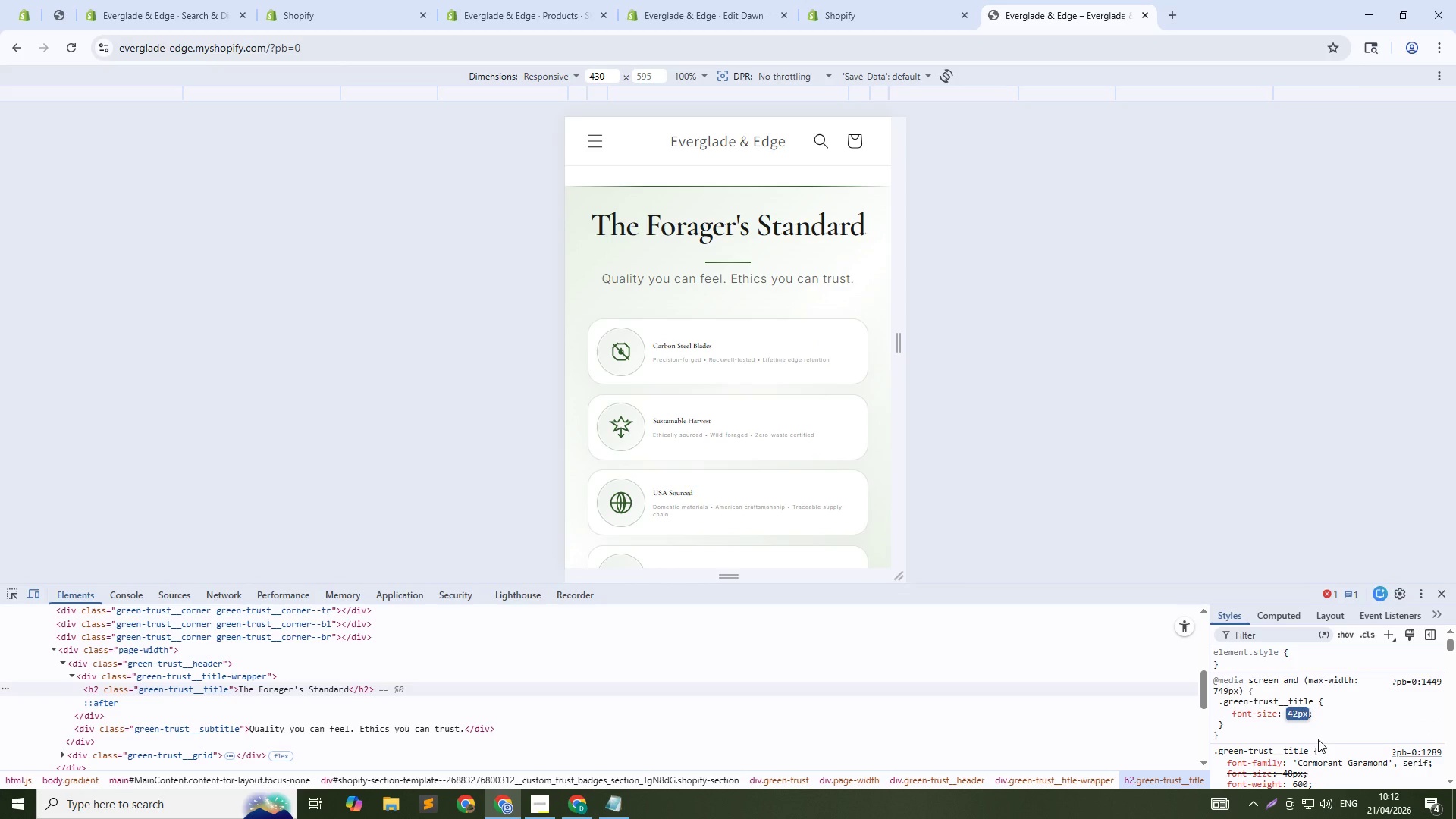 
key(ArrowUp)
 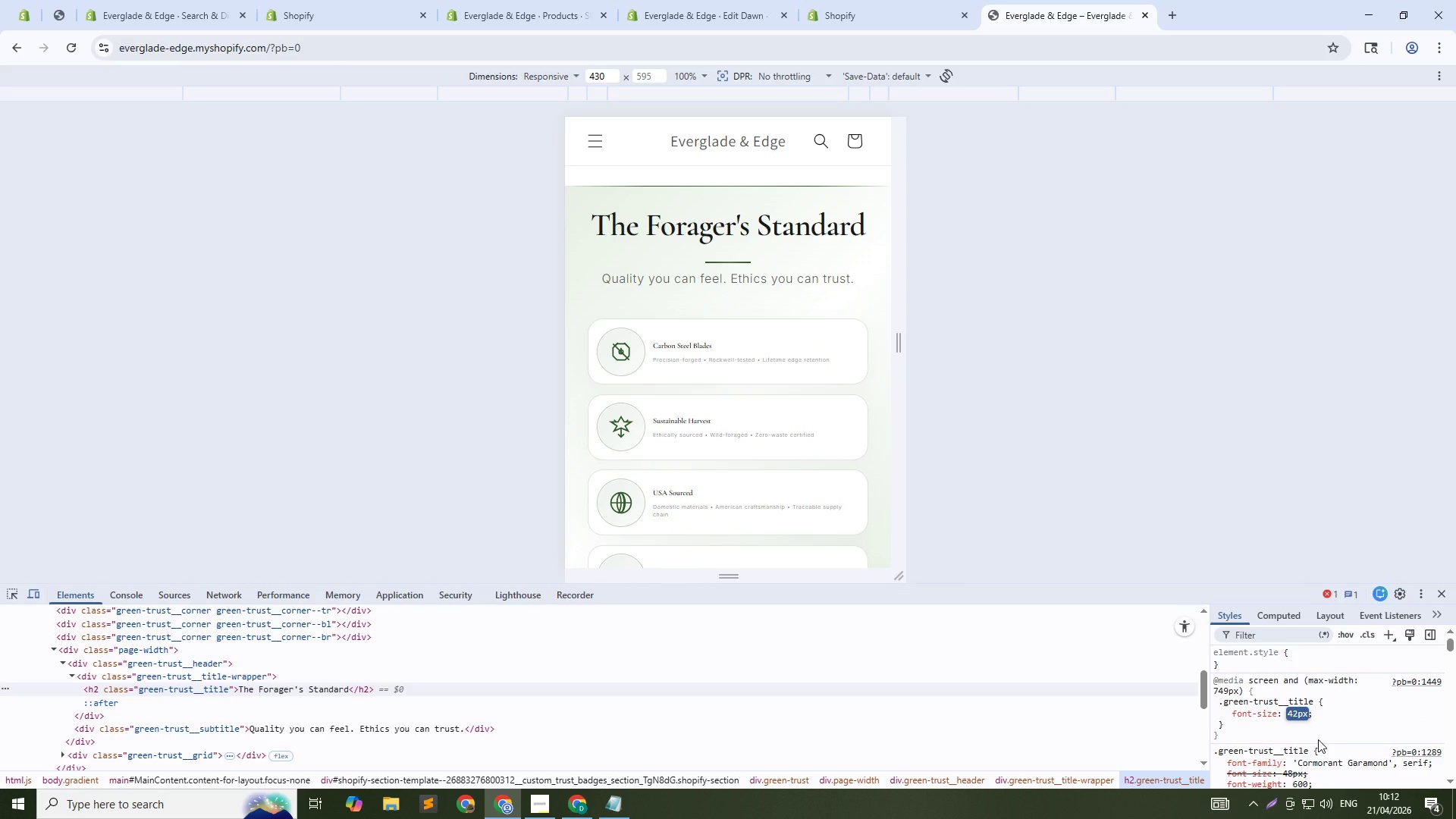 
key(ArrowUp)
 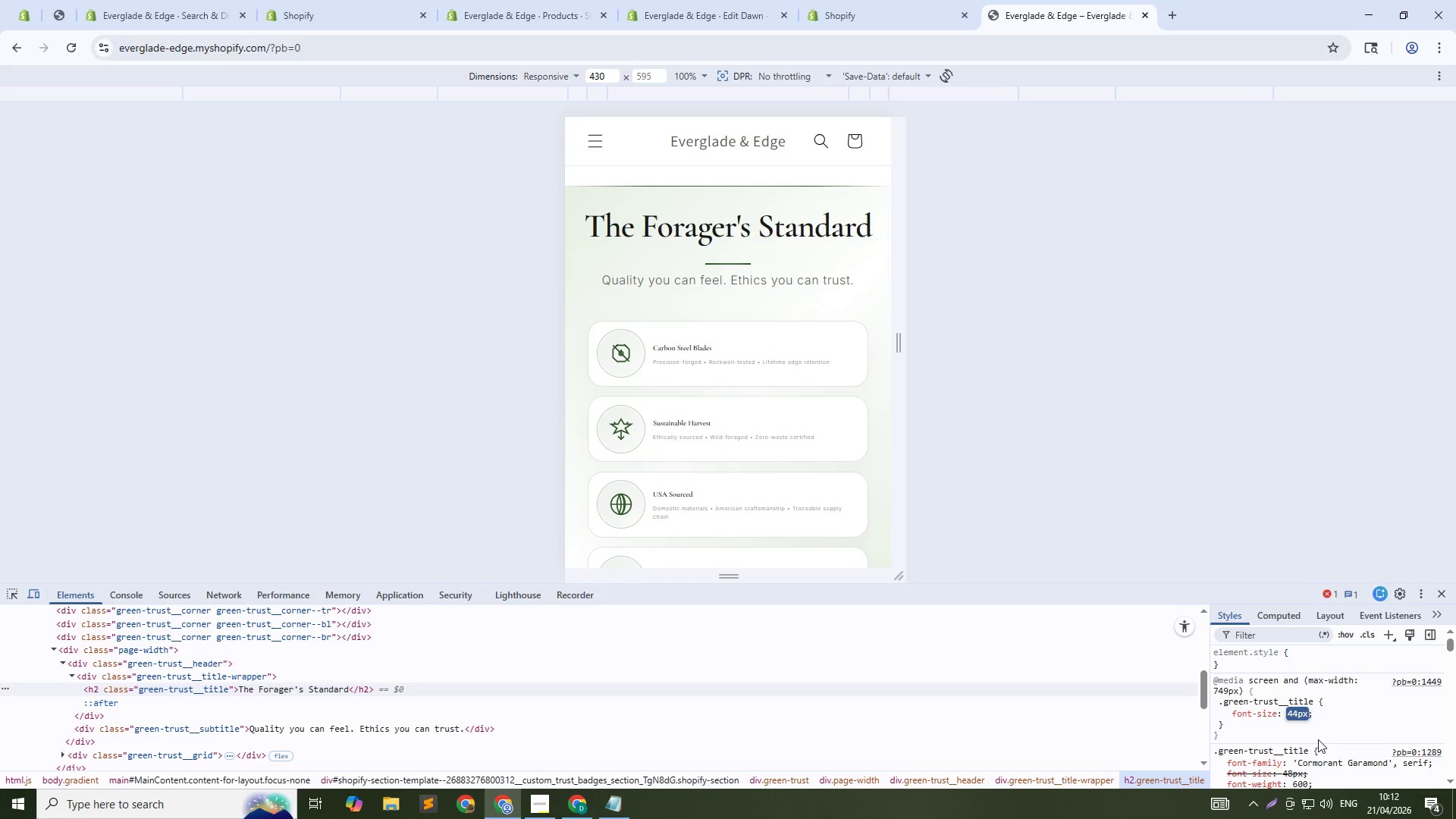 
key(ArrowUp)
 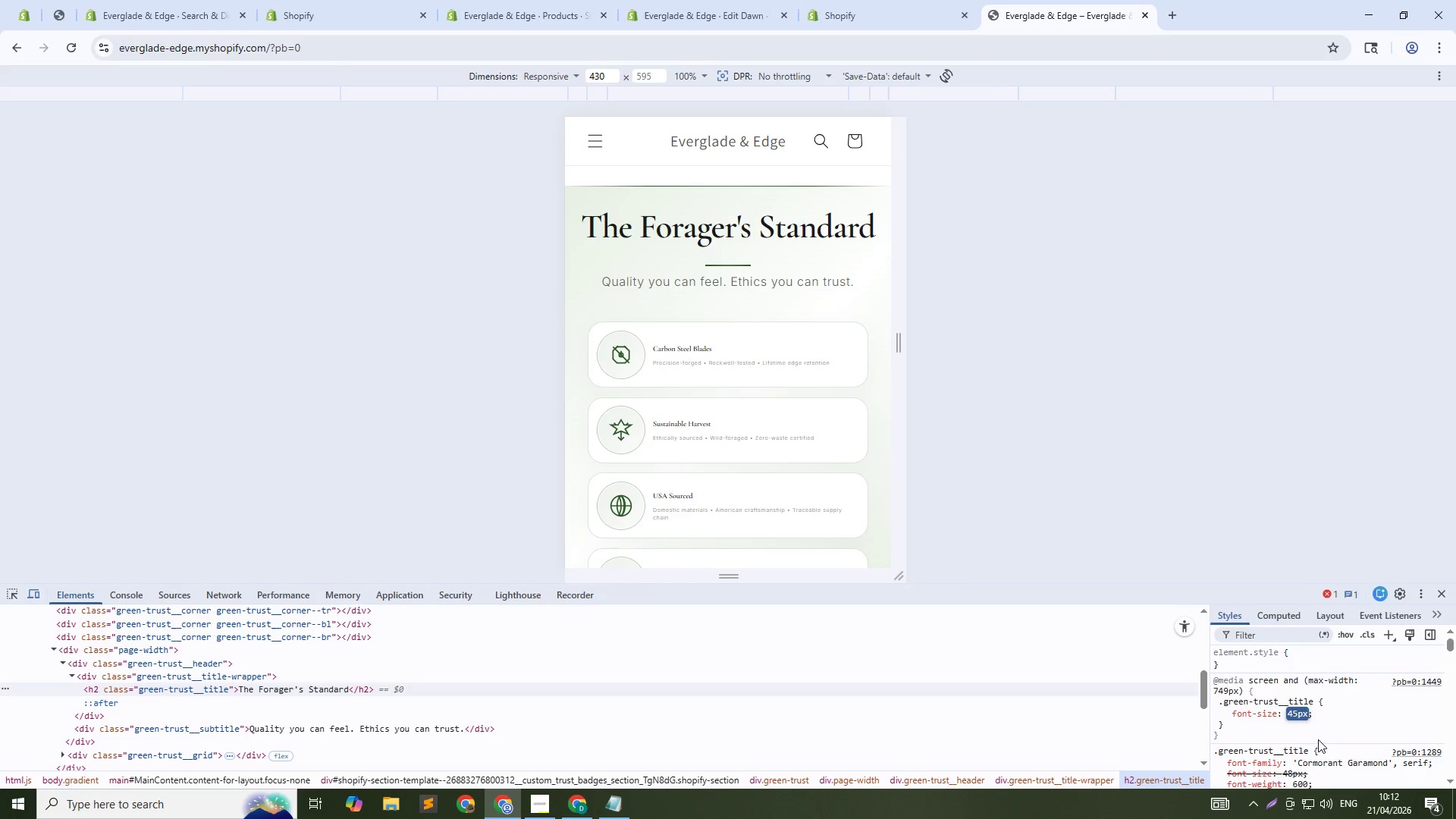 
key(ArrowUp)
 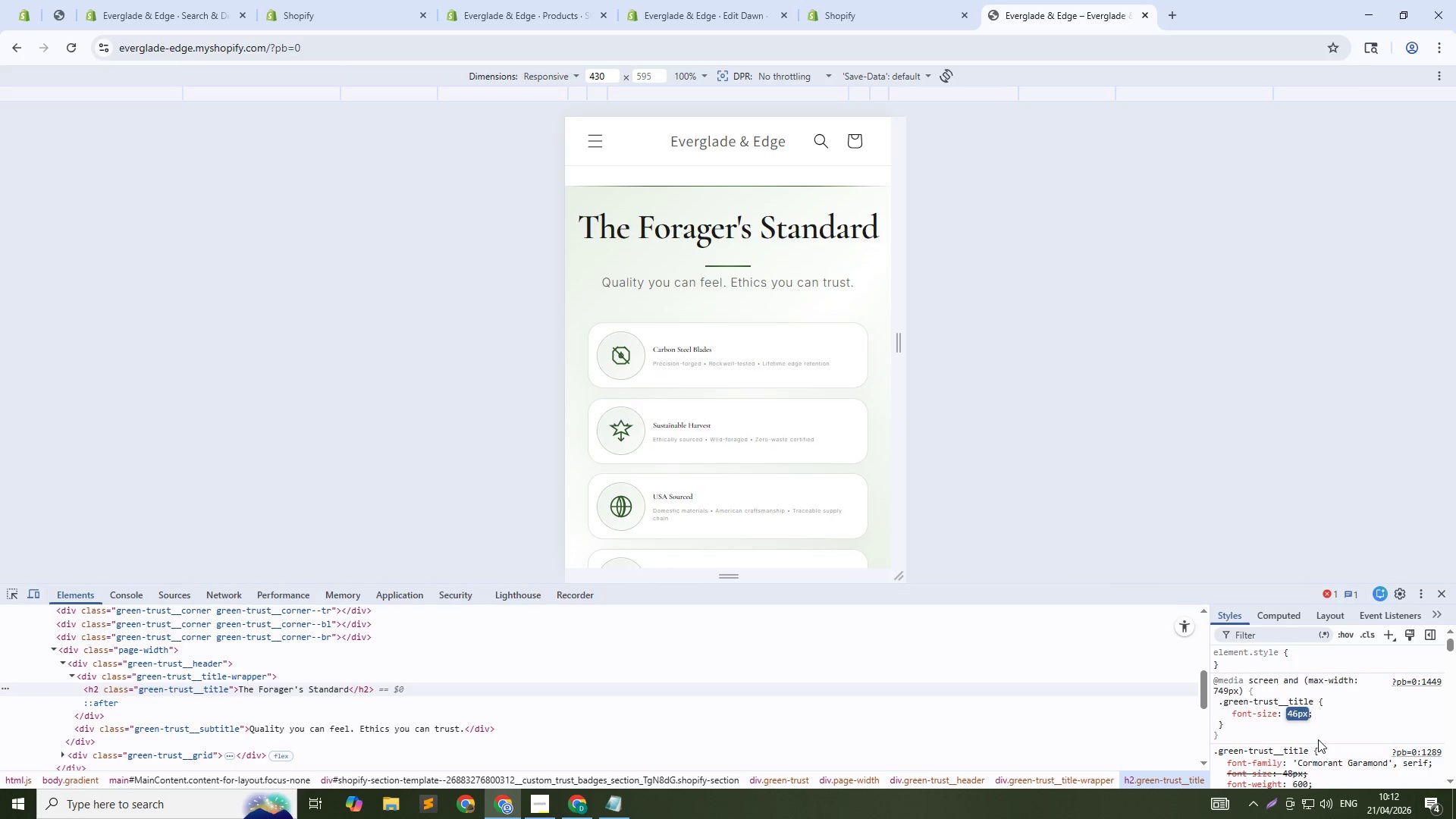 
key(ArrowUp)
 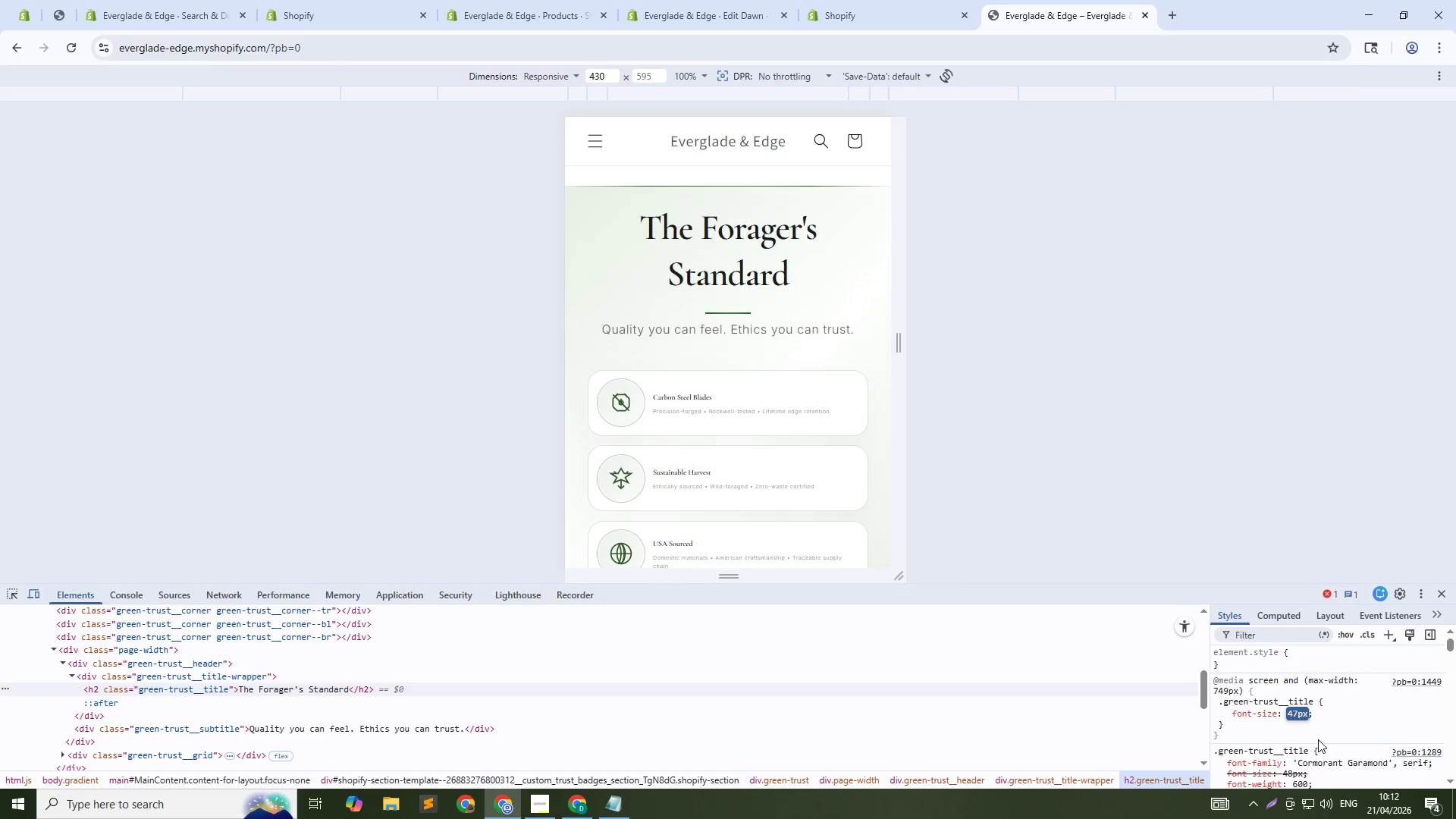 
key(ArrowUp)
 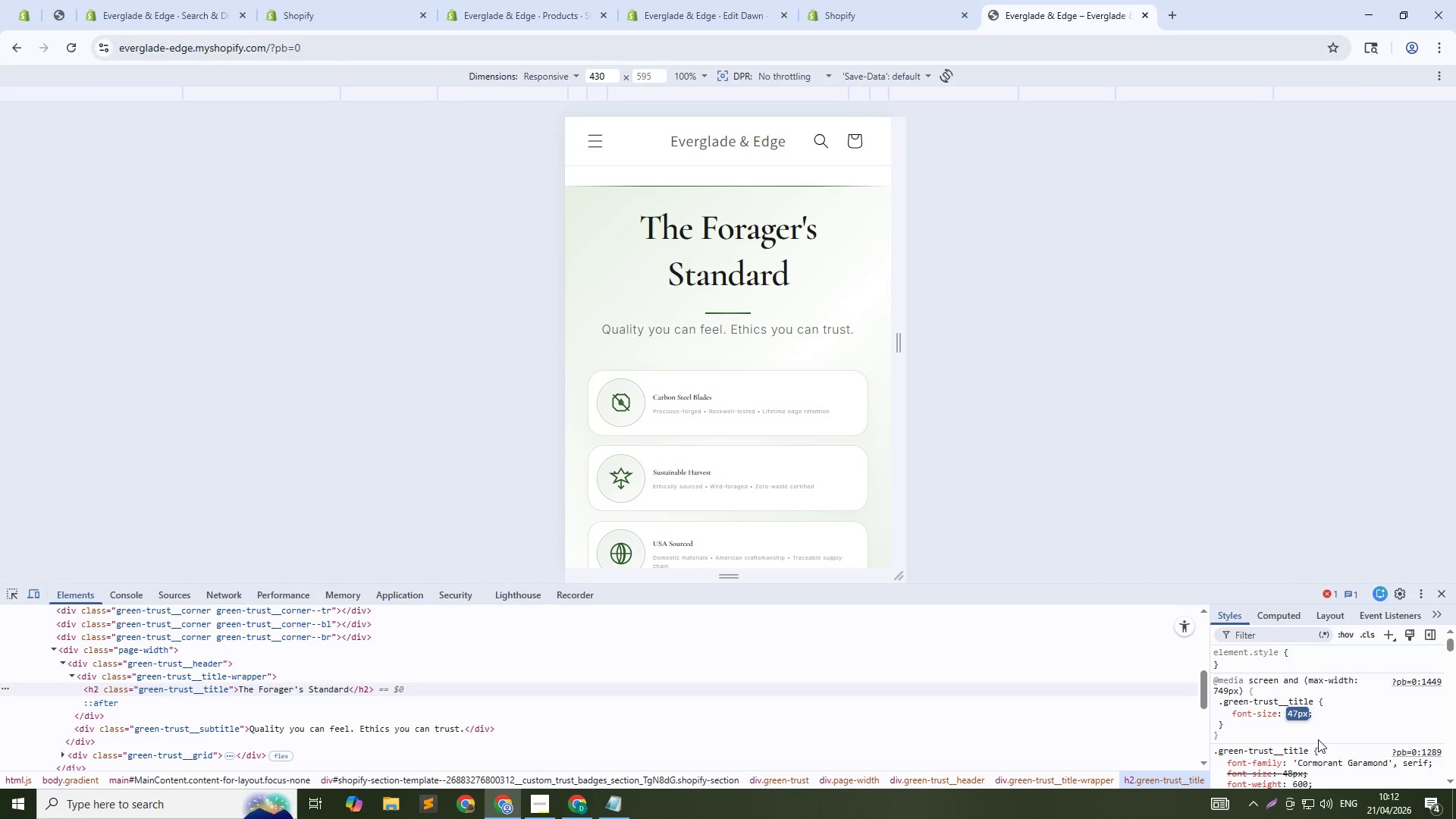 
key(ArrowUp)
 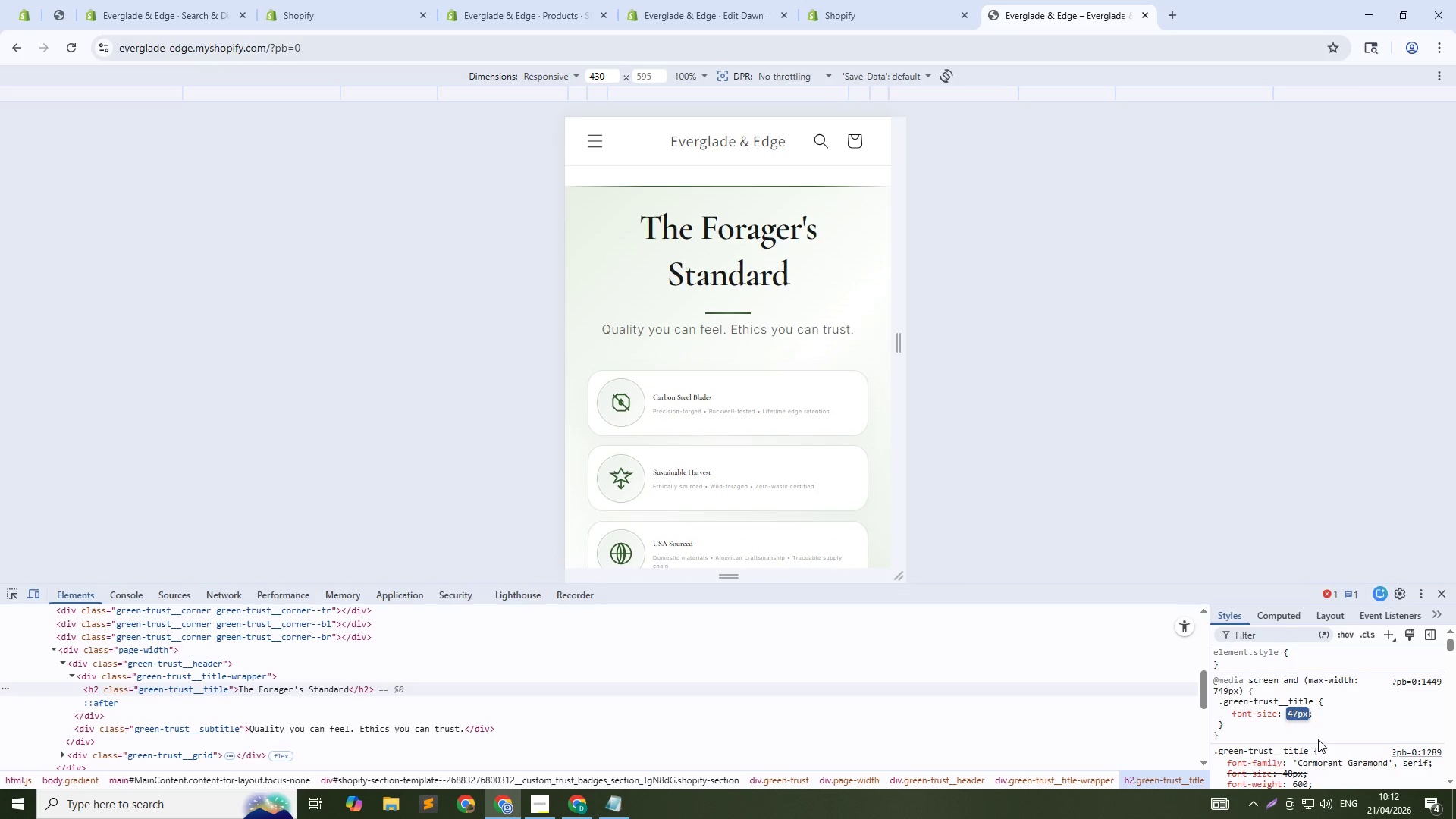 
key(ArrowDown)
 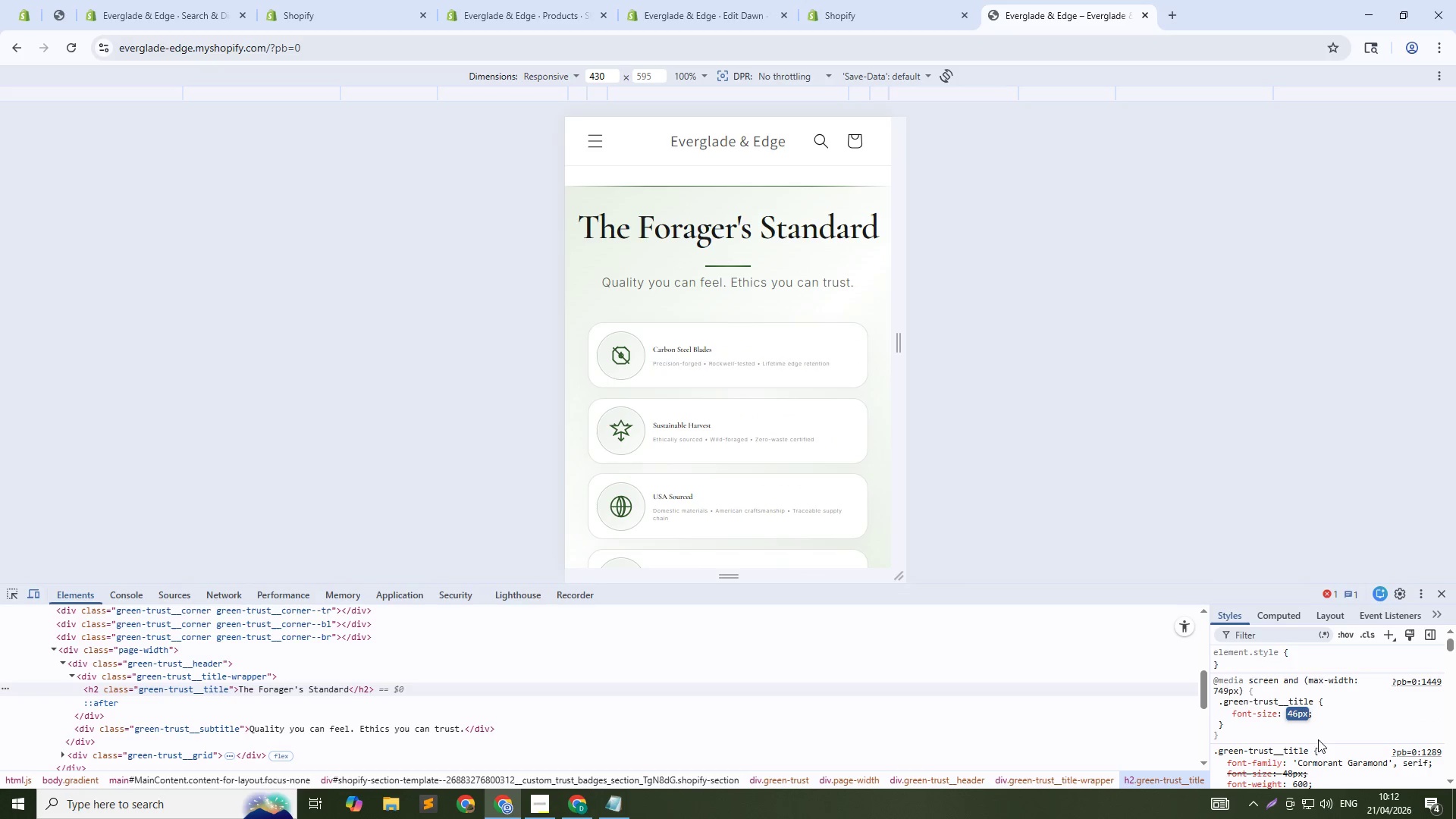 
key(ArrowDown)
 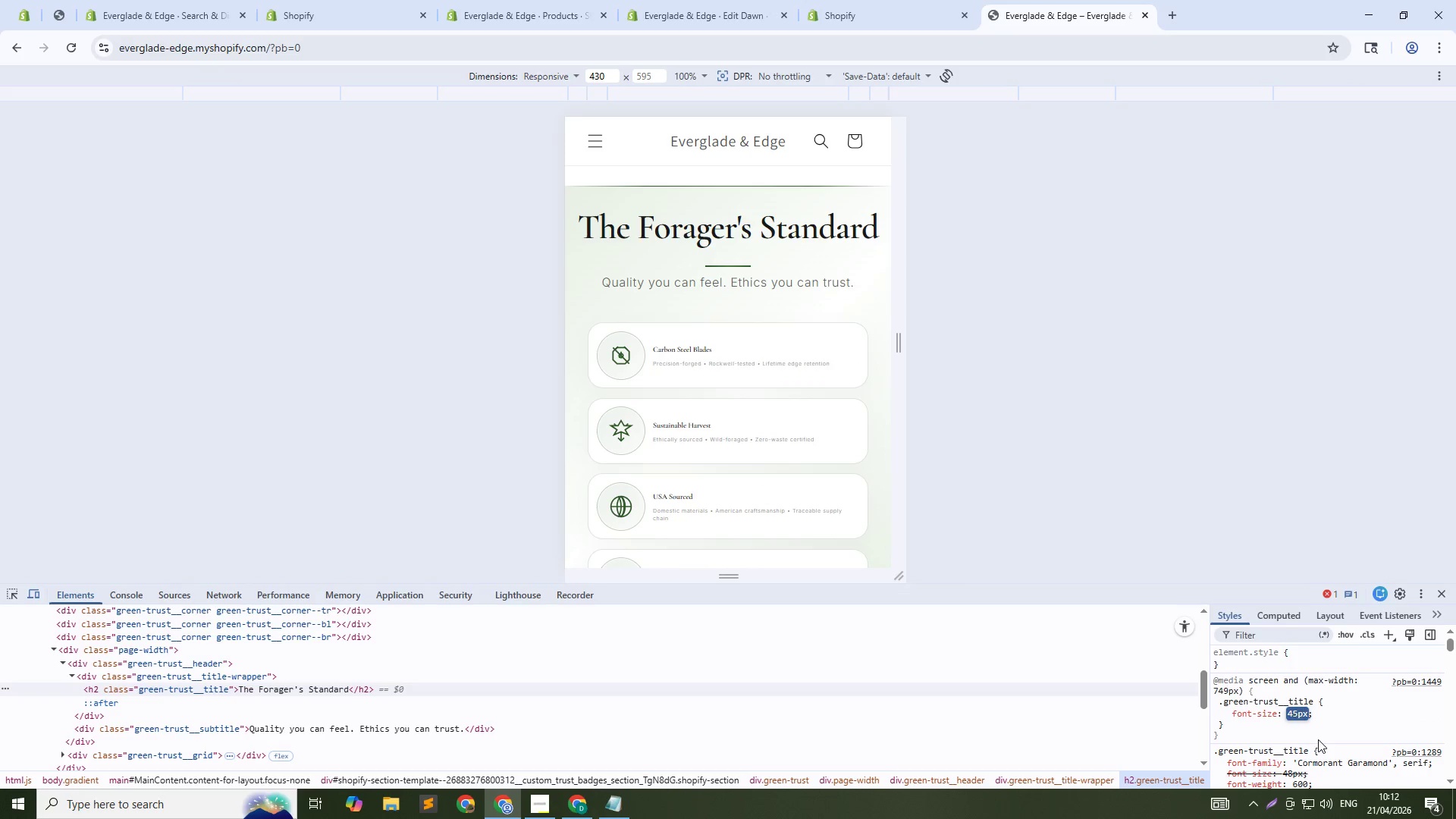 
key(ArrowDown)
 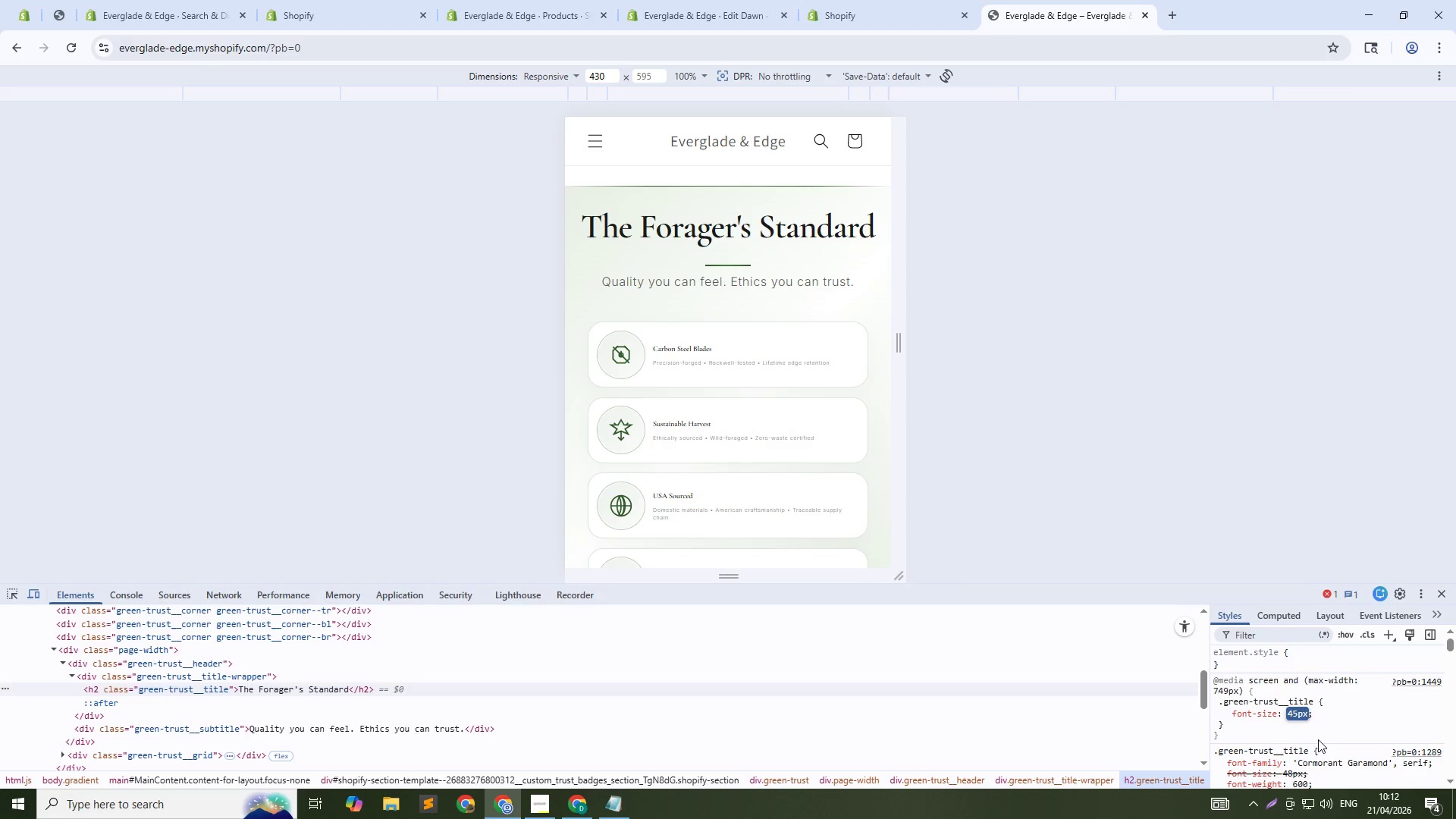 
key(ArrowUp)
 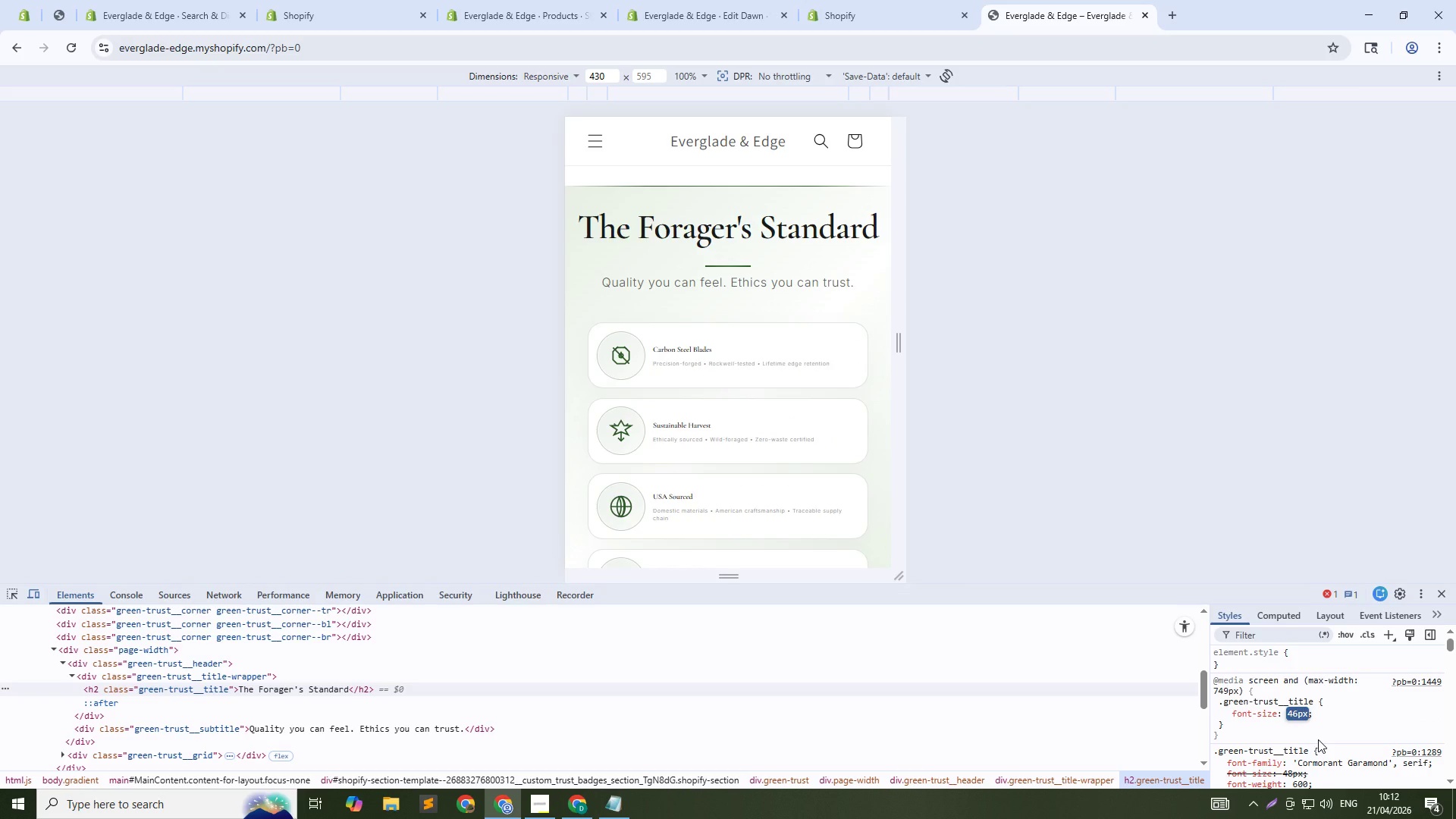 
key(Enter)
 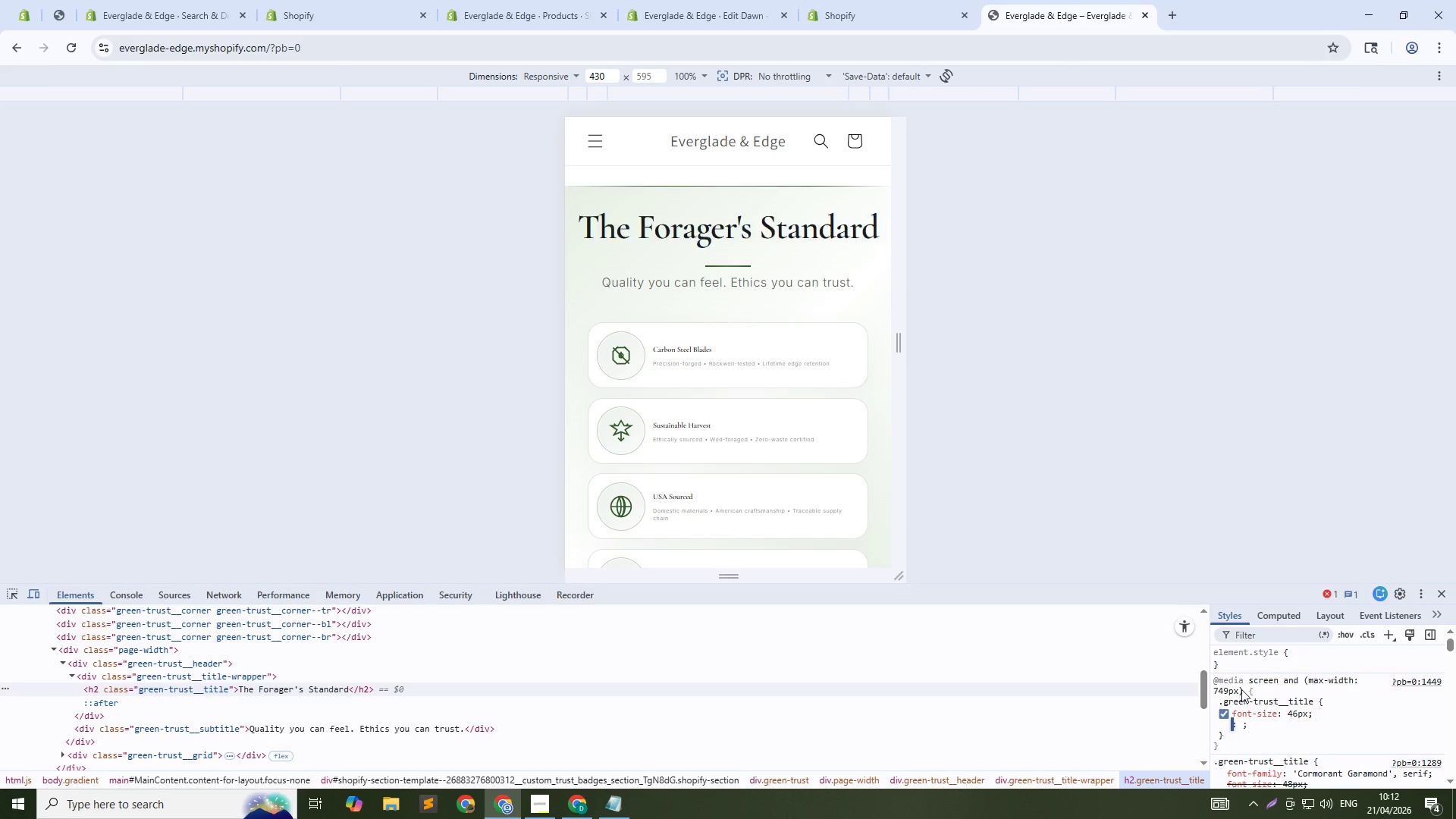 
left_click([1266, 696])
 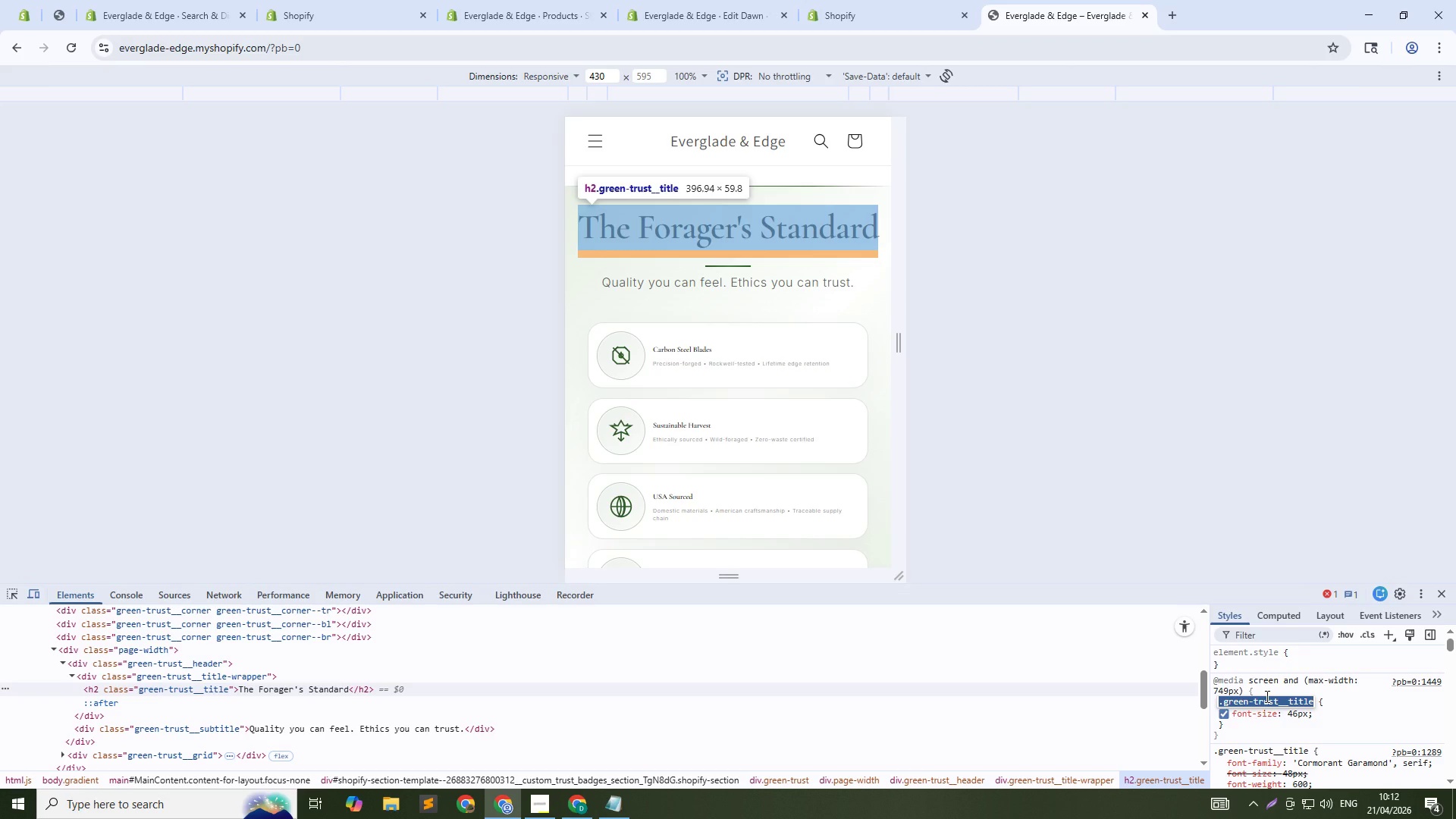 
key(Control+C)
 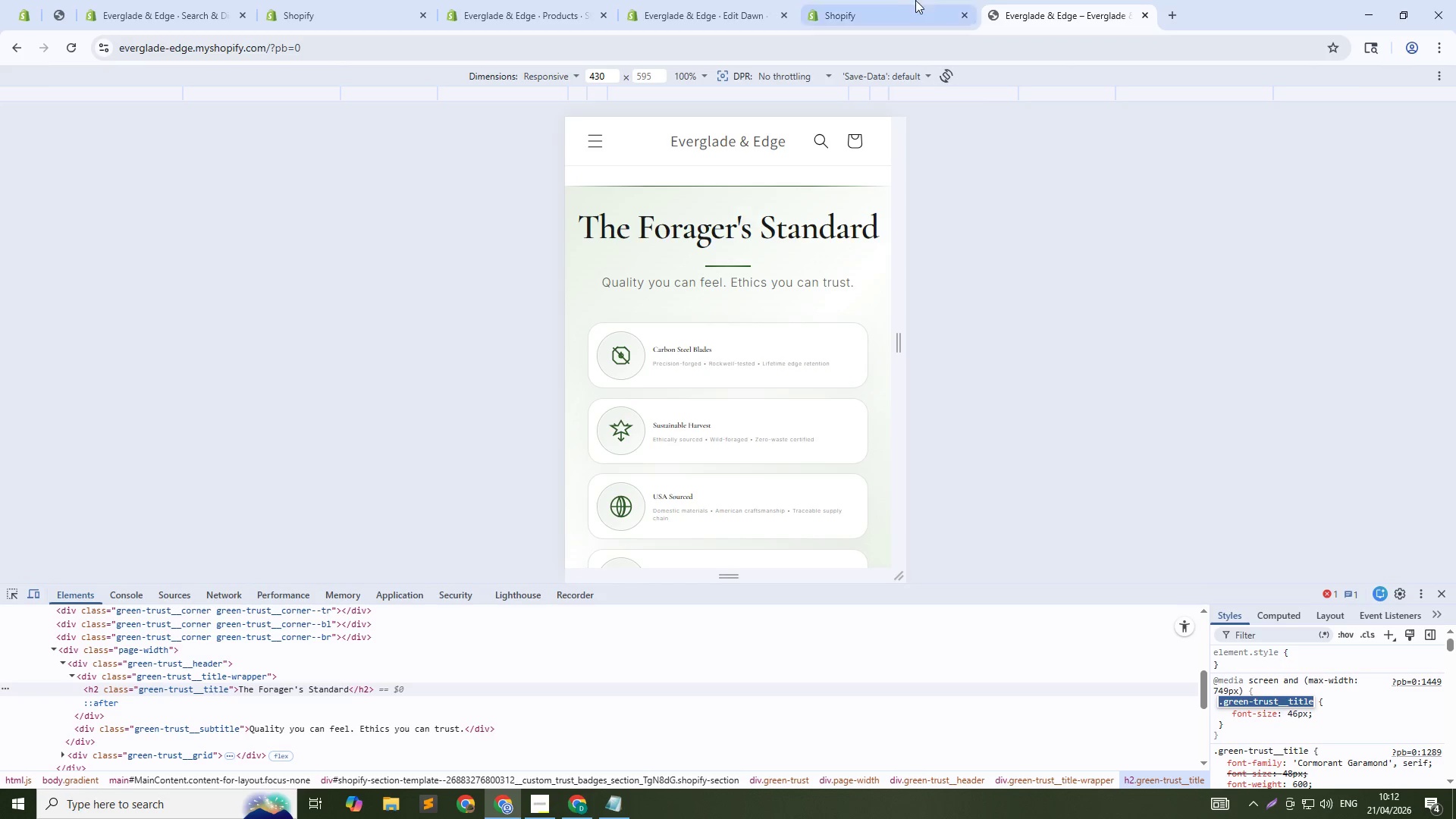 
left_click([876, 0])
 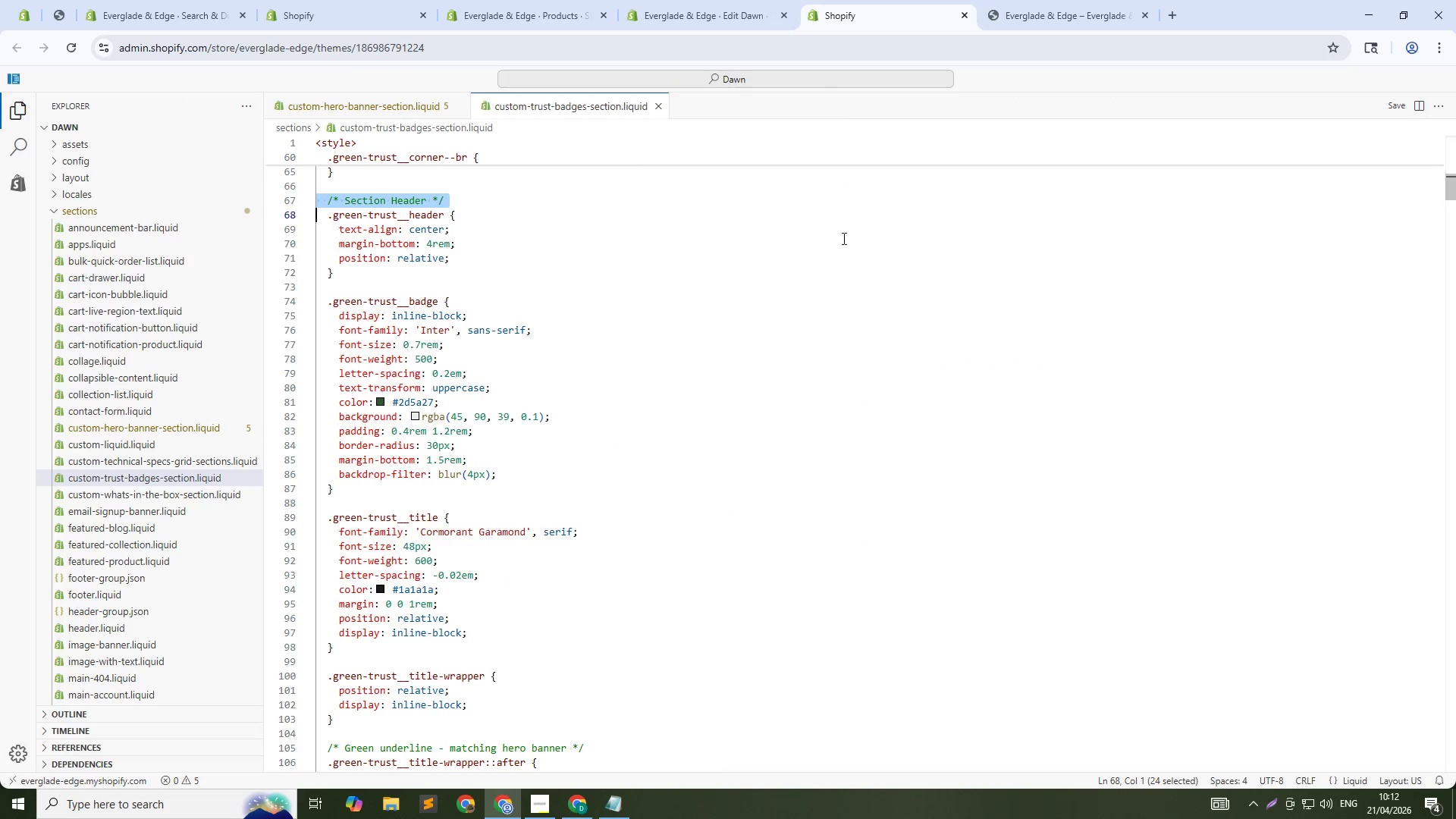 
left_click([843, 238])
 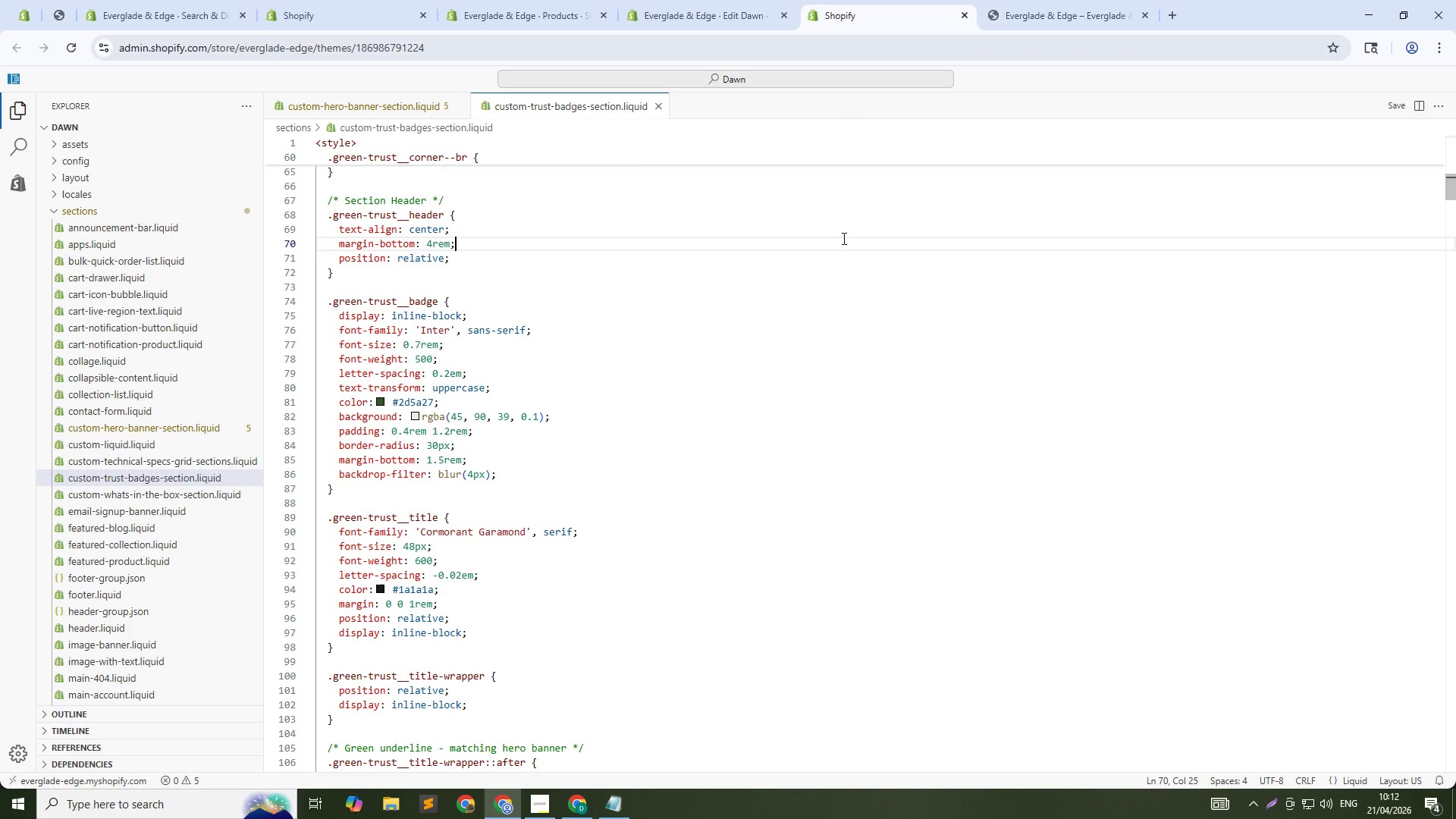 
key(Control+F)
 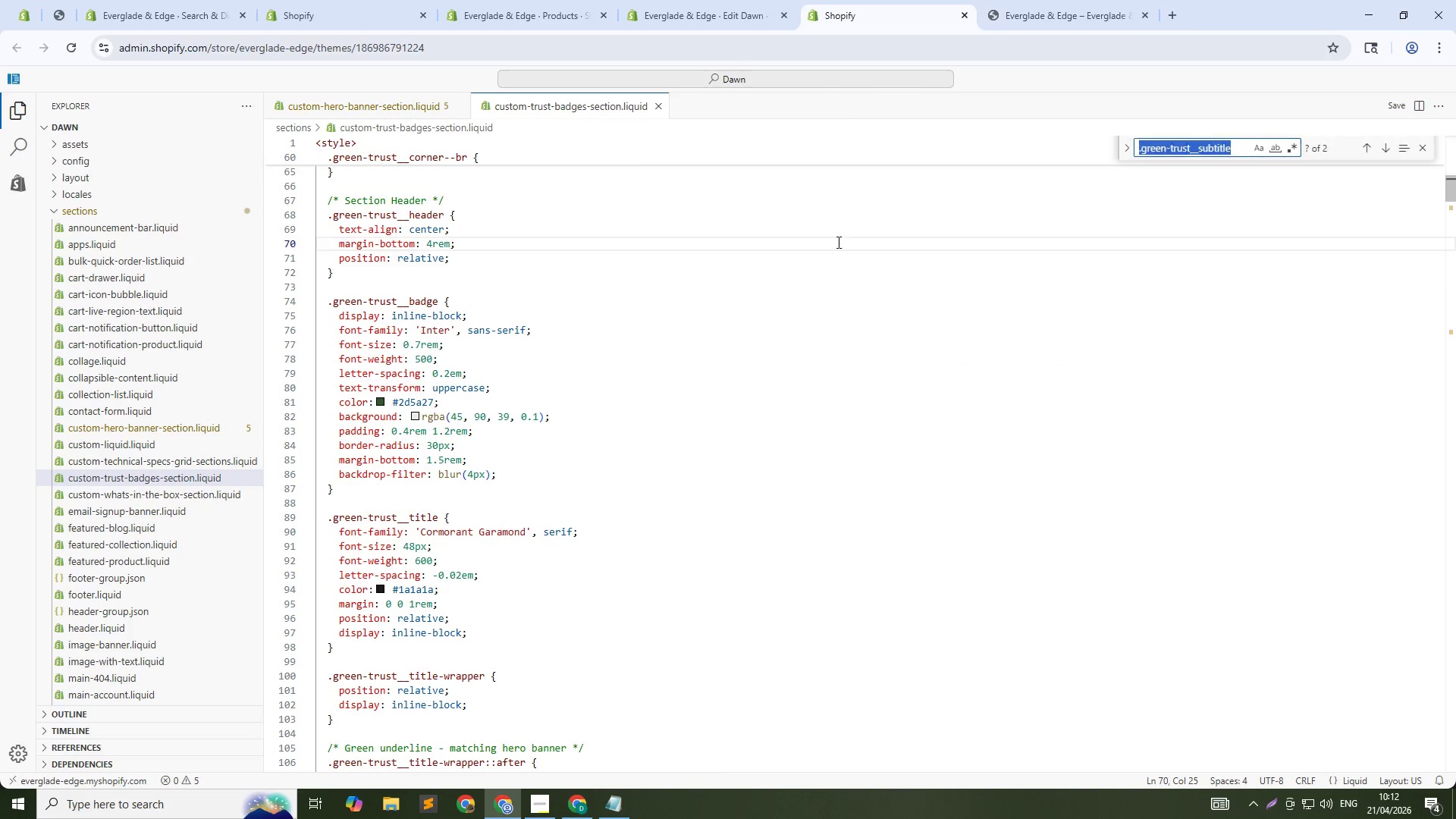 
key(Control+V)
 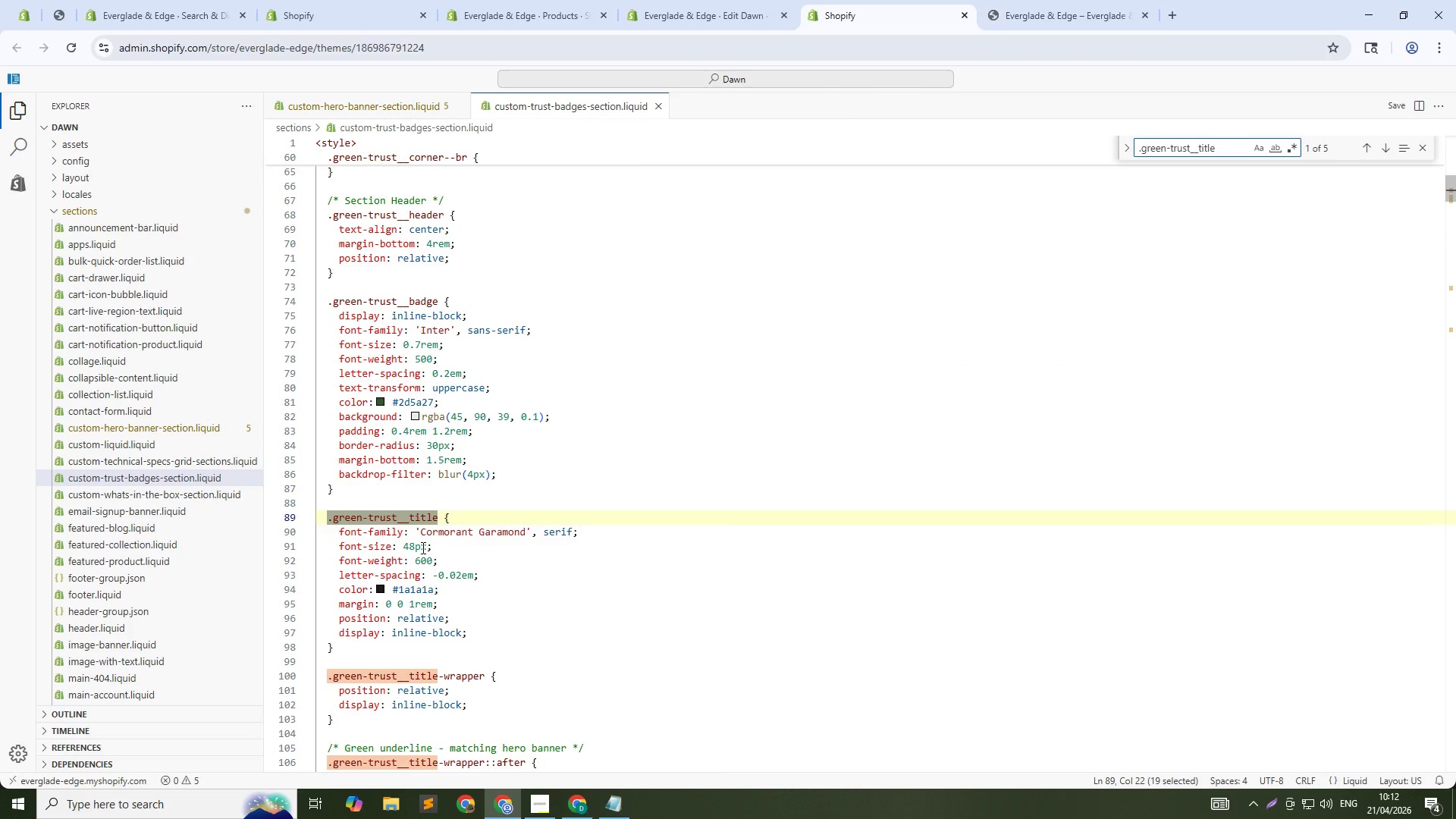 
key(Control+NumpadEnter)
 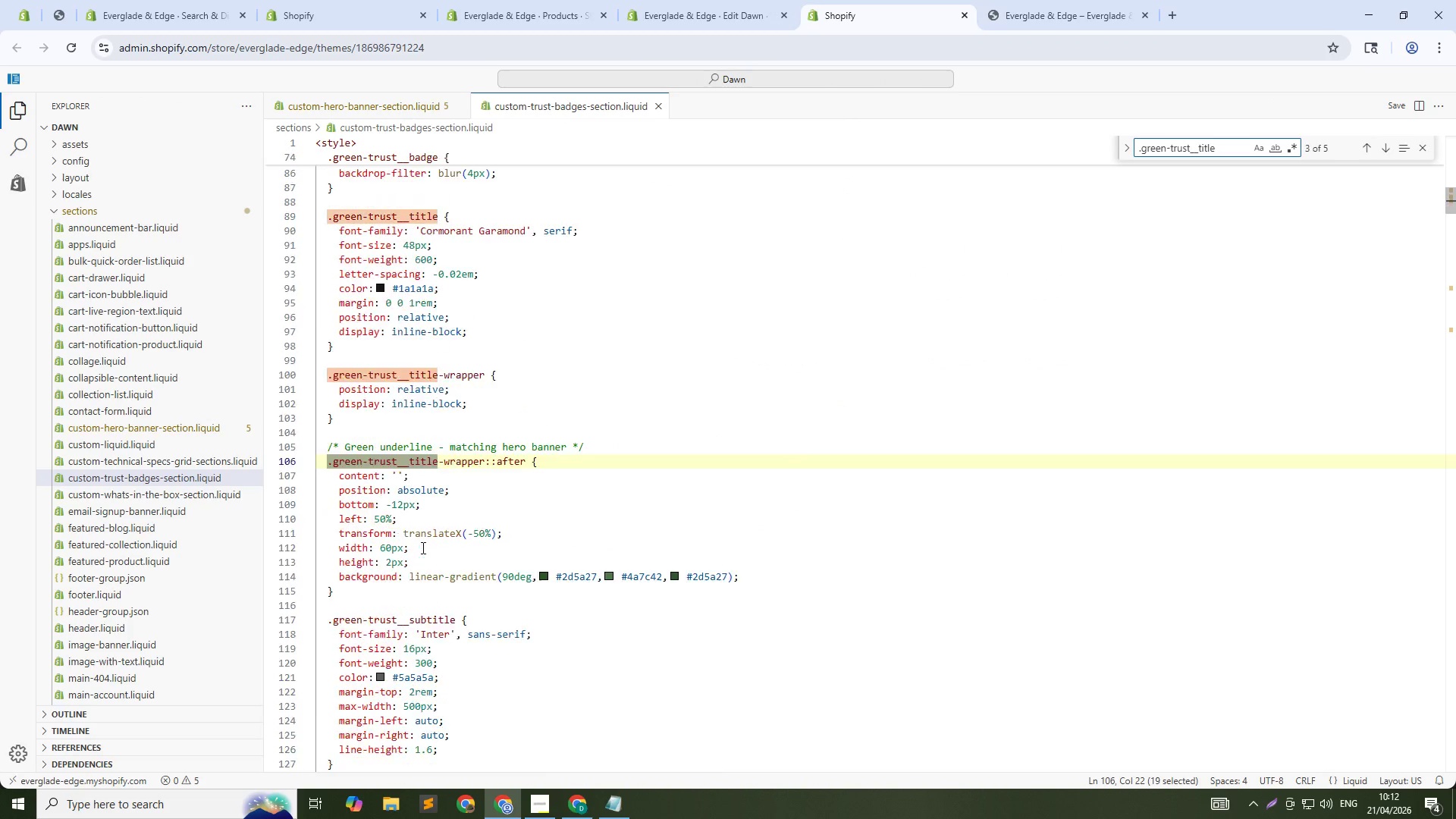 
key(NumpadEnter)
 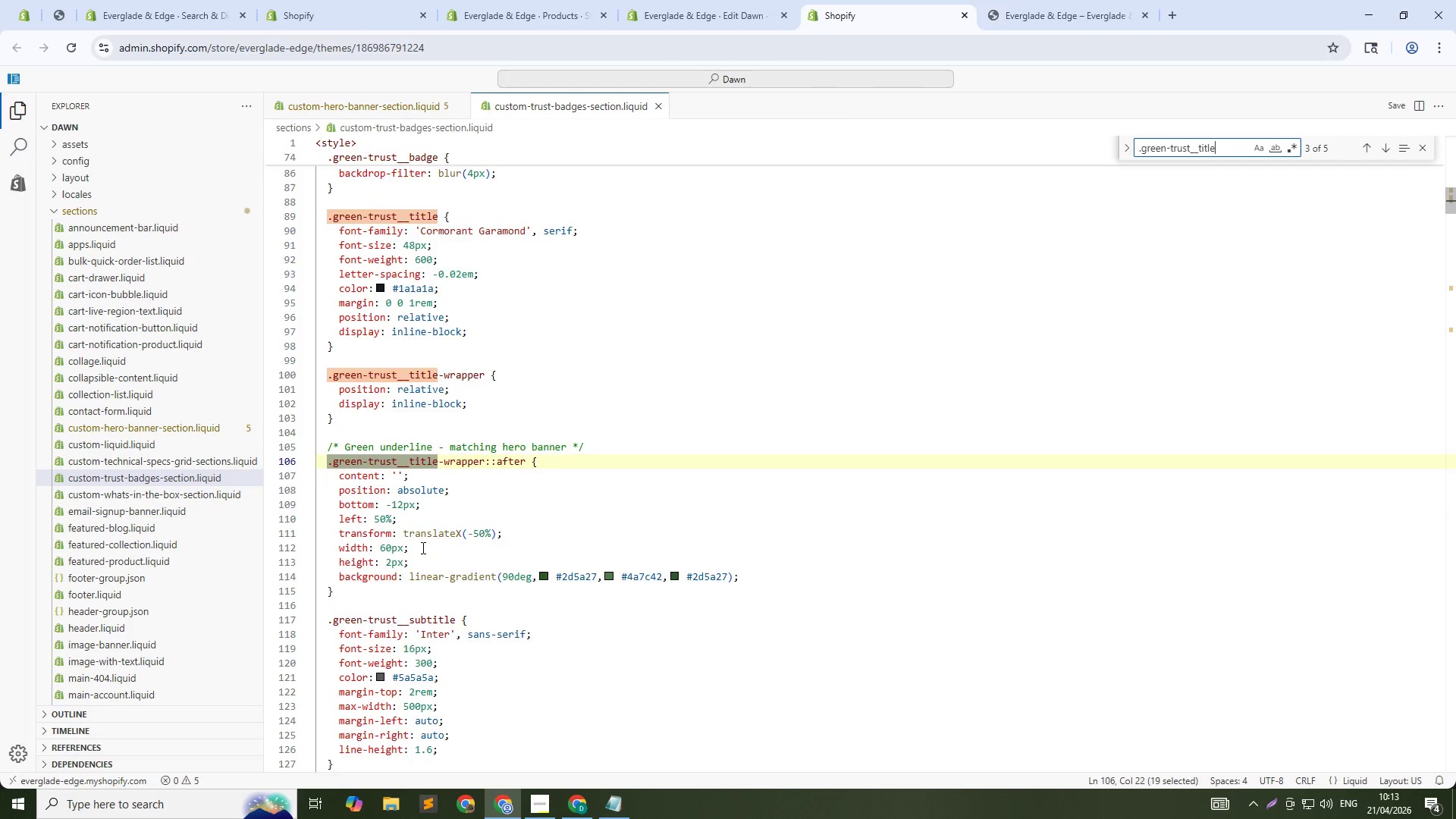 
key(NumpadEnter)
 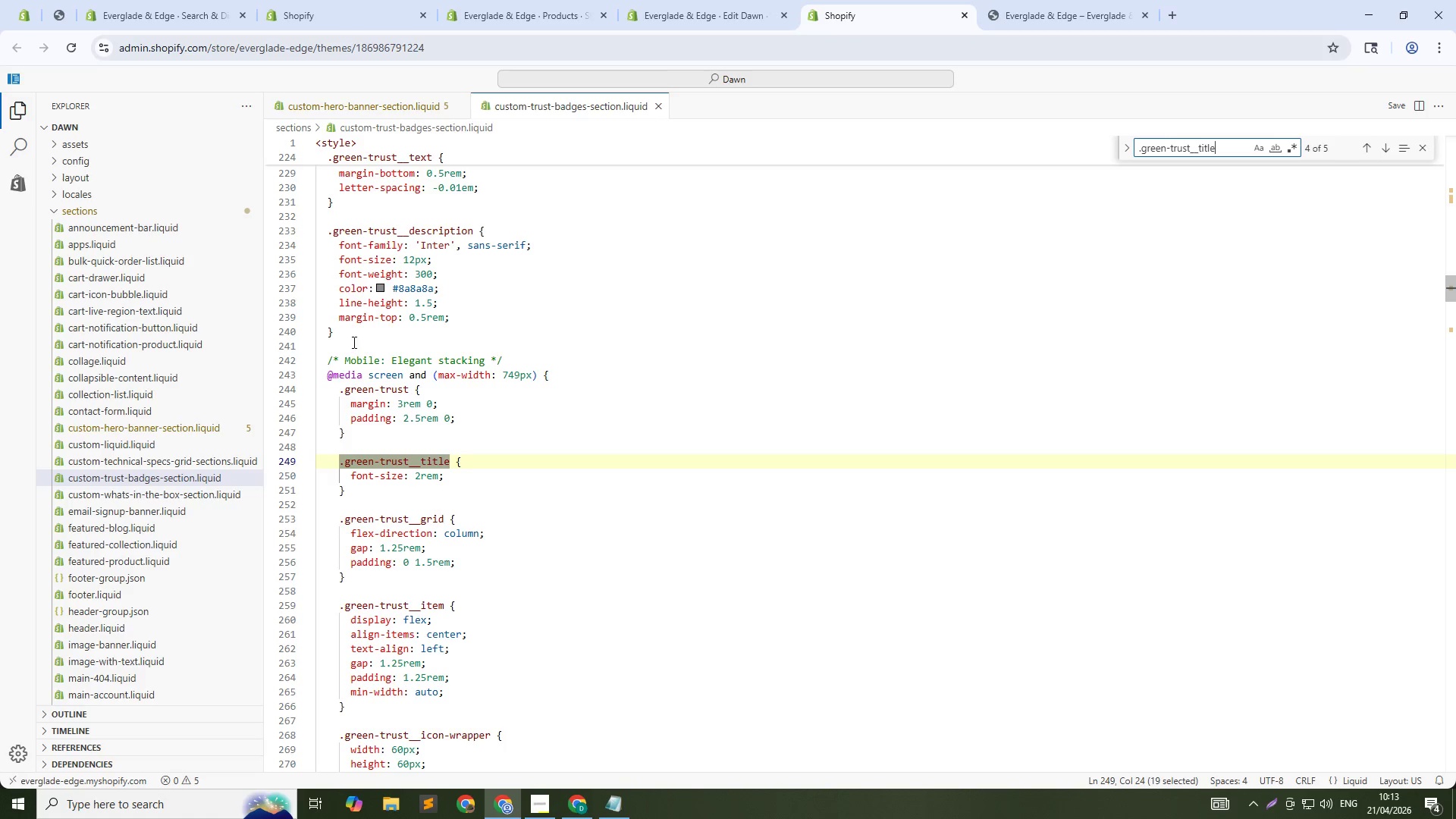 
wait(5.09)
 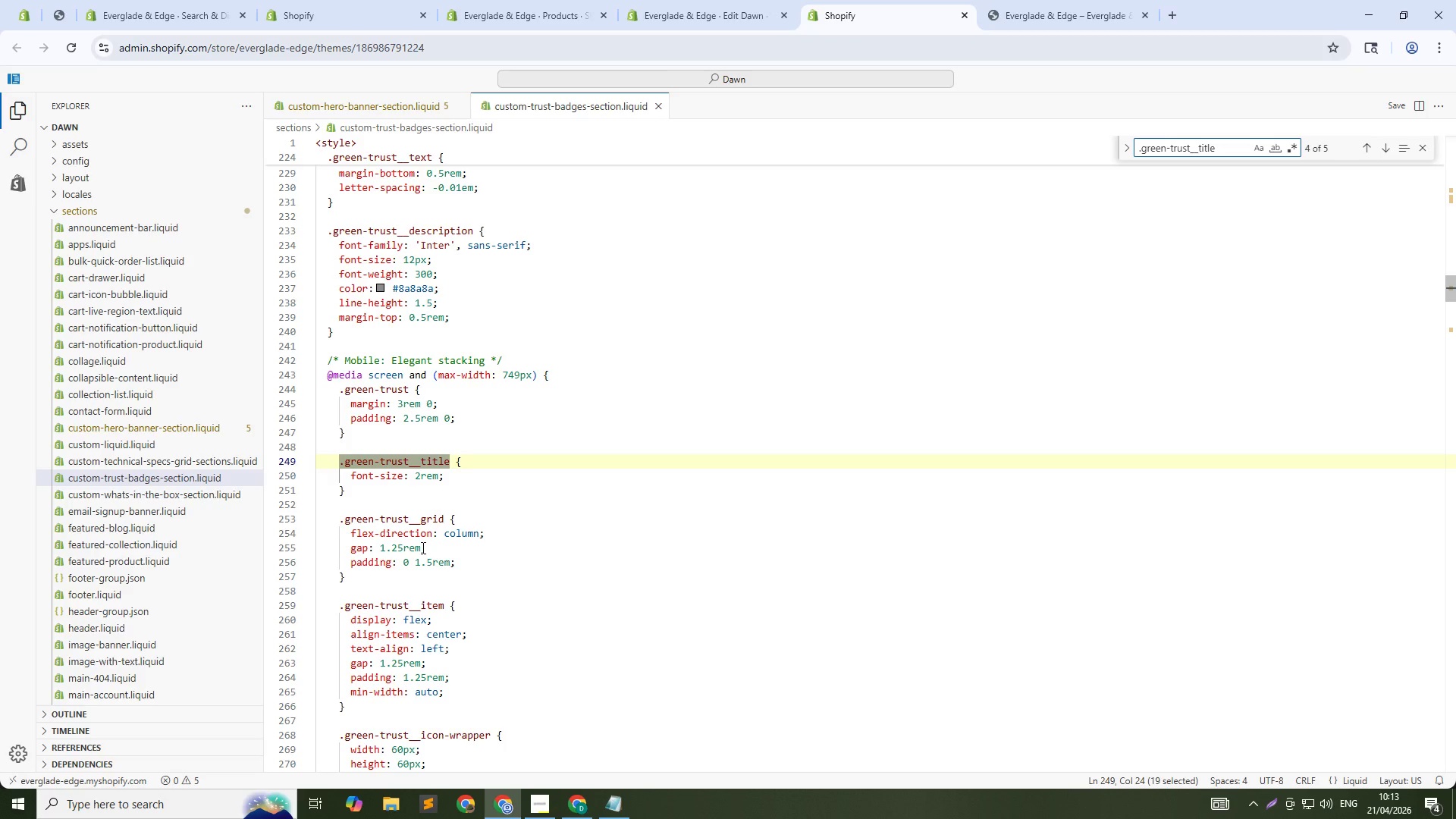 
left_click([366, 357])
 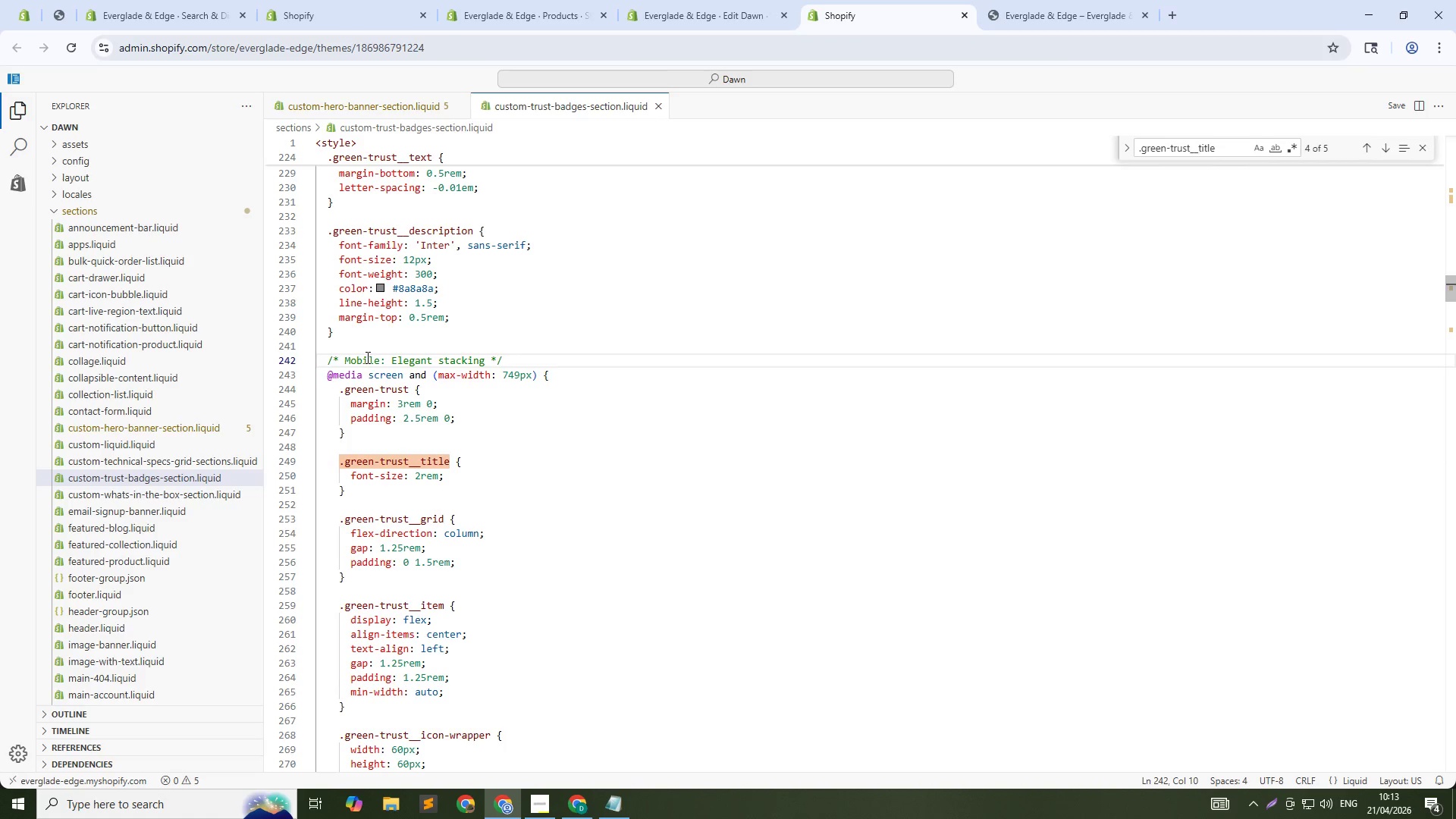 
key(Control+L)
 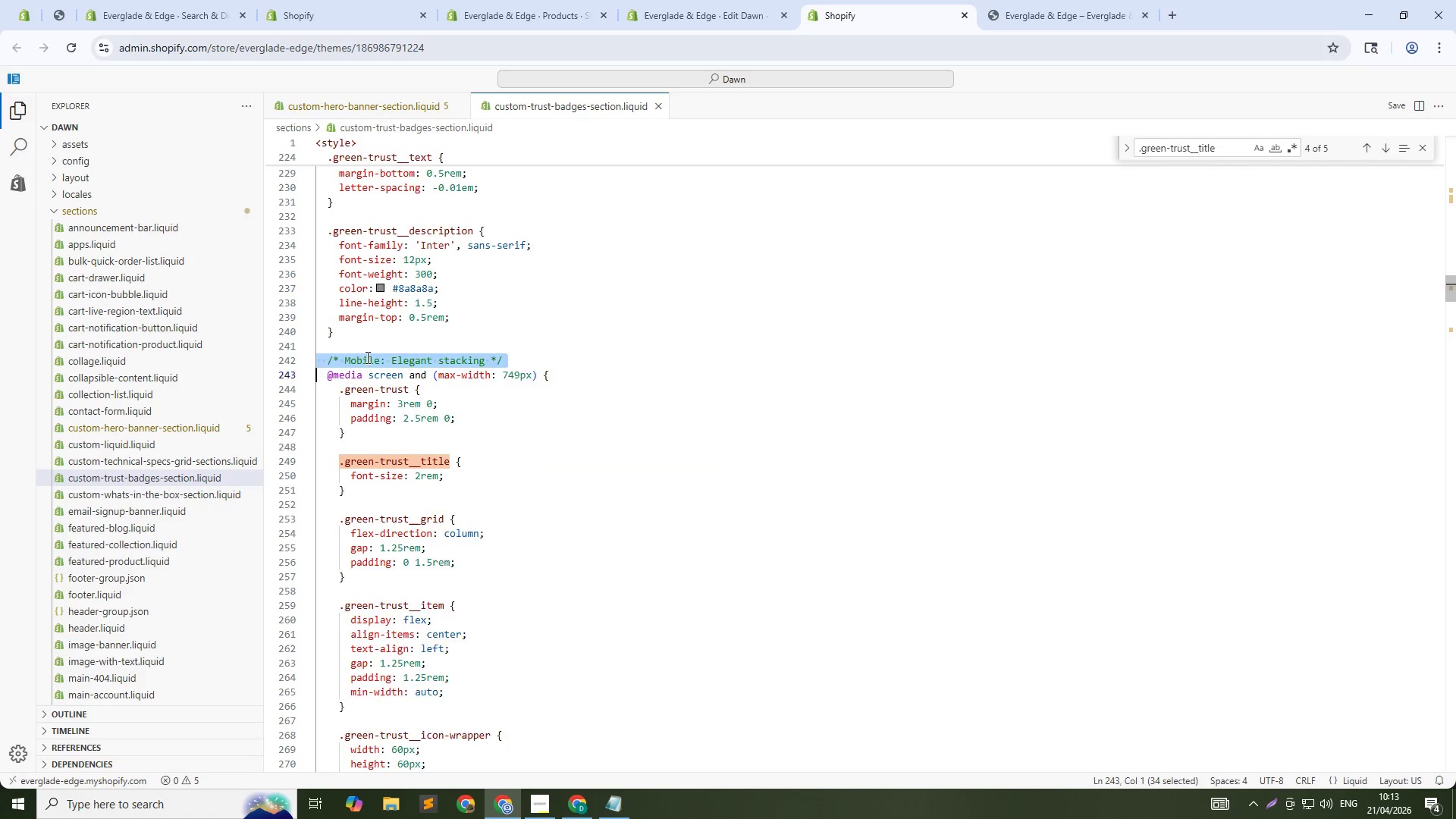 
key(Control+Backspace)
 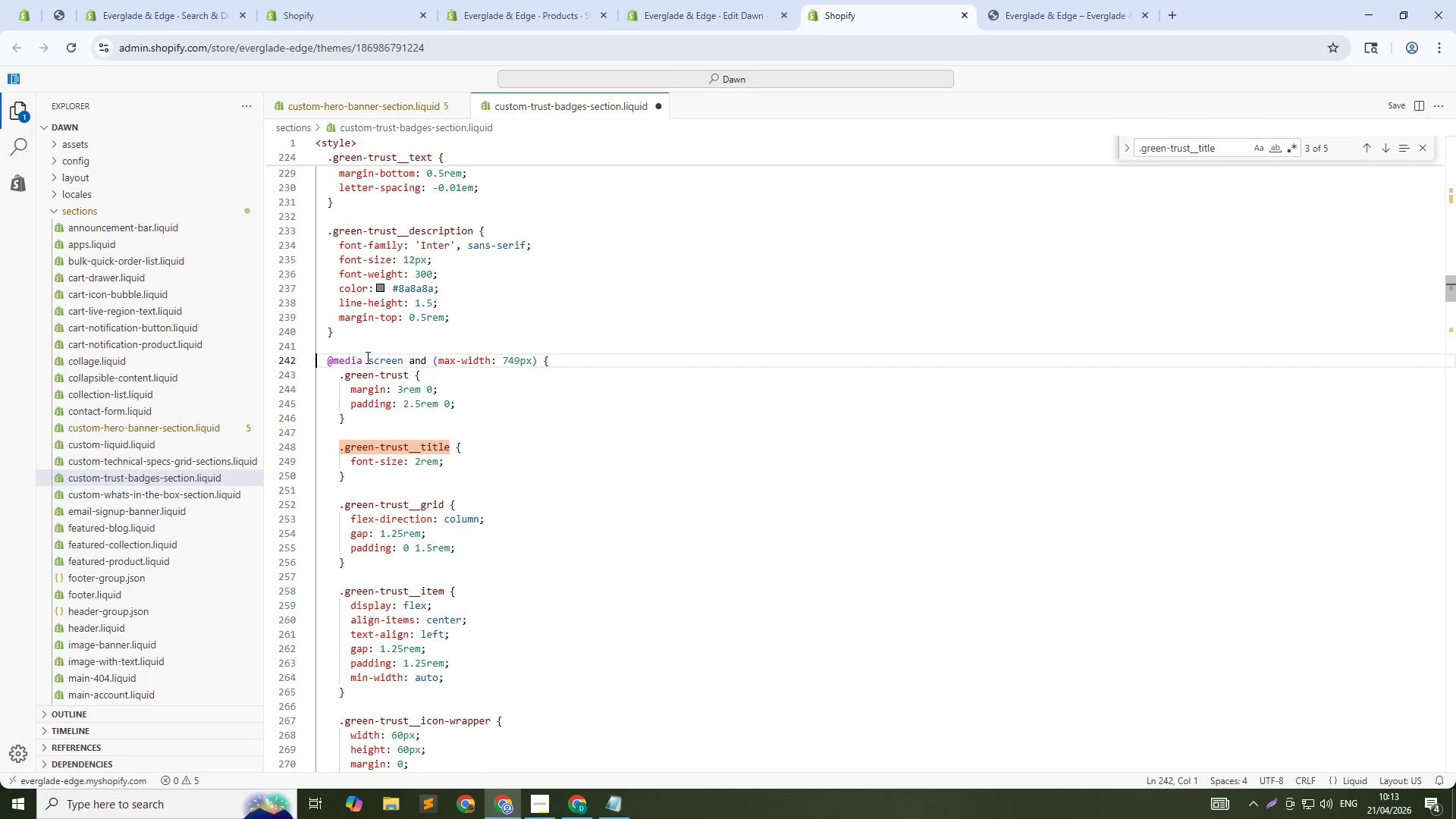 
key(Control+ArrowUp)
 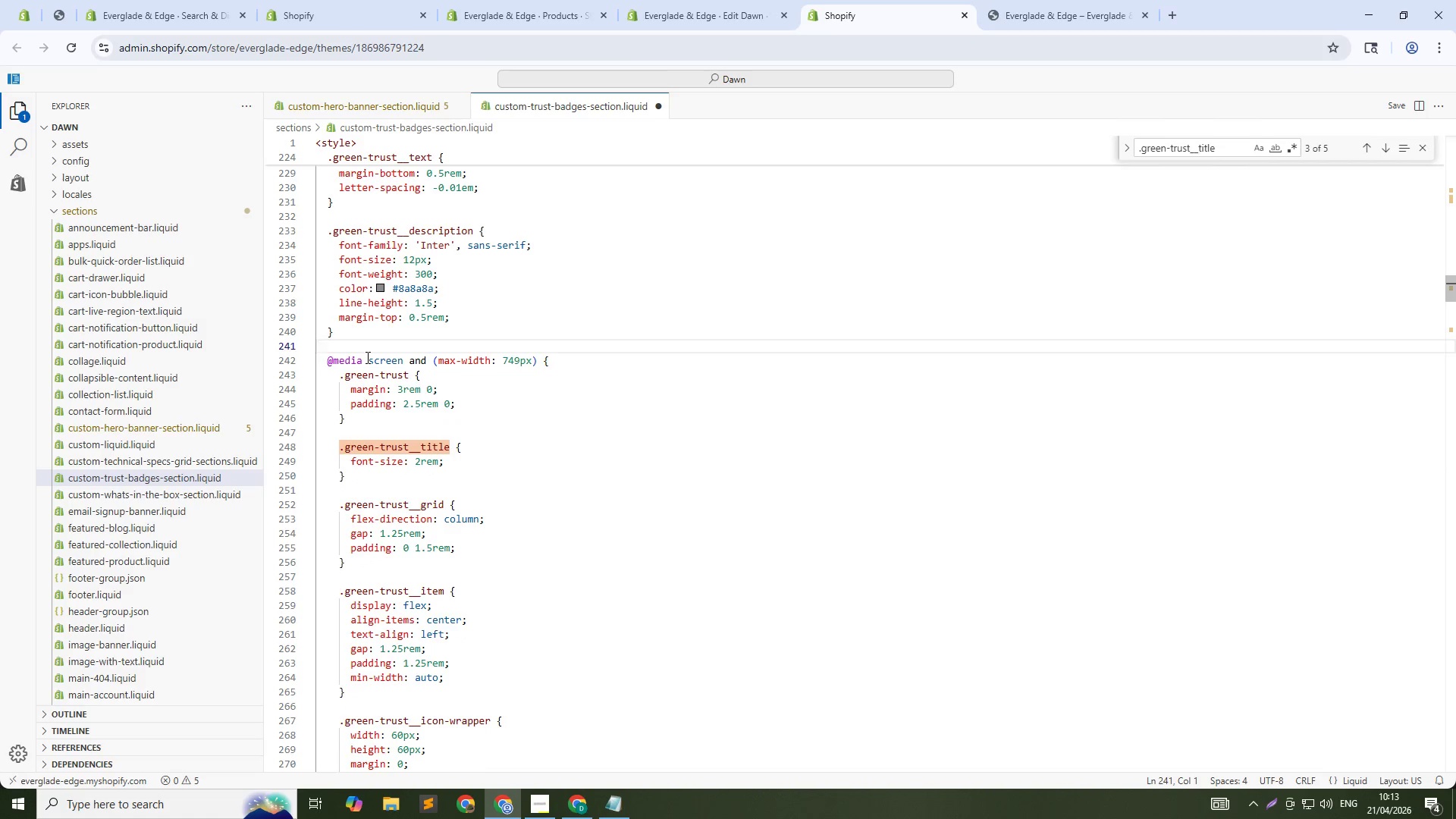 
key(ArrowRight)
 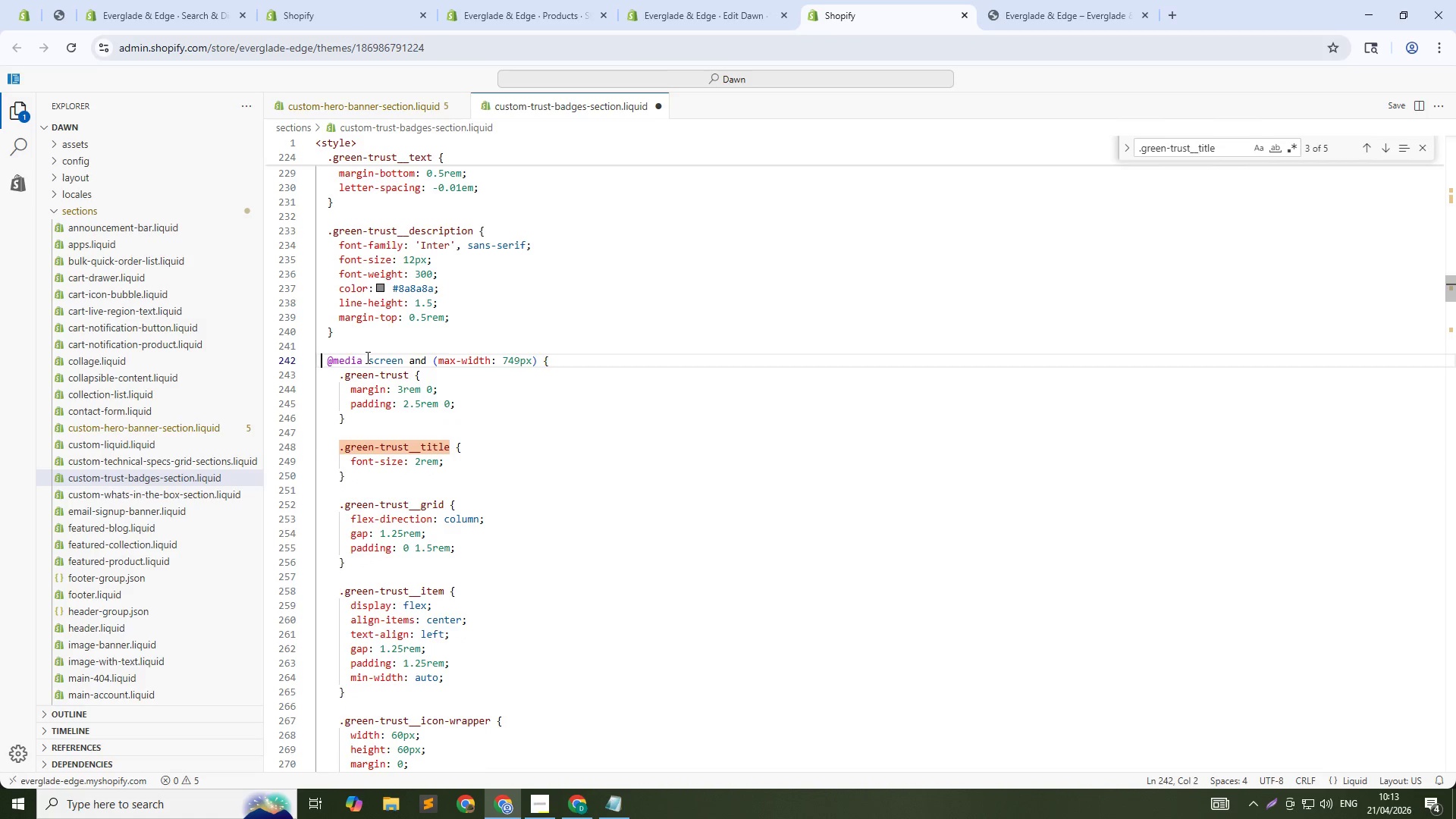 
key(ArrowRight)
 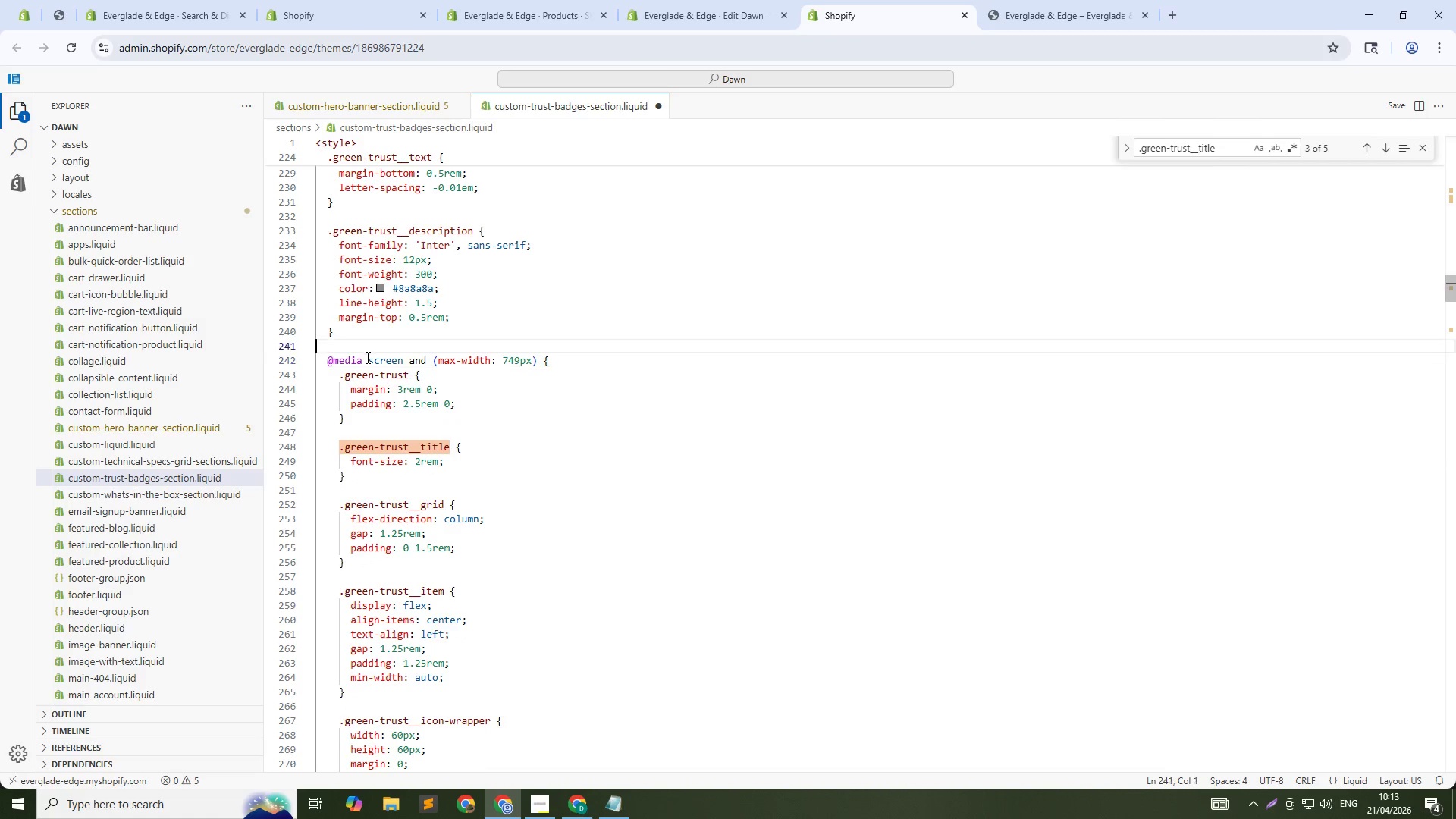 
key(ArrowUp)
 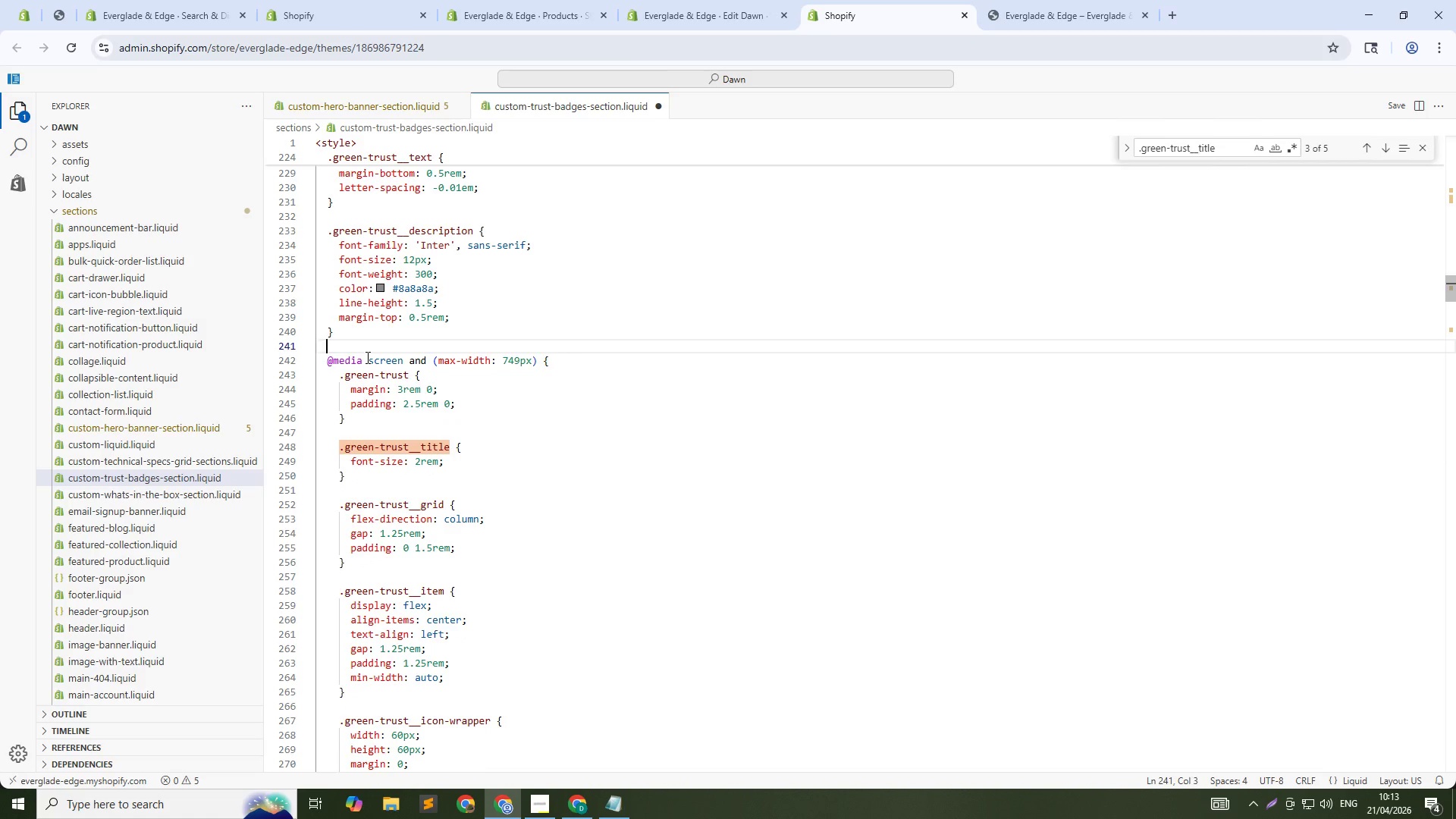 
key(Tab)
 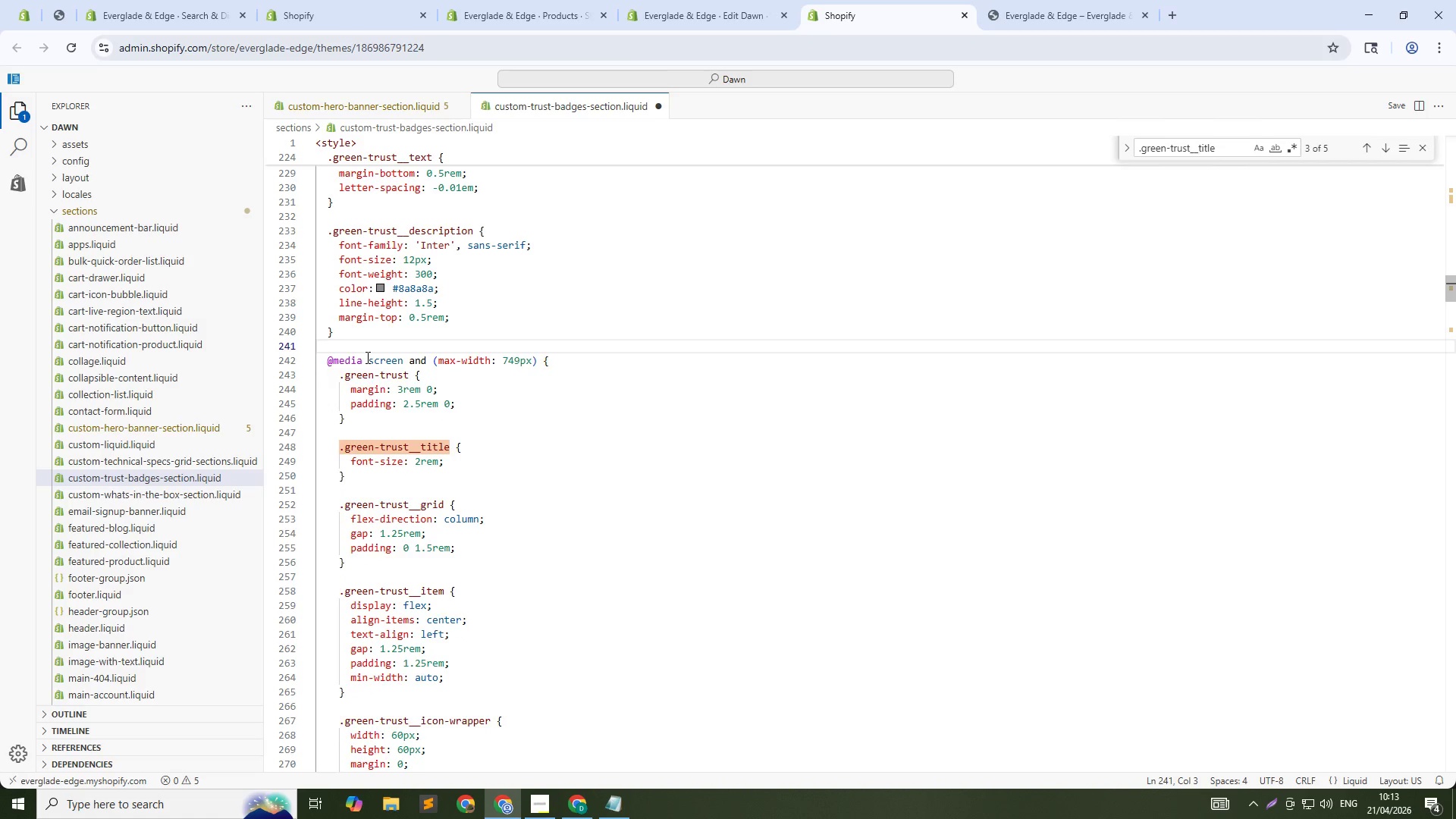 
key(Enter)
 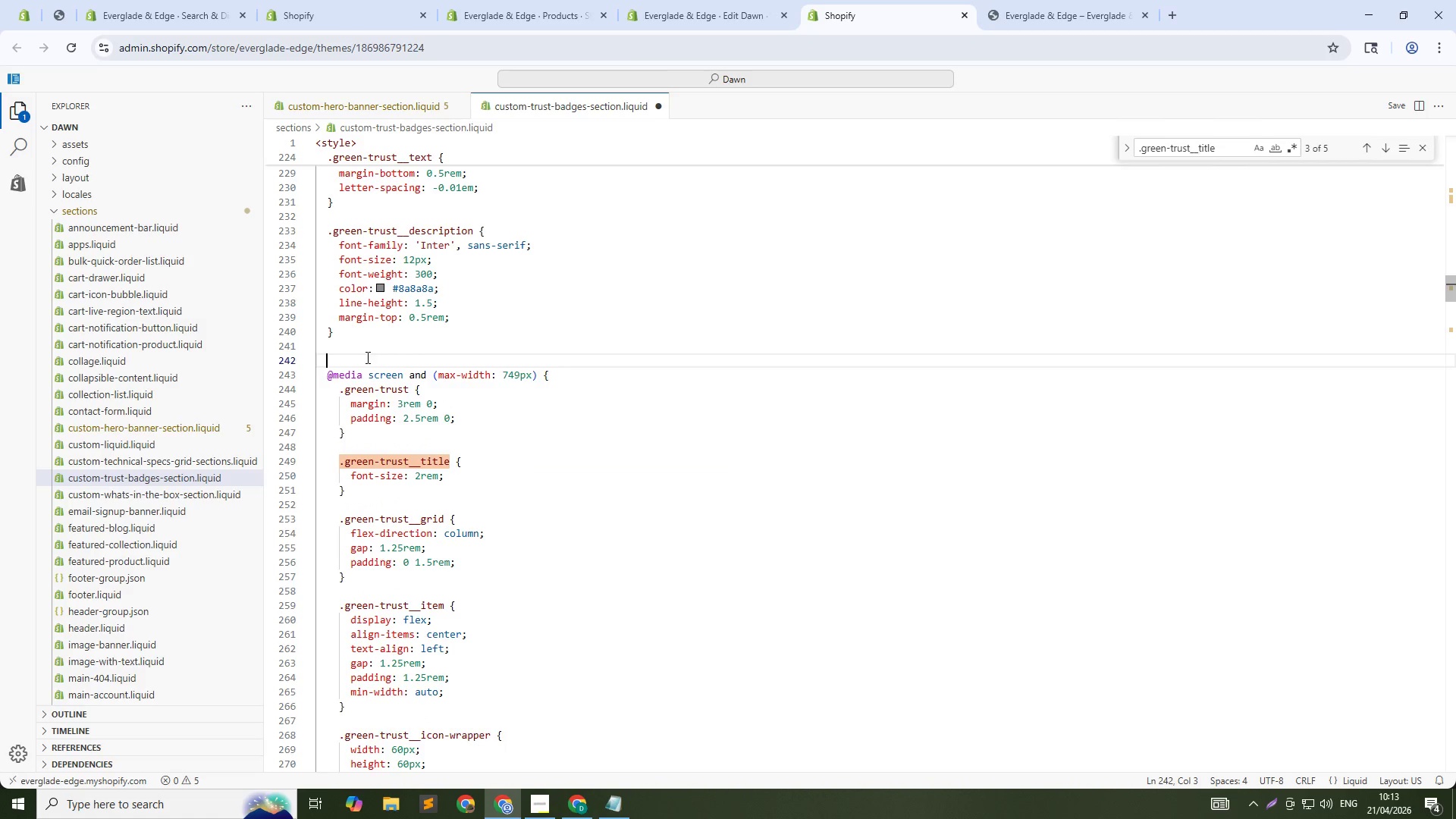 
key(Enter)
 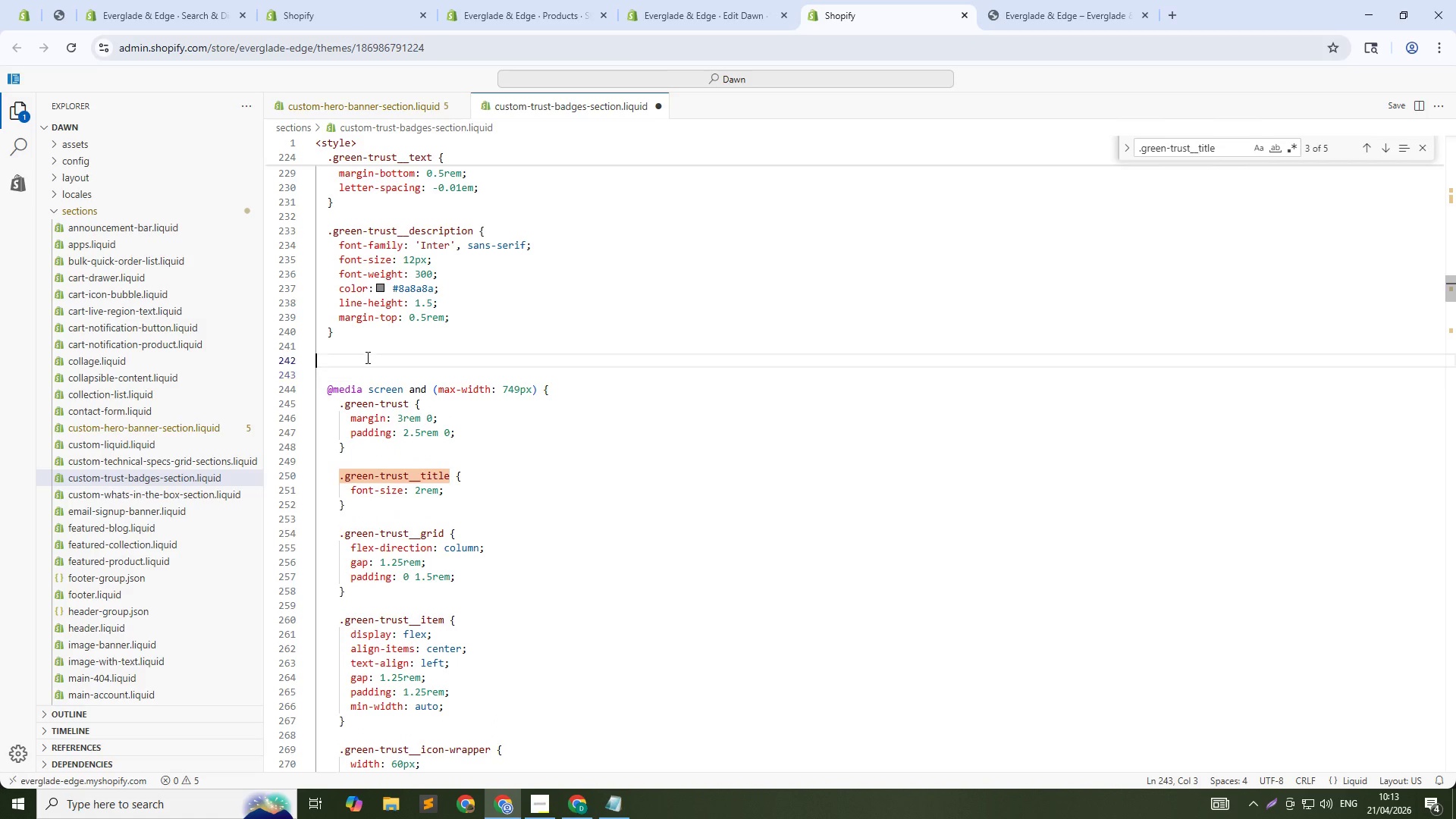 
key(ArrowUp)
 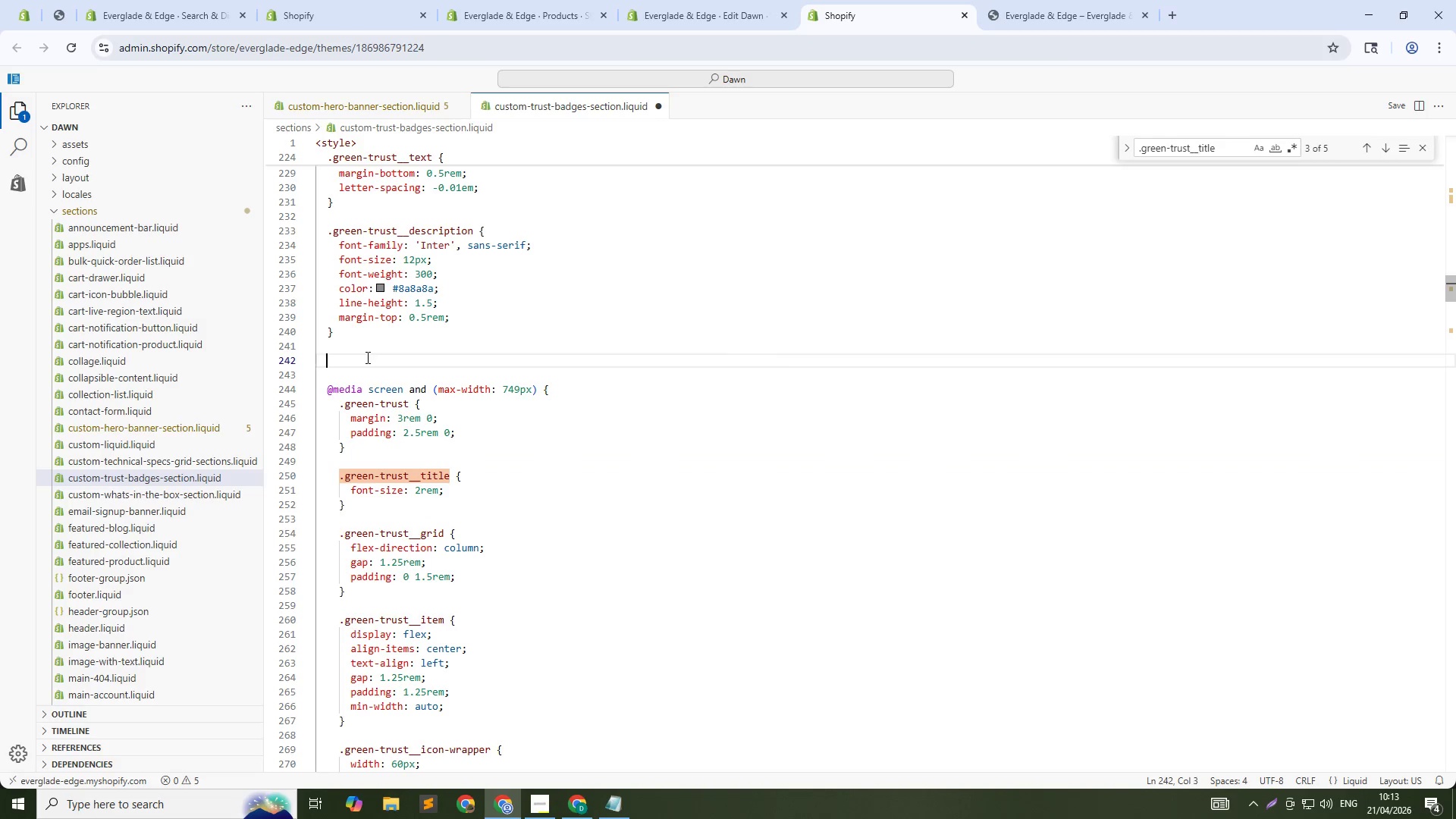 
key(Tab)
type(@MEdia ())
 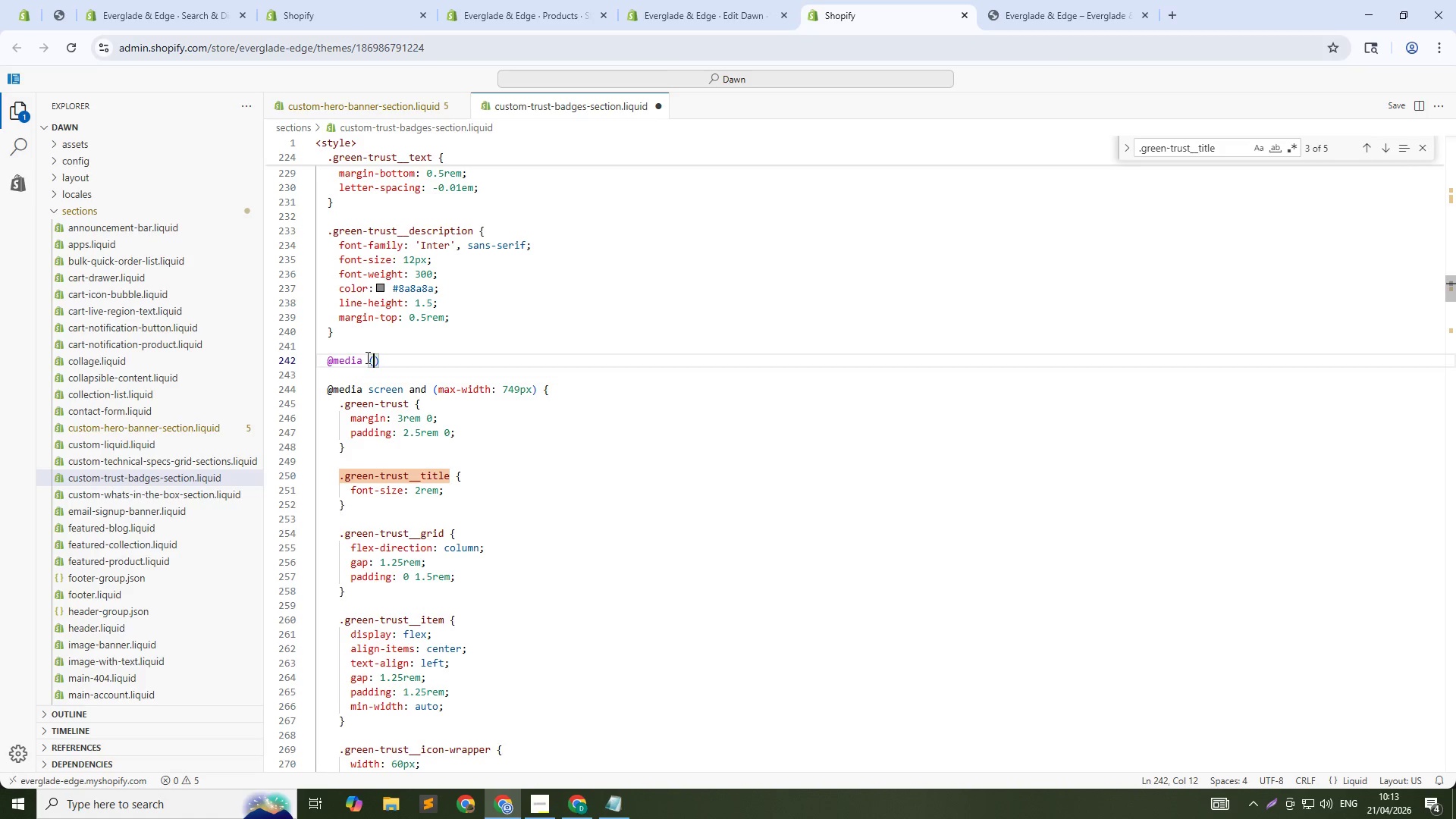 
key(ArrowLeft)
 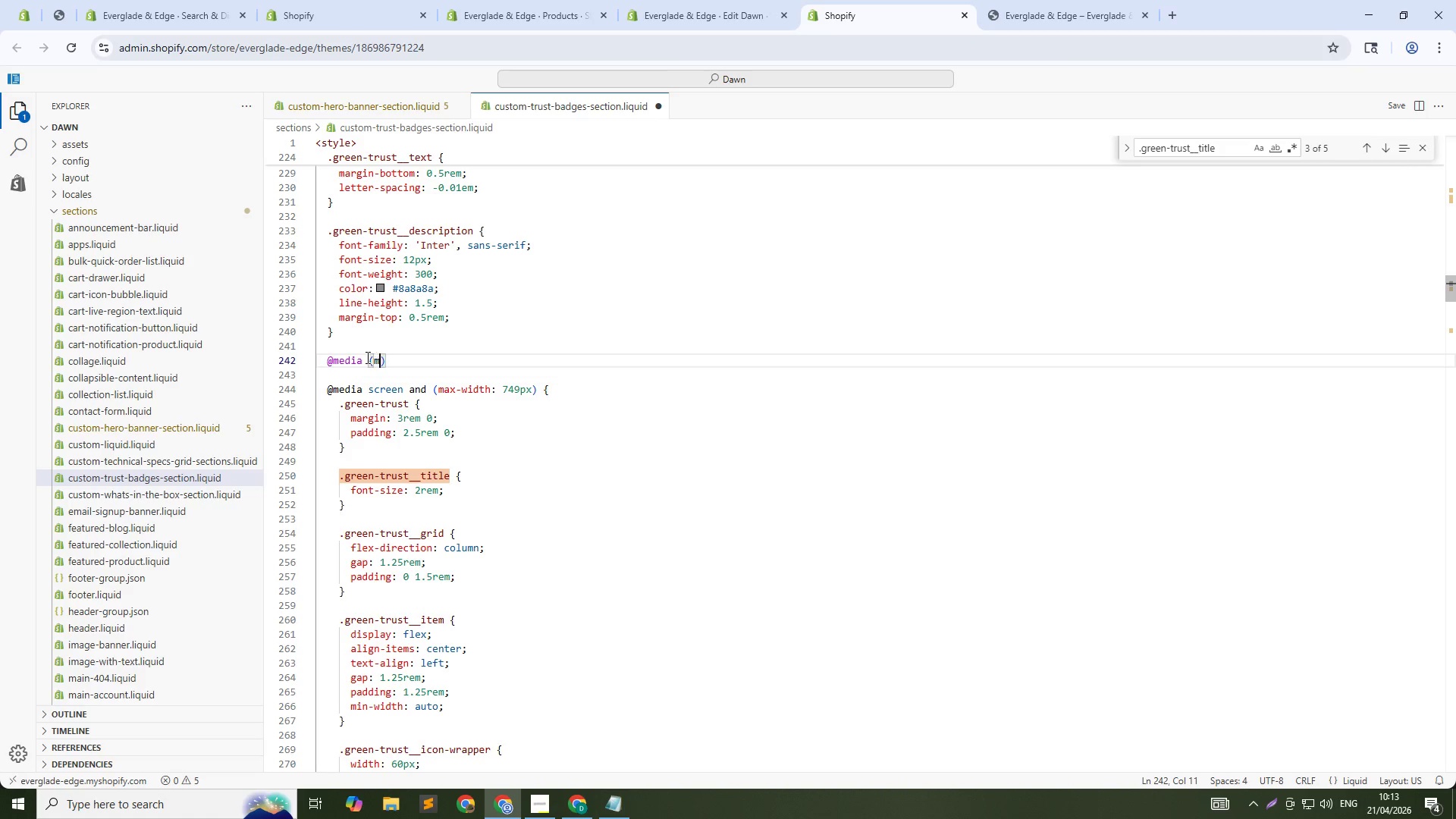 
type(max-width: 430px)
 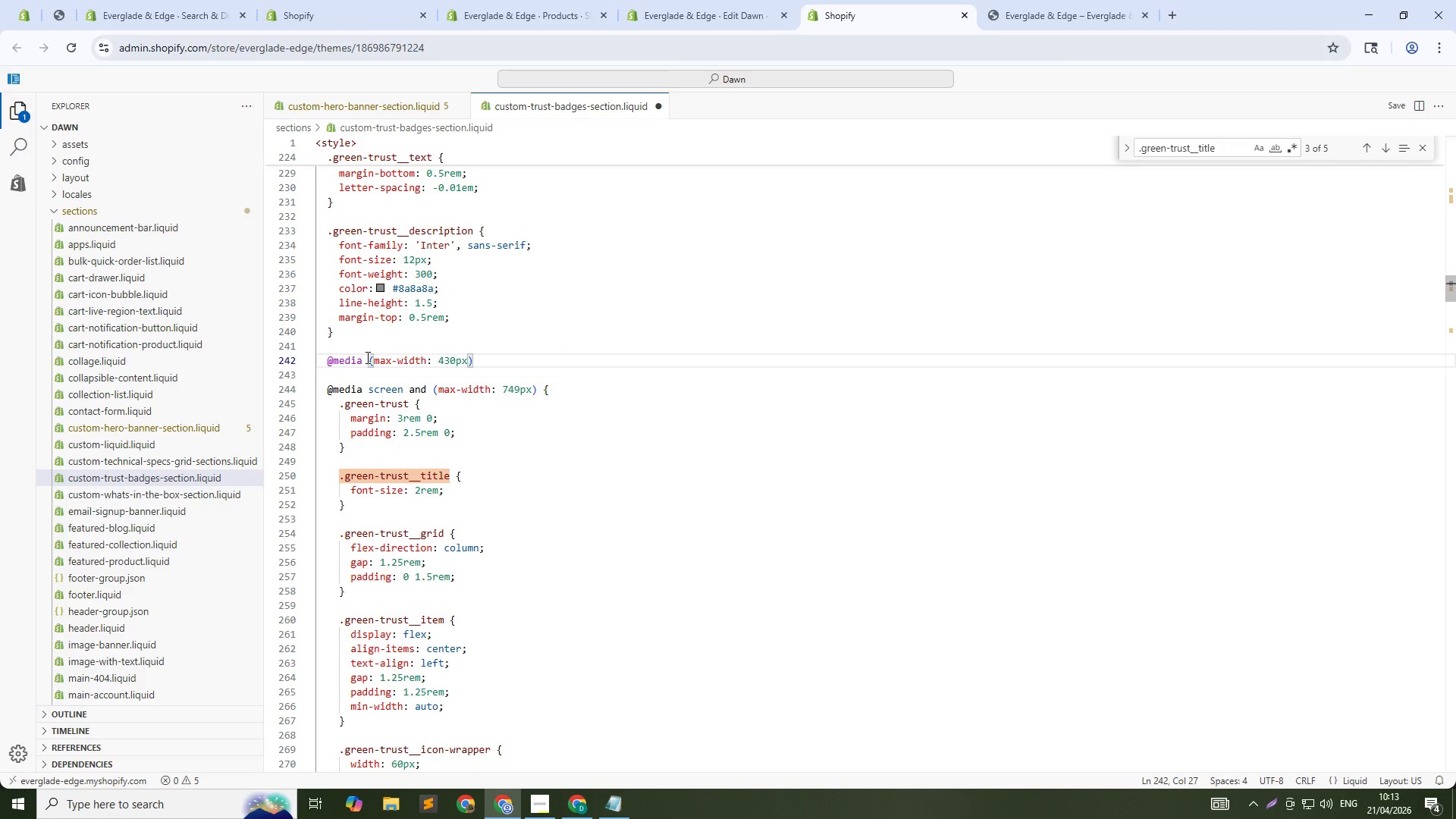 
key(ArrowRight)
 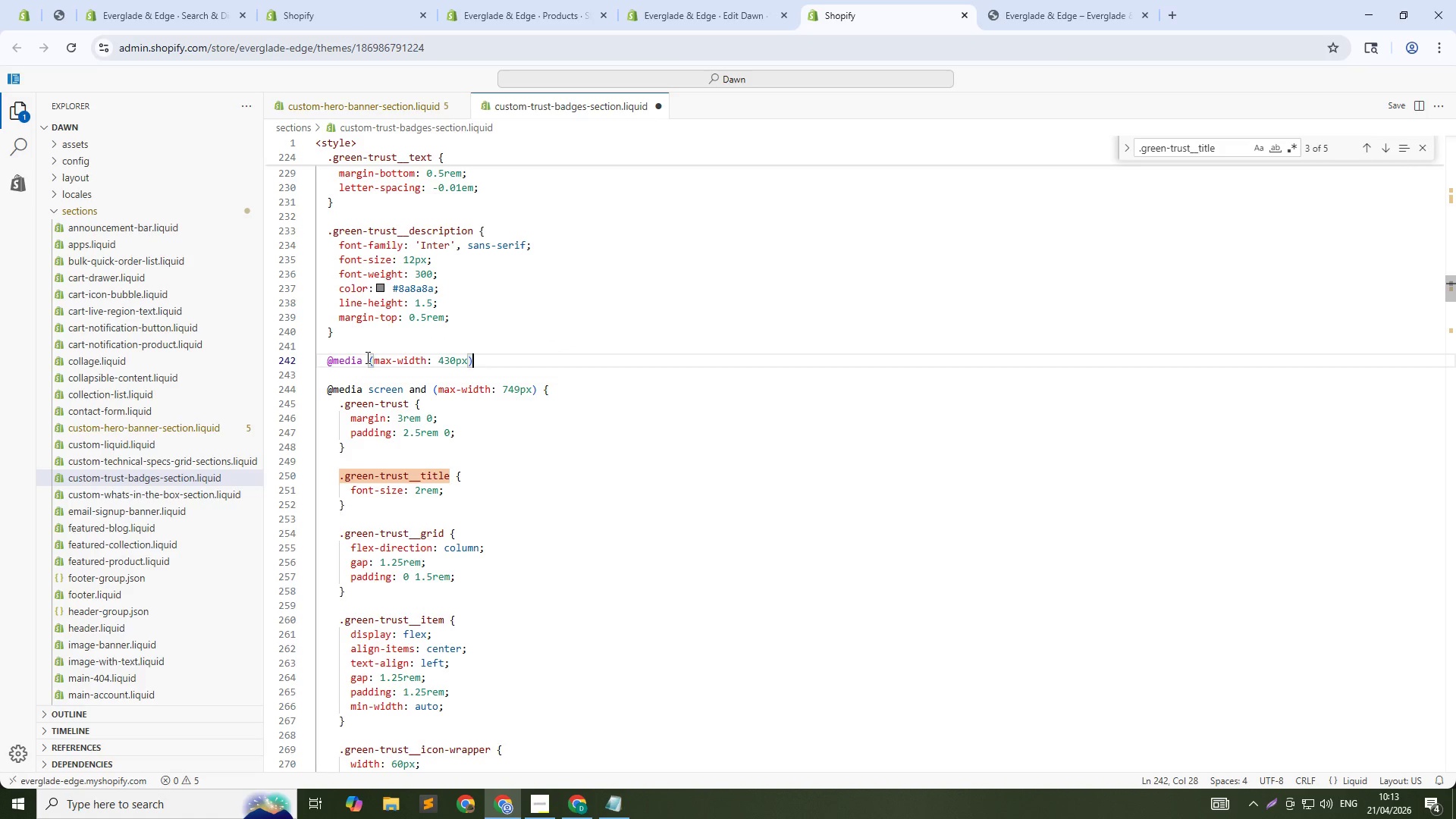 
key(Shift+ShiftRight)
 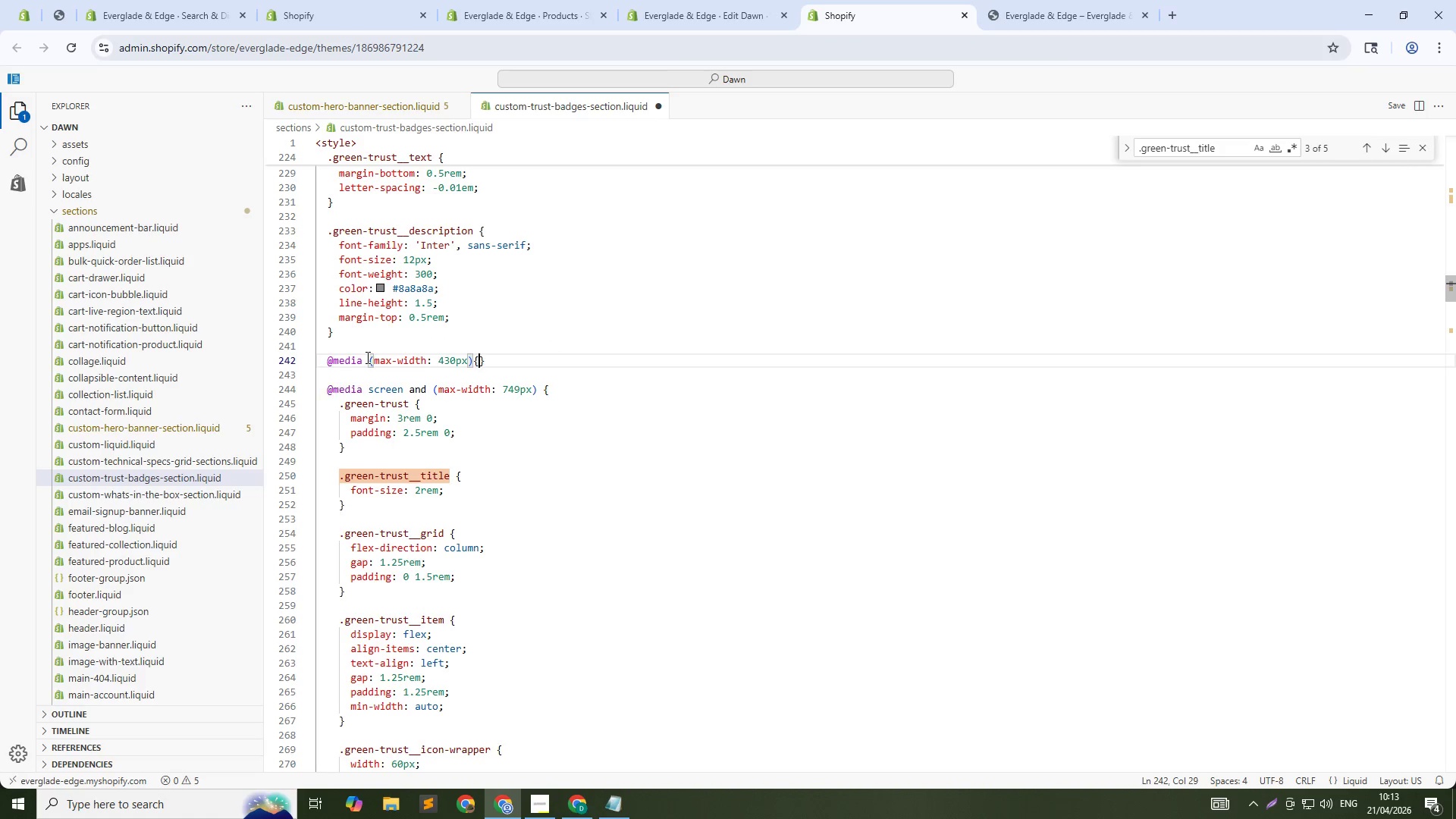 
key(Shift+BracketLeft)
 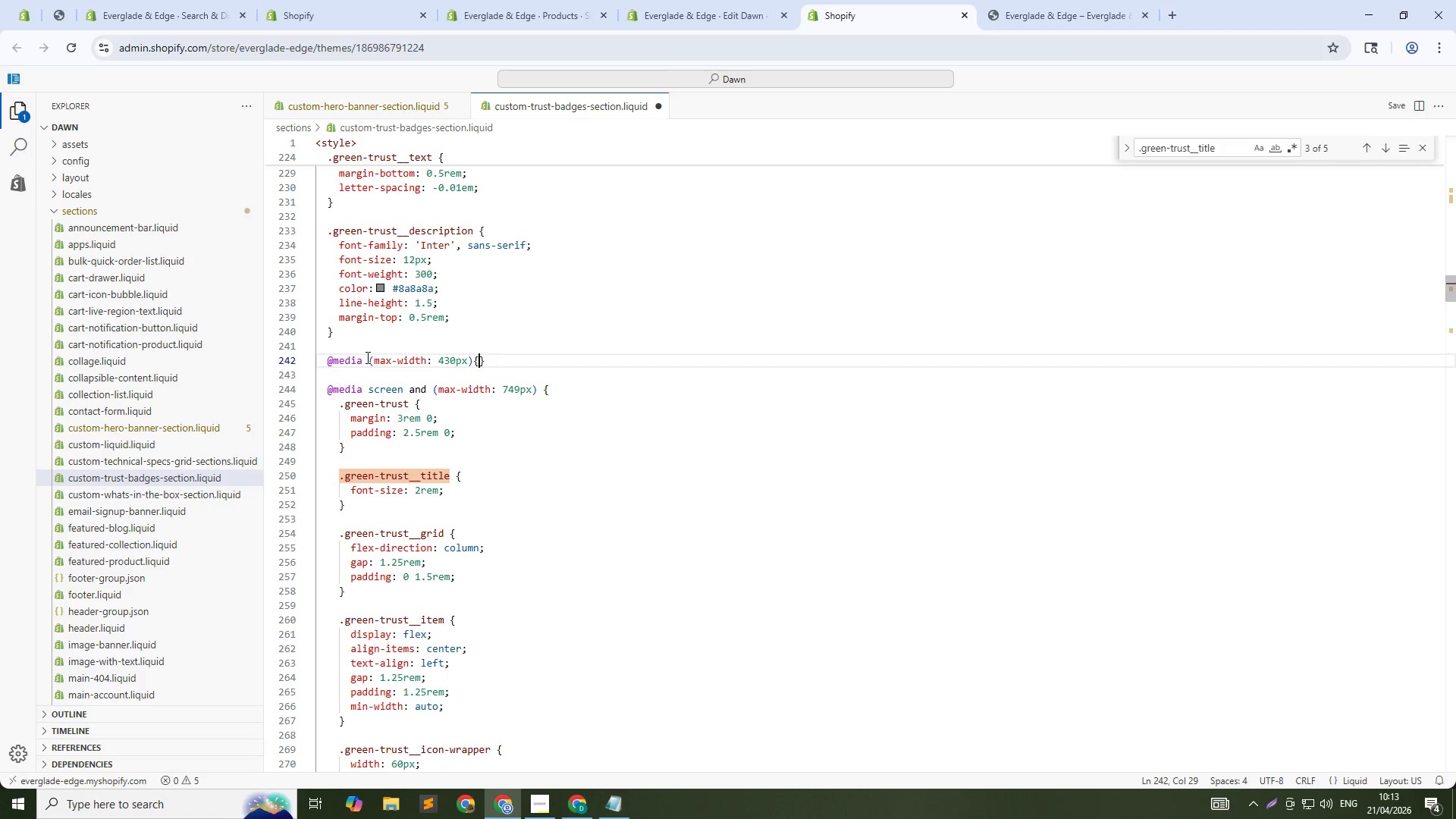 
key(Shift+Enter)
 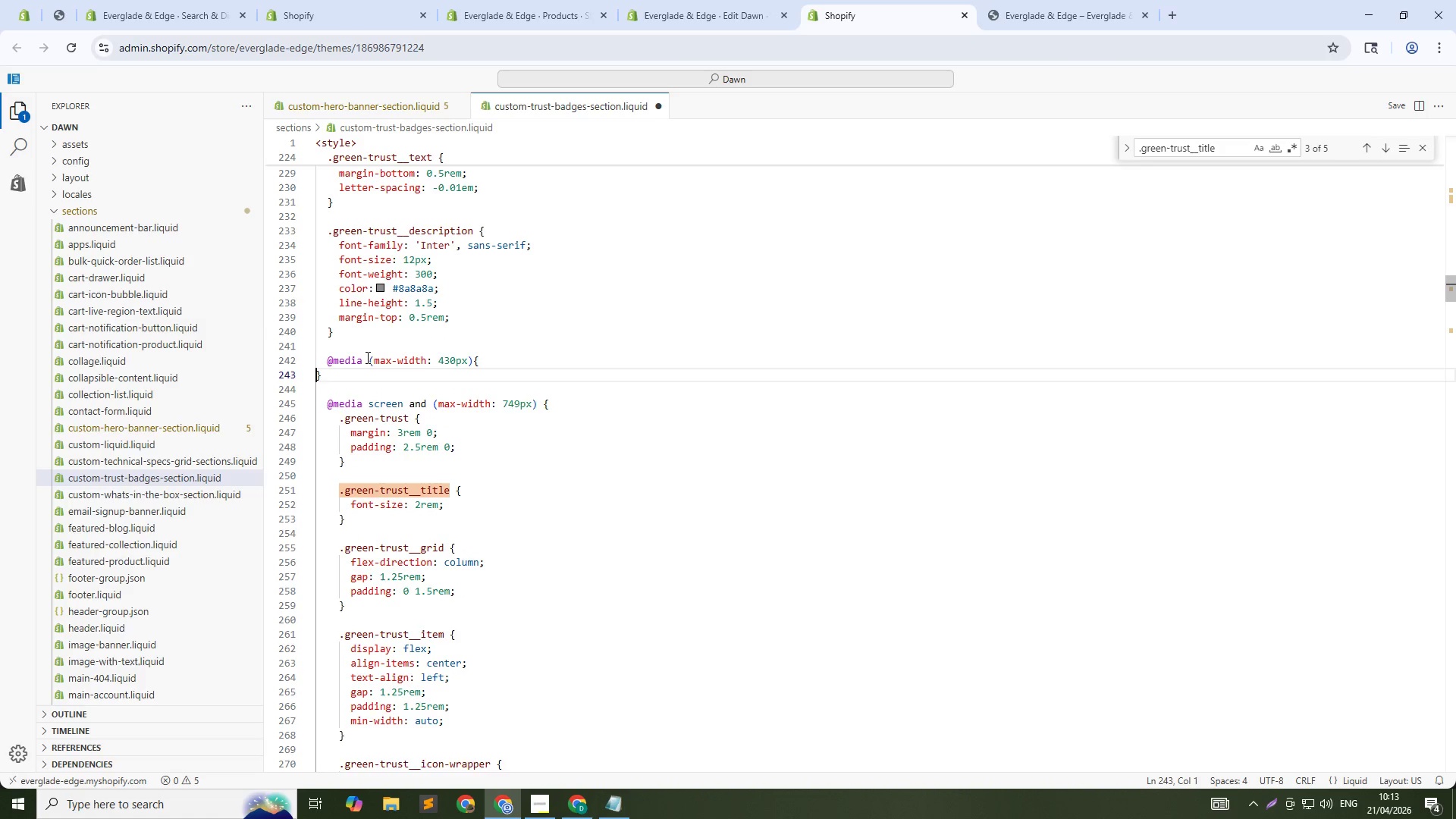 
key(Enter)
 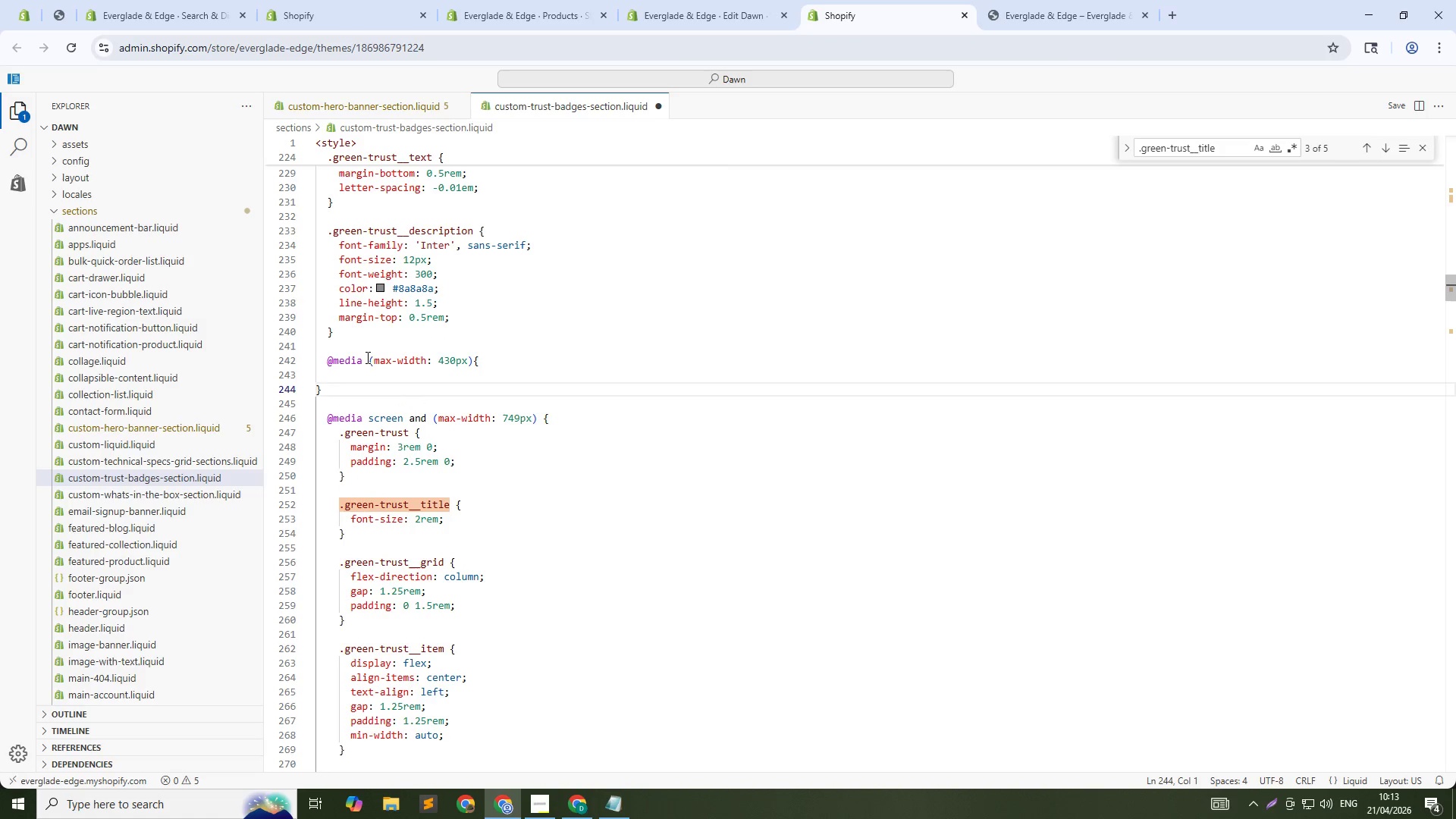 
key(Tab)
 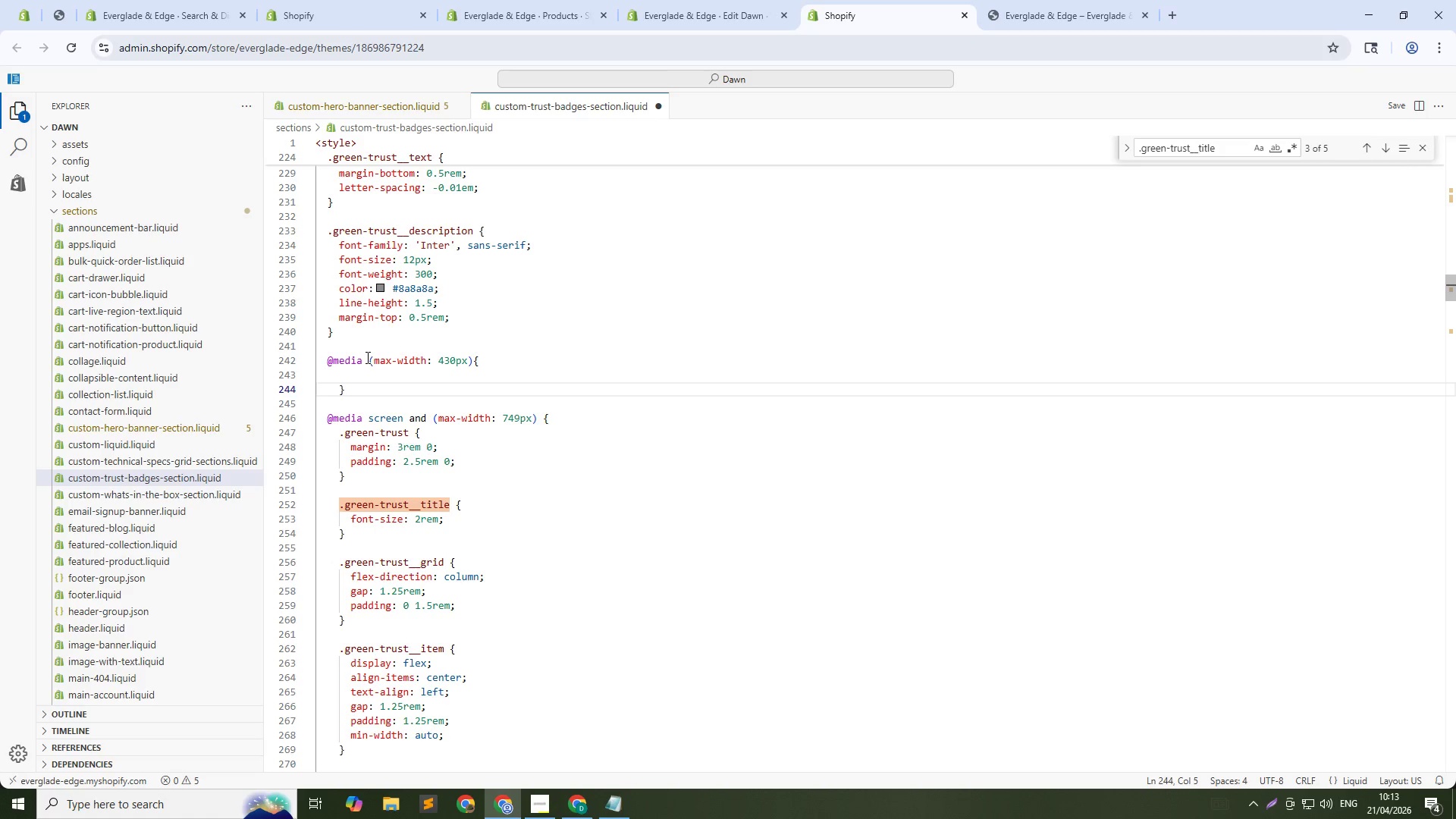 
key(ArrowUp)
 